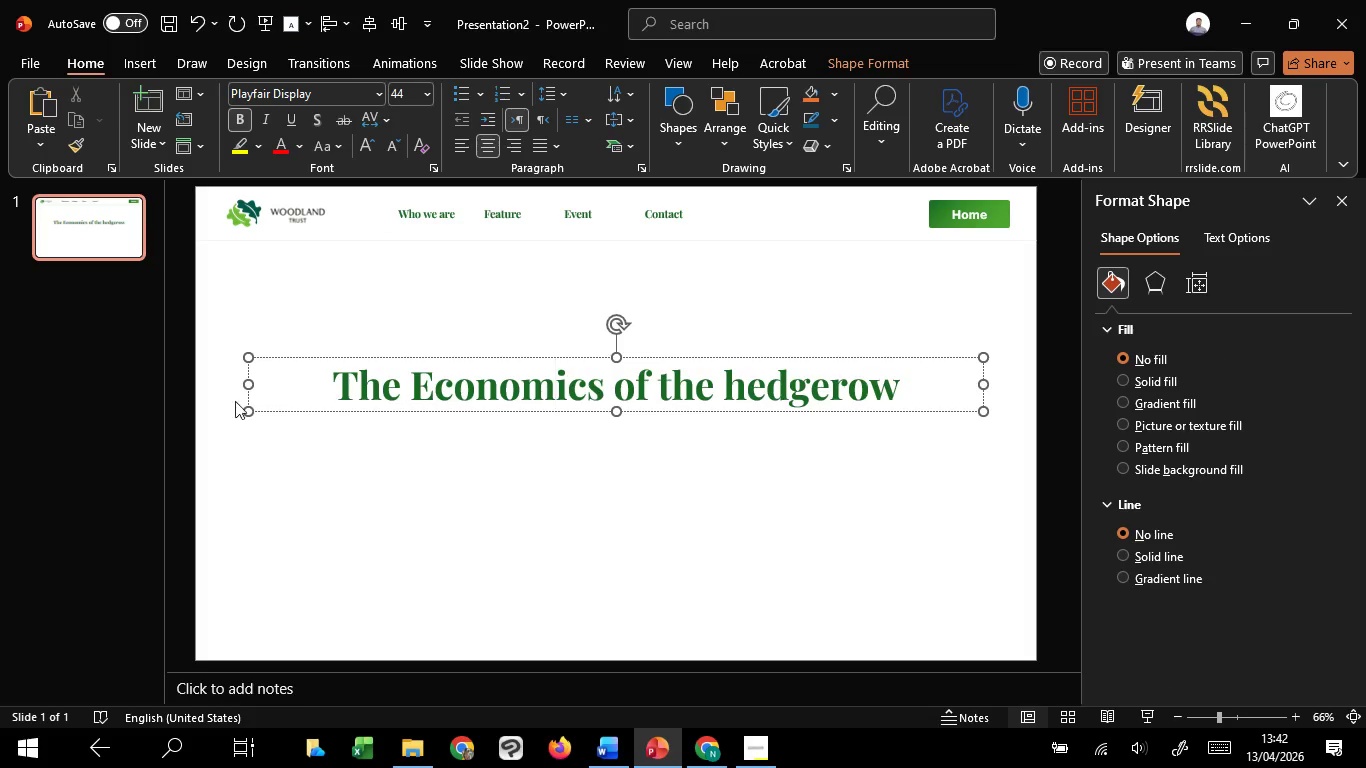 
hold_key(key=ControlLeft, duration=1.76)
hold_key(key=ShiftLeft, duration=1.5)
left_click_drag(start_coordinate=[250, 385], to_coordinate=[317, 399])
 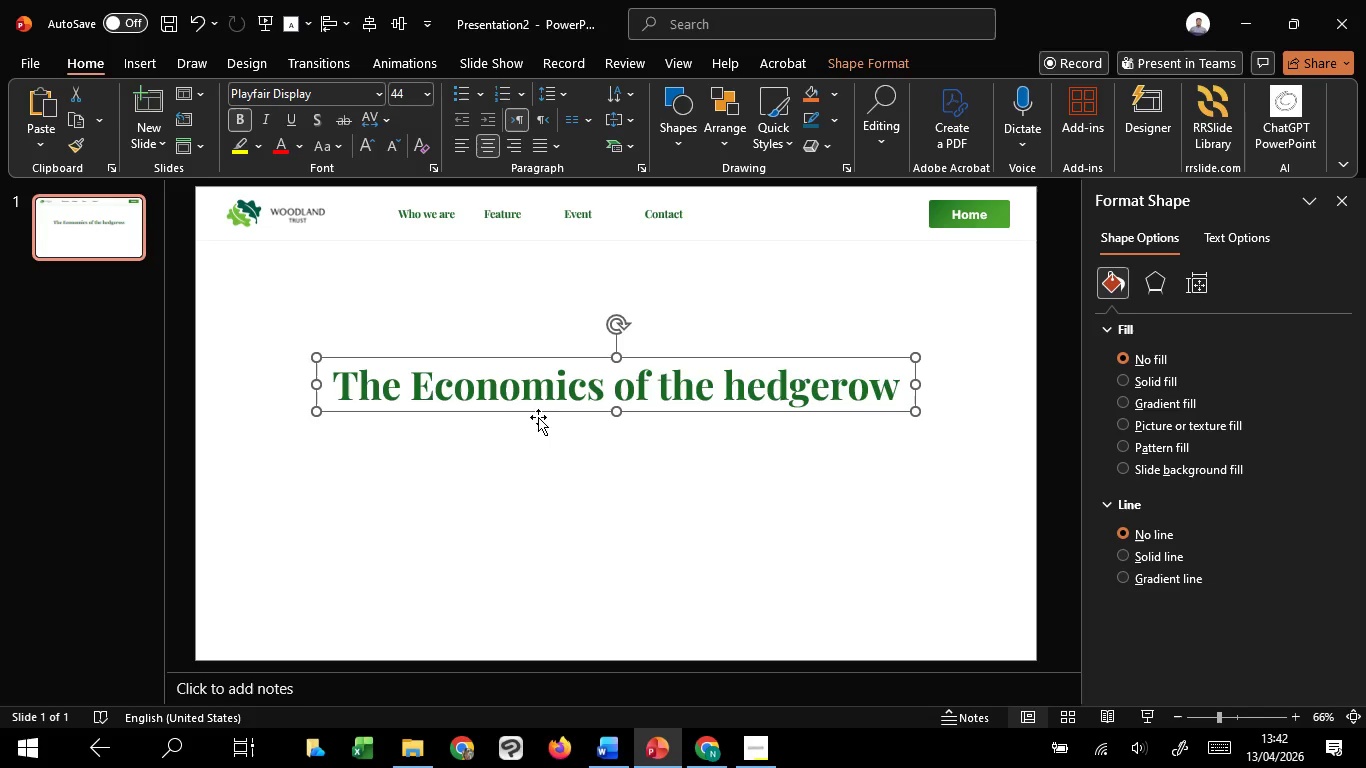 
hold_key(key=ControlLeft, duration=3.09)
hold_key(key=ShiftLeft, duration=1.52)
left_click_drag(start_coordinate=[549, 411], to_coordinate=[559, 448])
 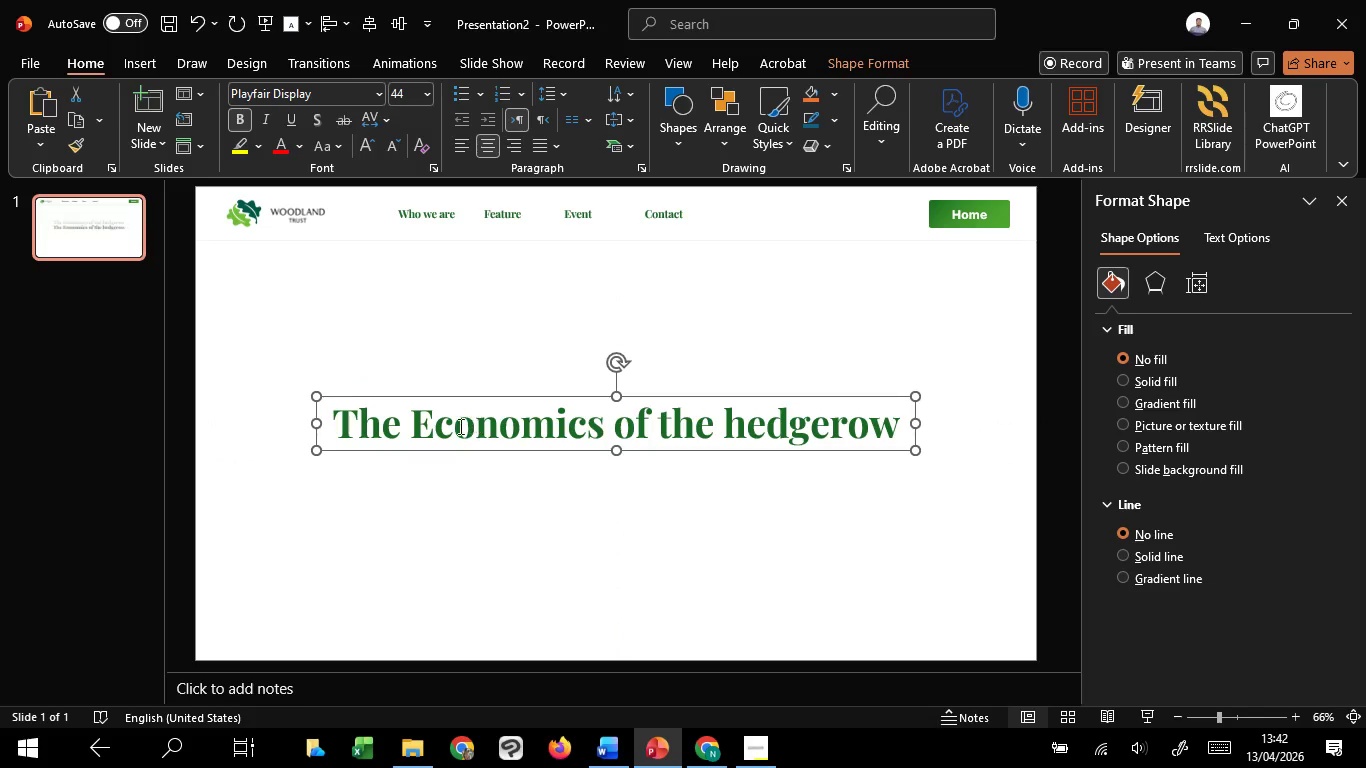 
hold_key(key=ShiftLeft, duration=1.5)
 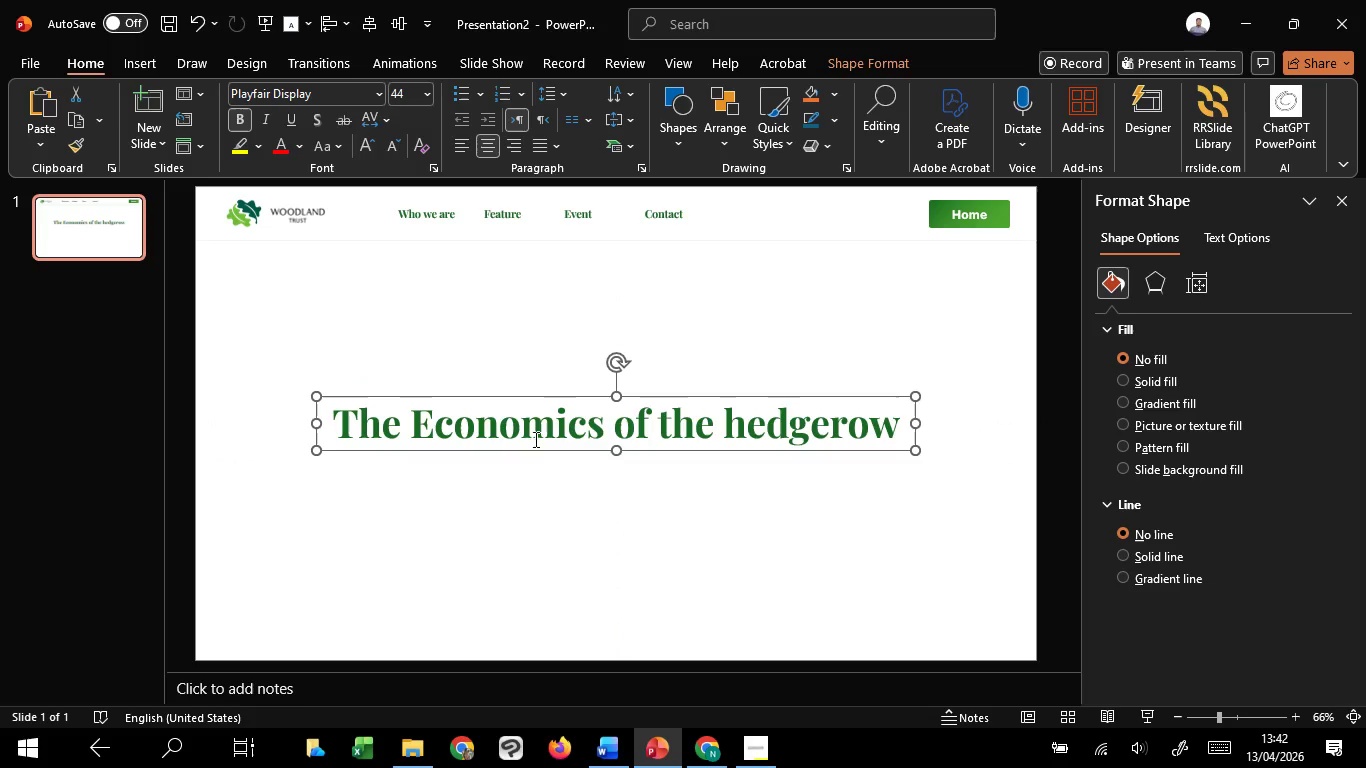 
key(Control+ControlLeft)
 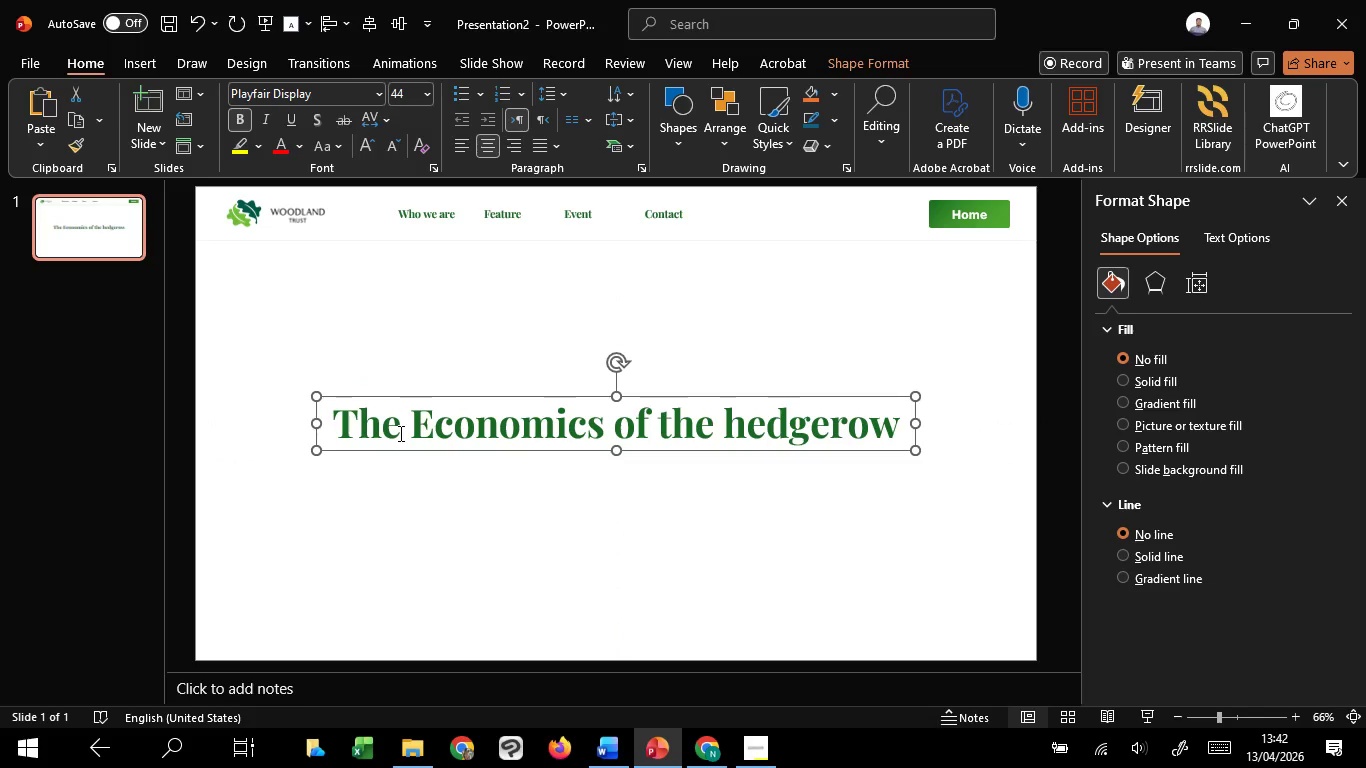 
key(Control+Z)
 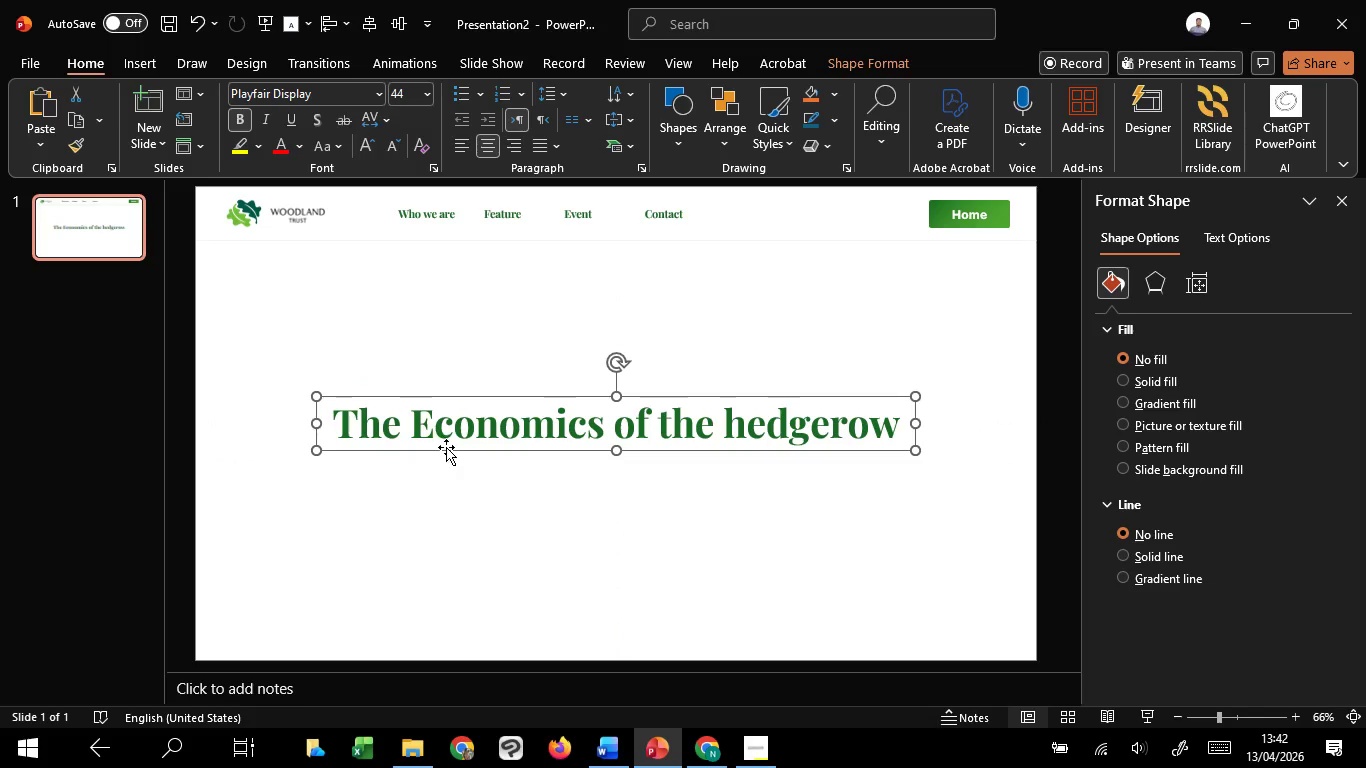 
hold_key(key=ControlLeft, duration=1.36)
hold_key(key=ShiftLeft, duration=1.33)
left_click_drag(start_coordinate=[447, 448], to_coordinate=[456, 487])
 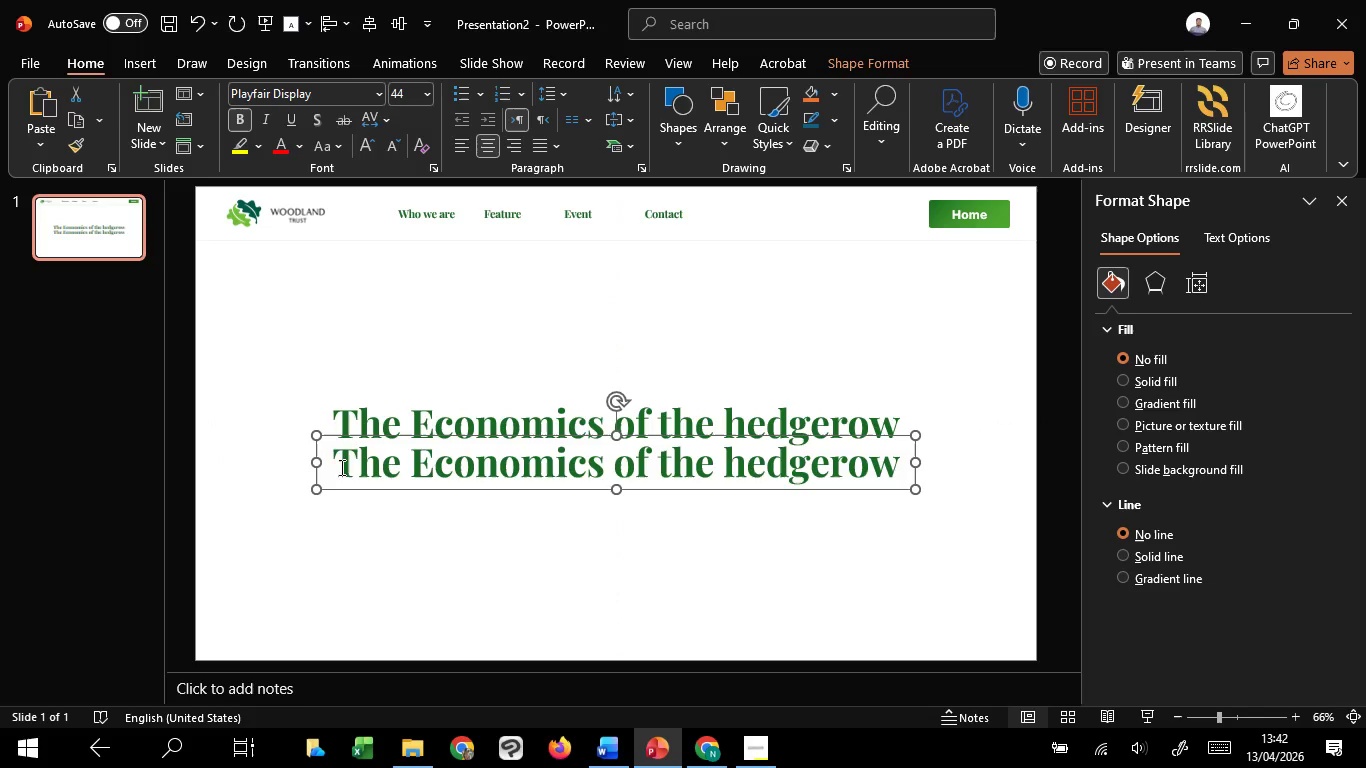 
left_click_drag(start_coordinate=[340, 467], to_coordinate=[895, 492])
 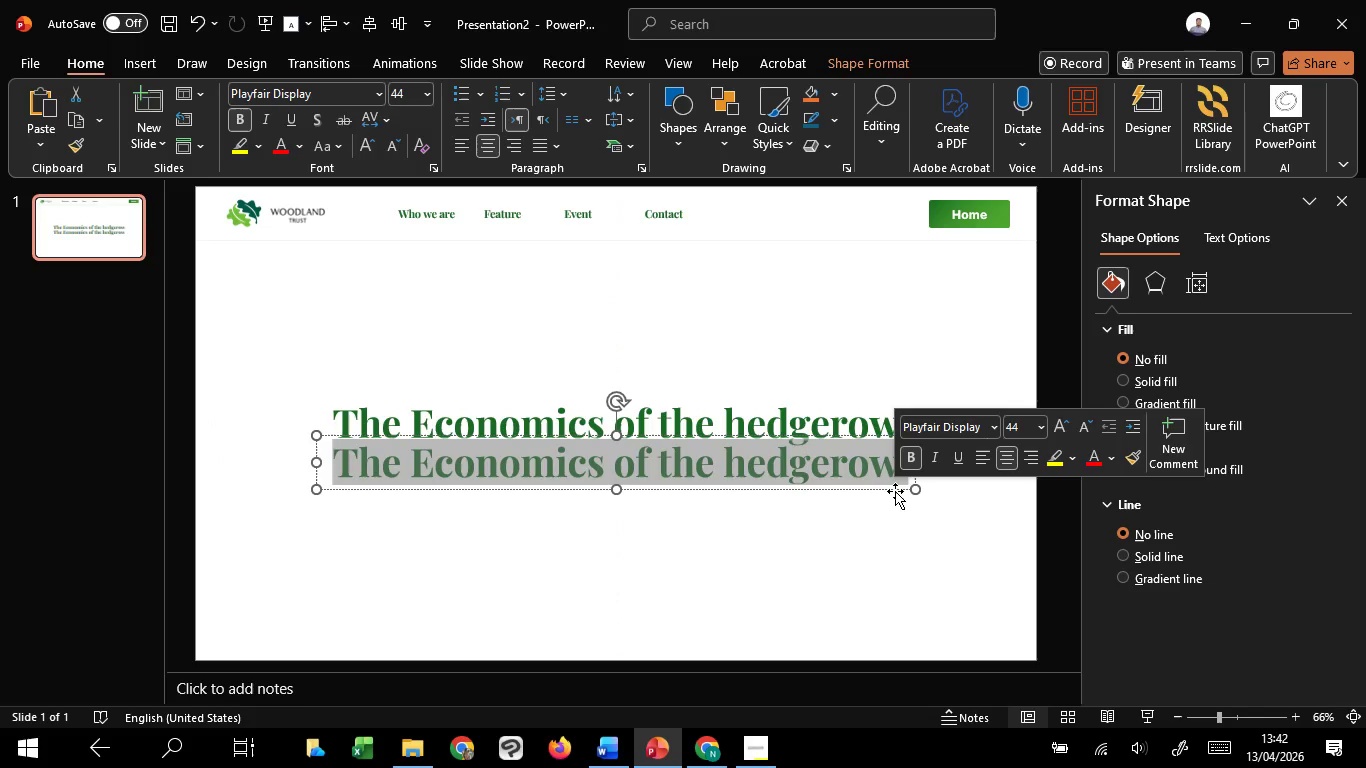 
type(where nature meeets hidden value)
 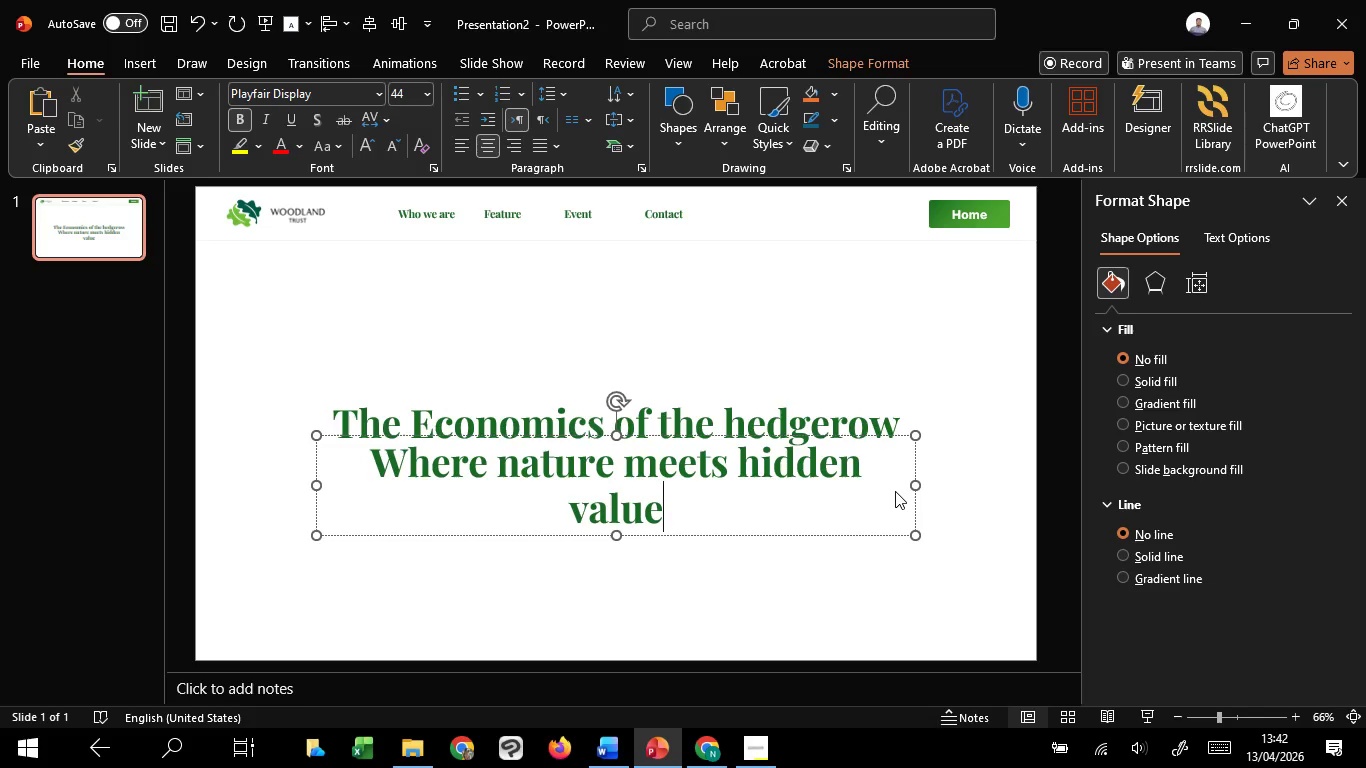 
key(Control+A)
 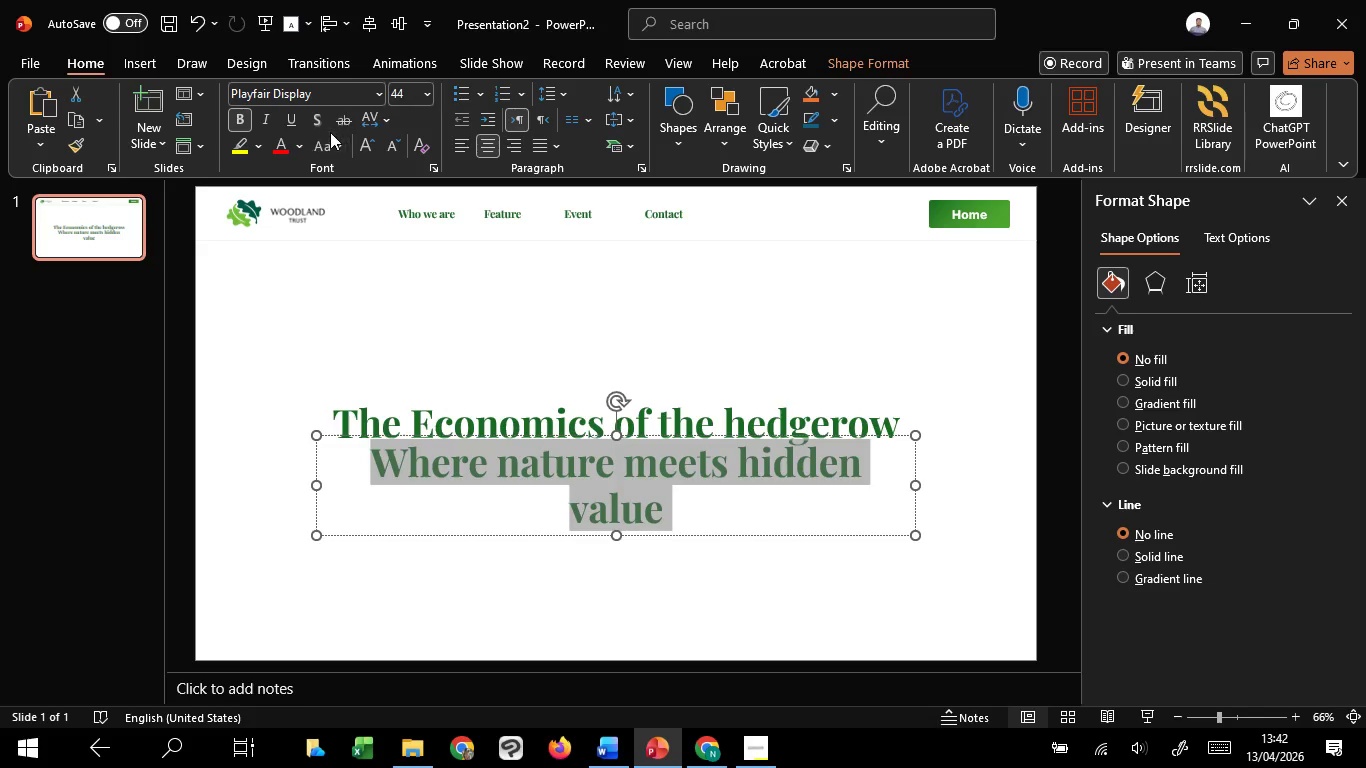 
left_click([332, 143])
 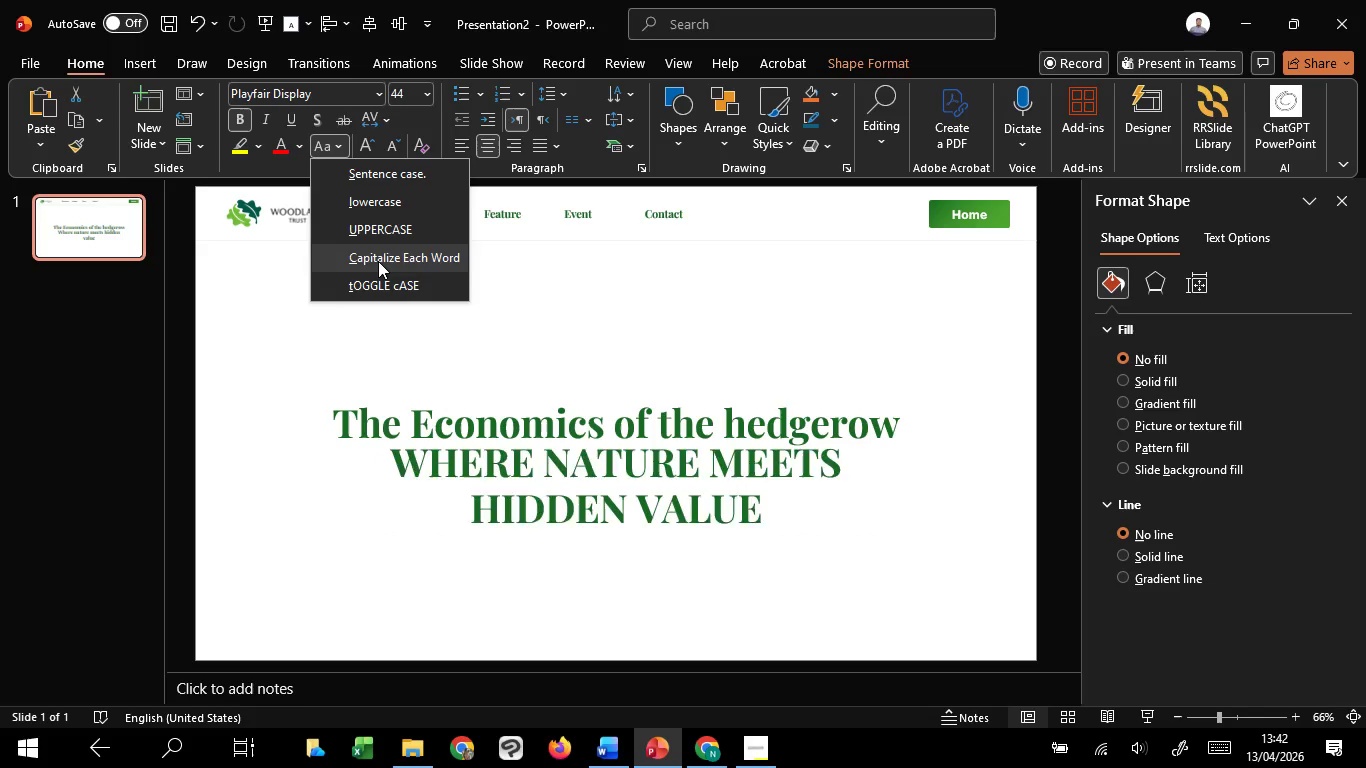 
left_click([378, 261])
 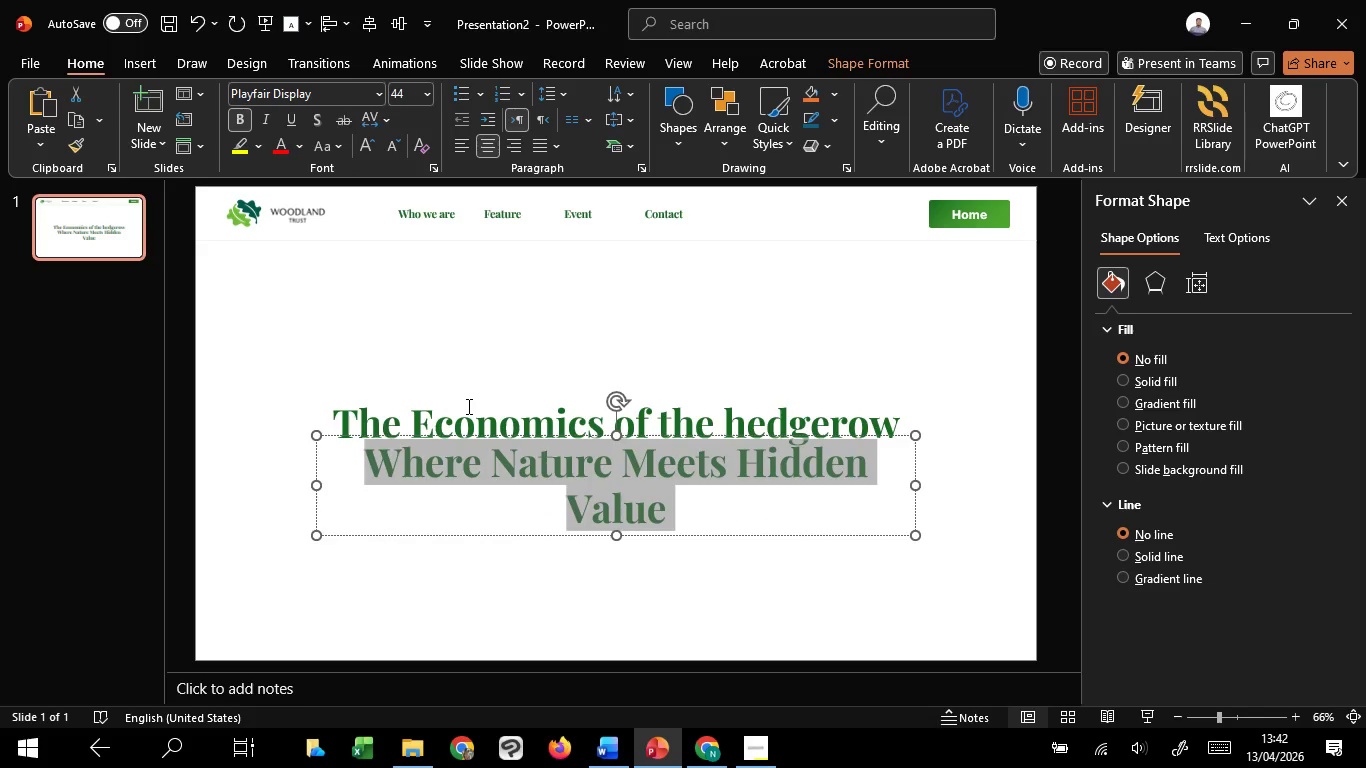 
left_click([467, 406])
 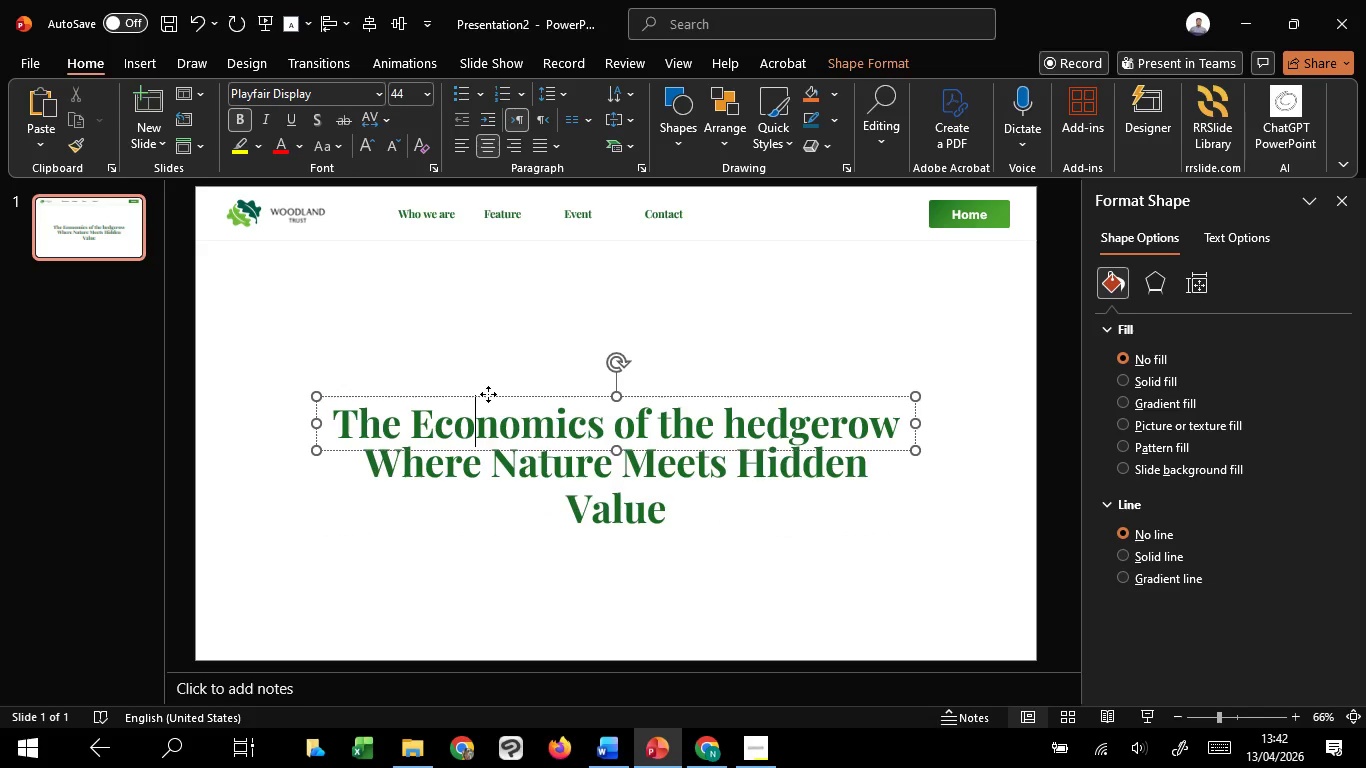 
left_click([488, 394])
 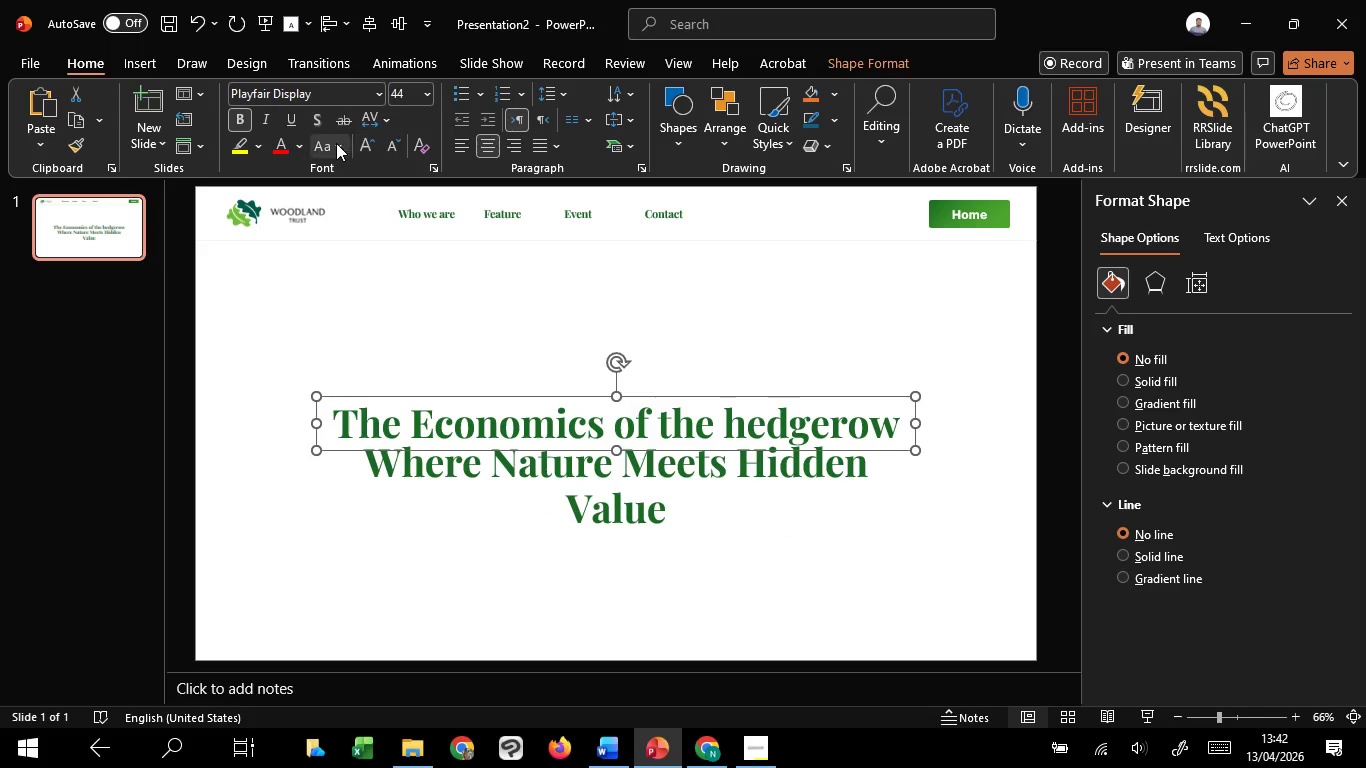 
left_click([336, 143])
 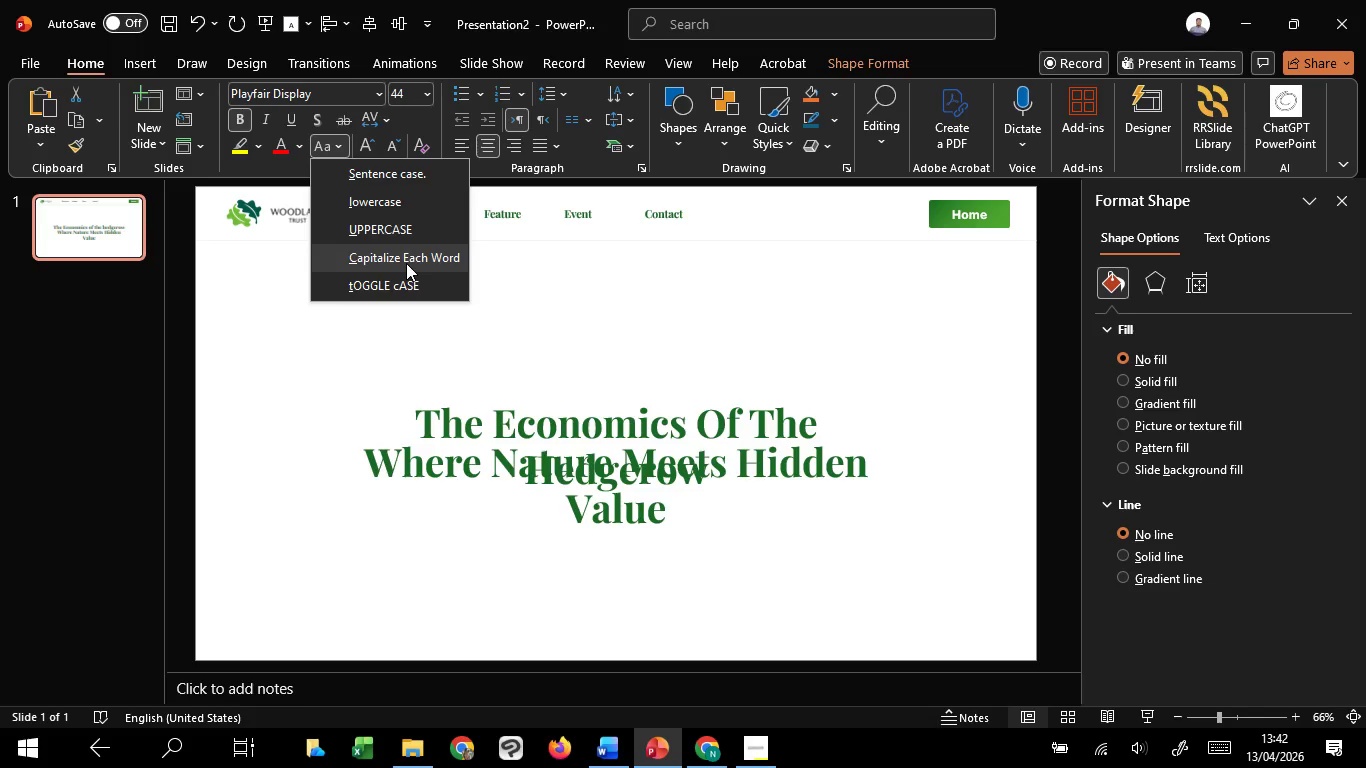 
left_click([406, 263])
 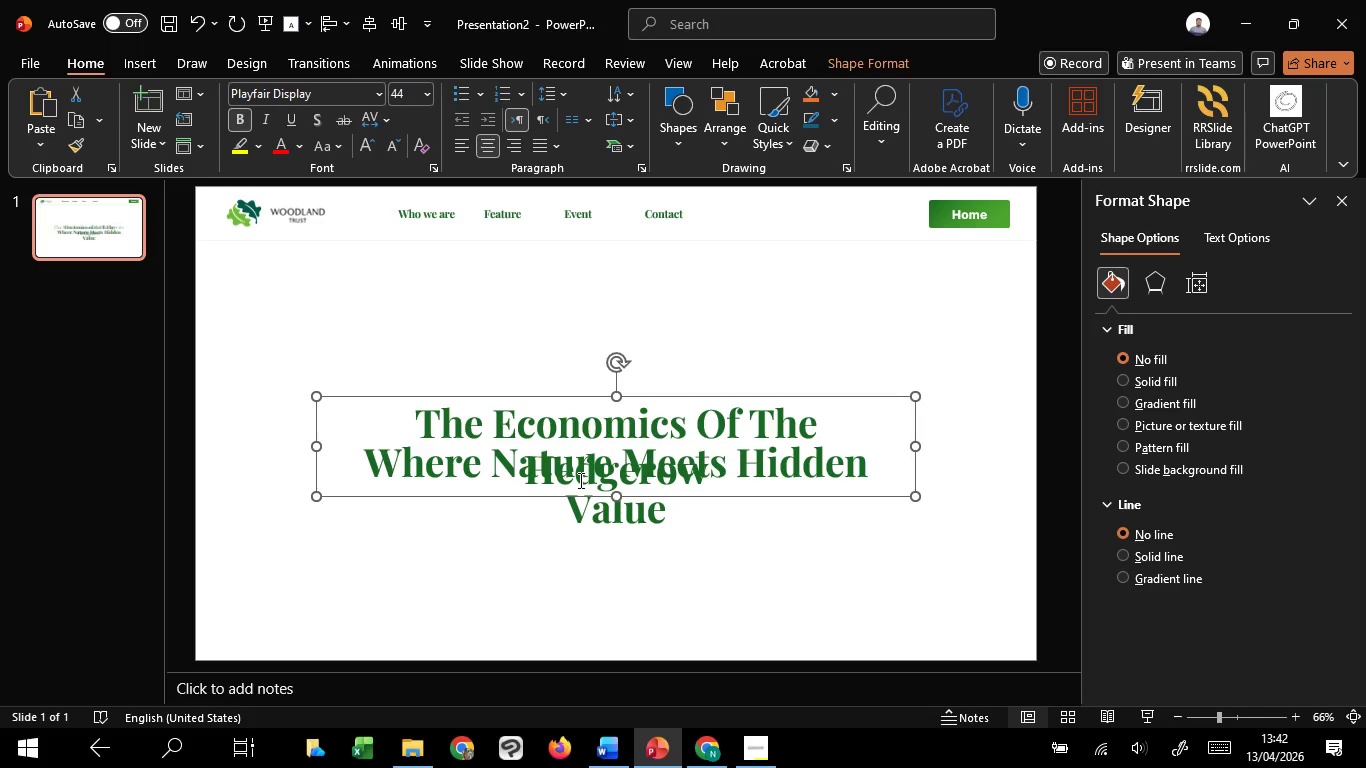 
left_click([579, 481])
 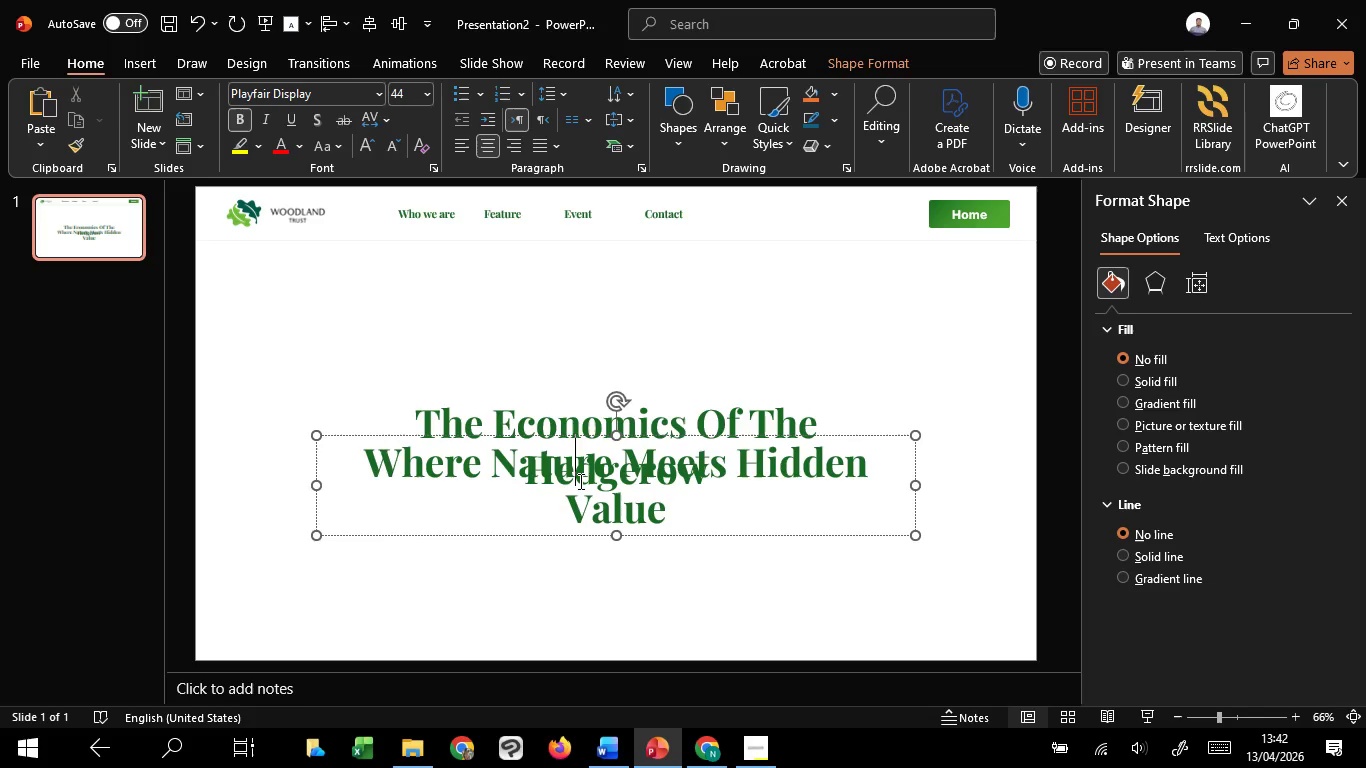 
key(Control+A)
 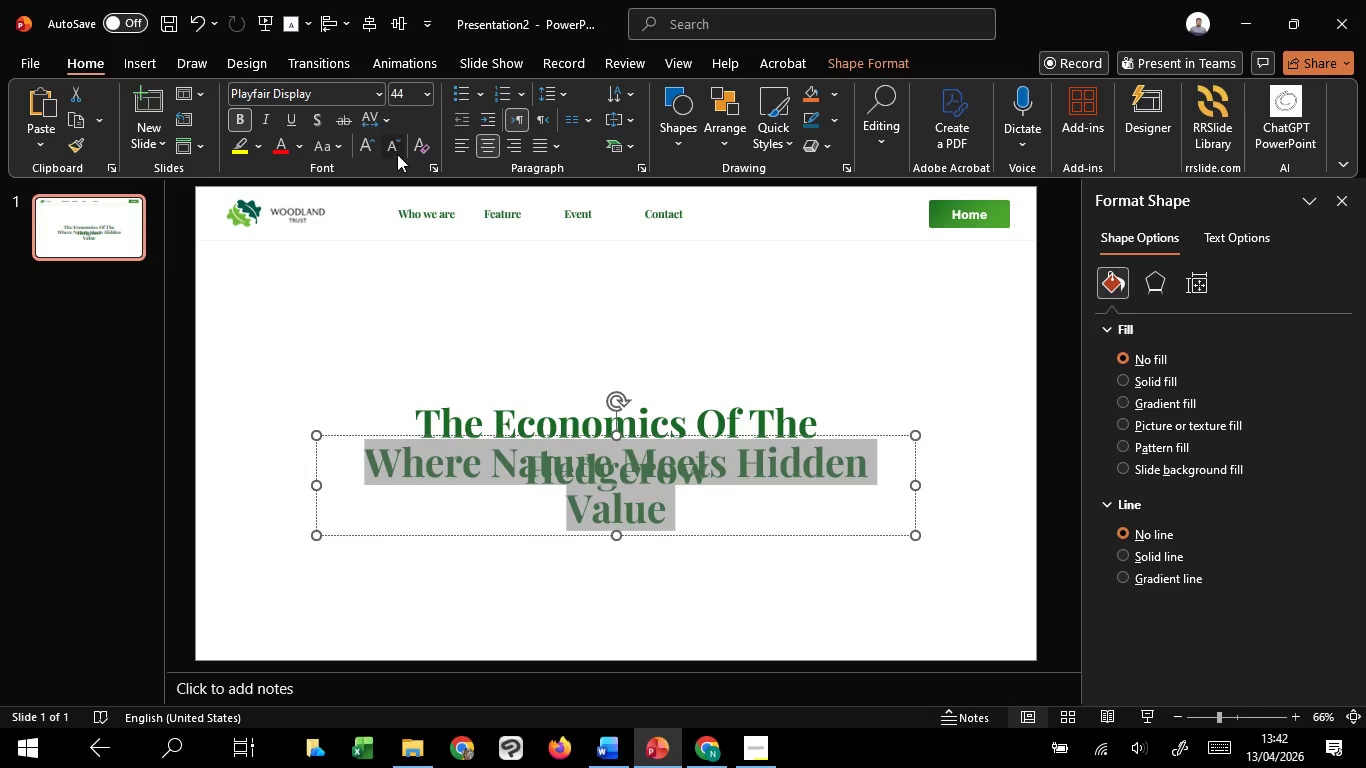 
double_click([397, 154])
 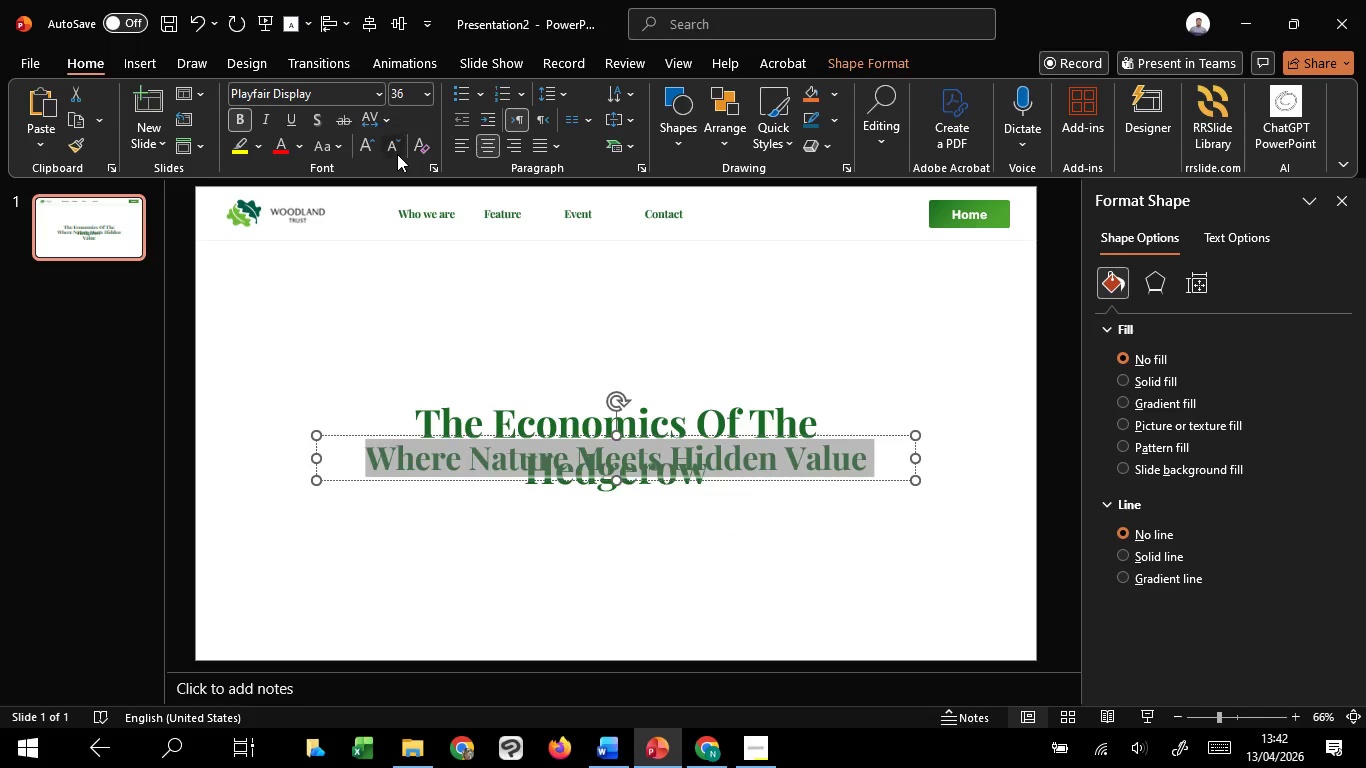 
triple_click([397, 154])
 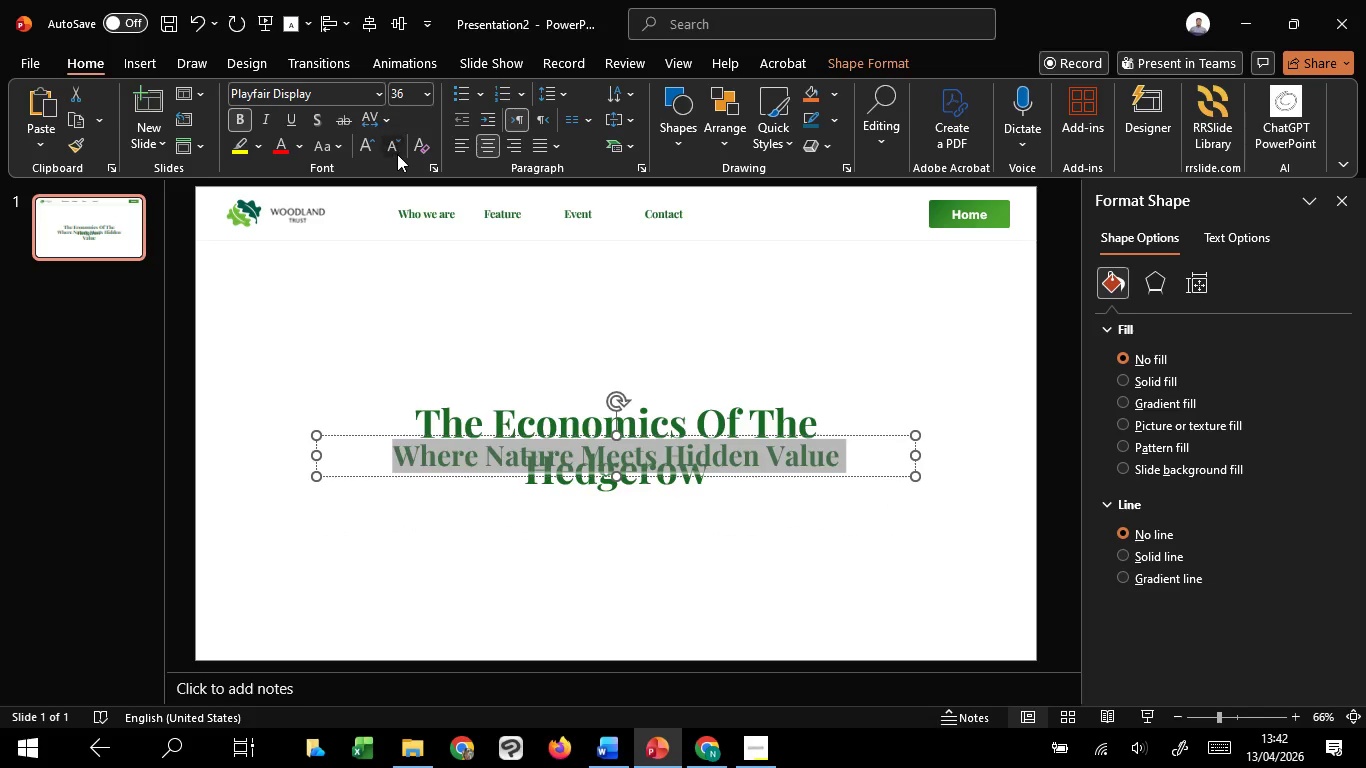 
triple_click([397, 154])
 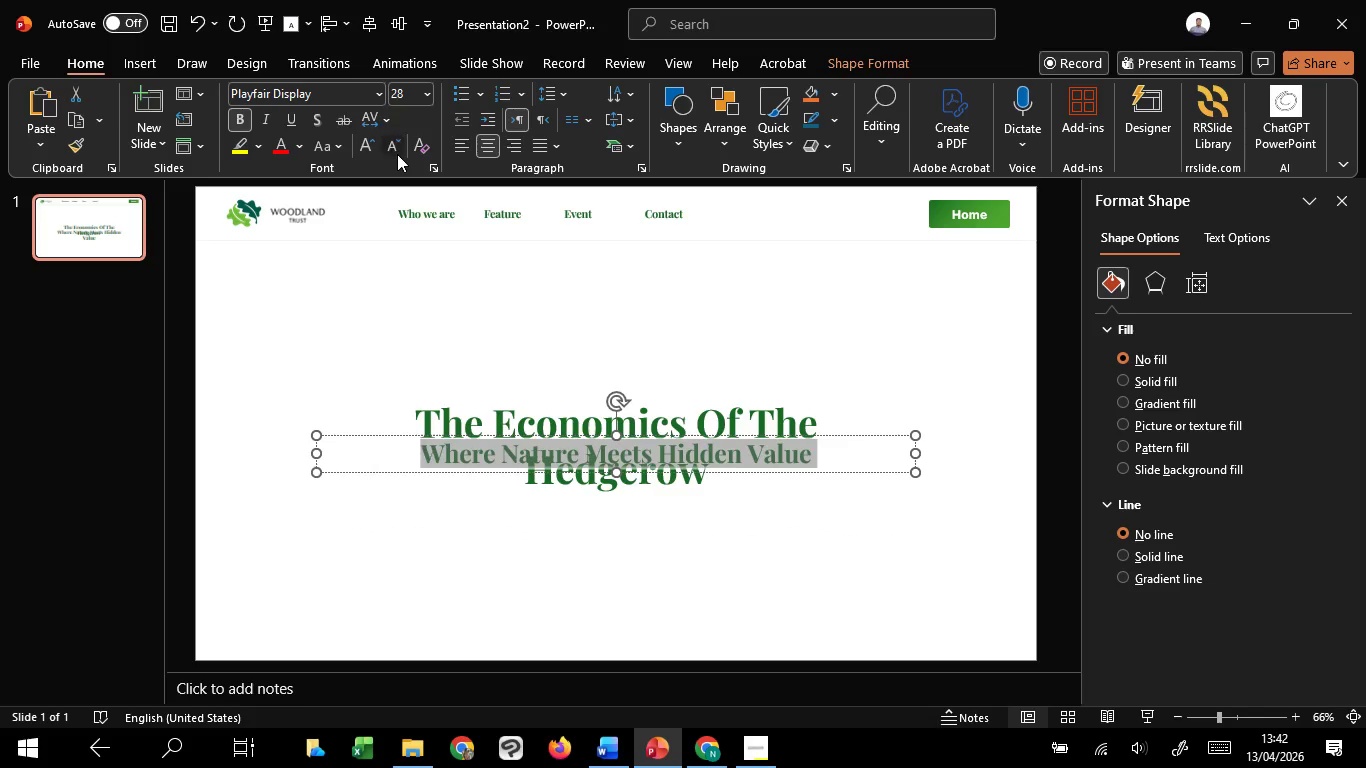 
triple_click([397, 154])
 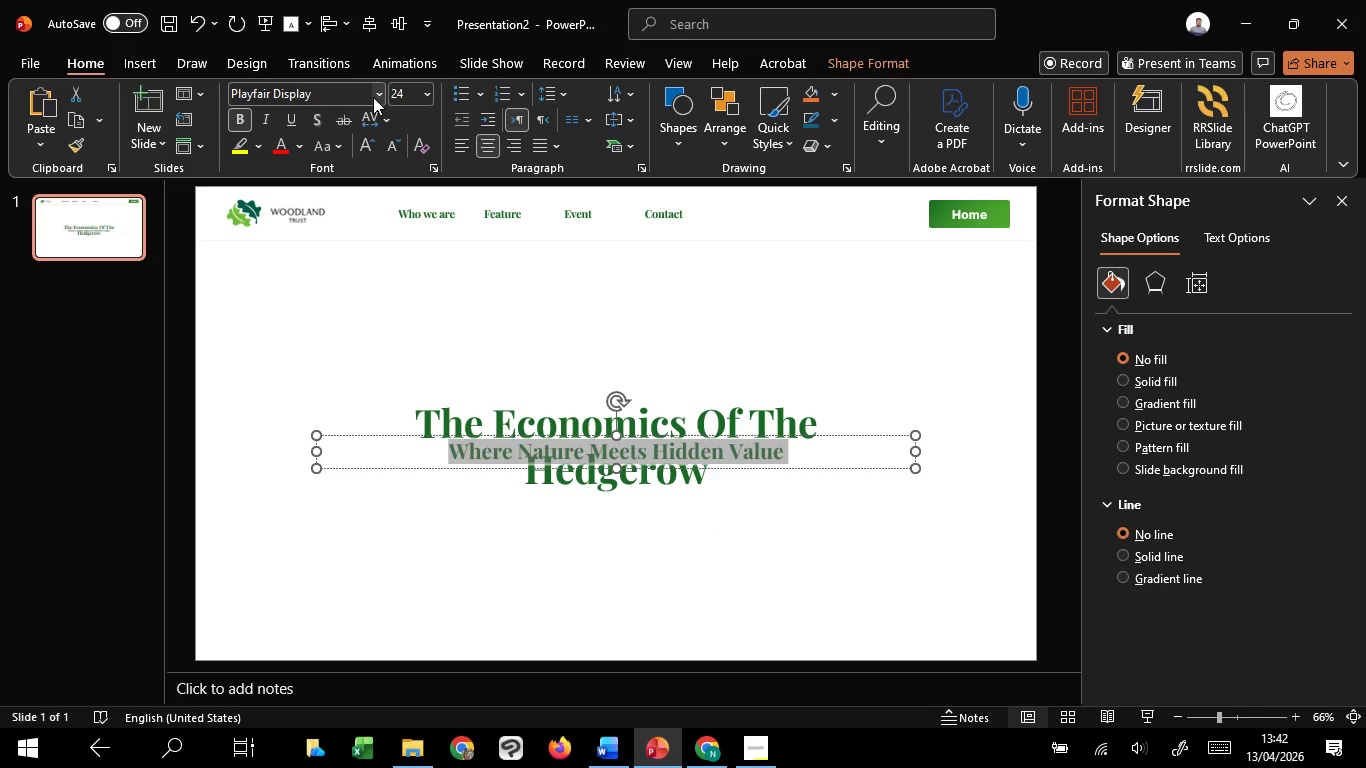 
left_click([378, 92])
 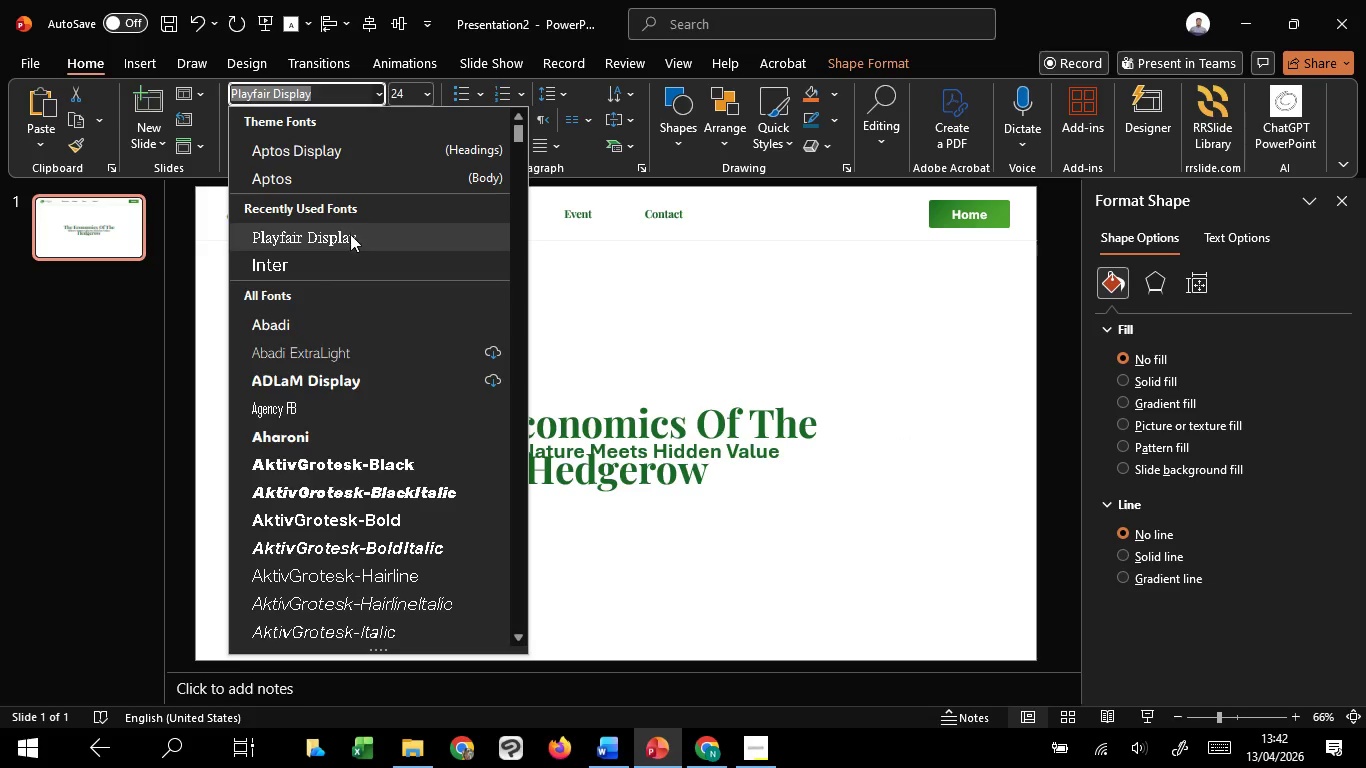 
left_click([345, 273])
 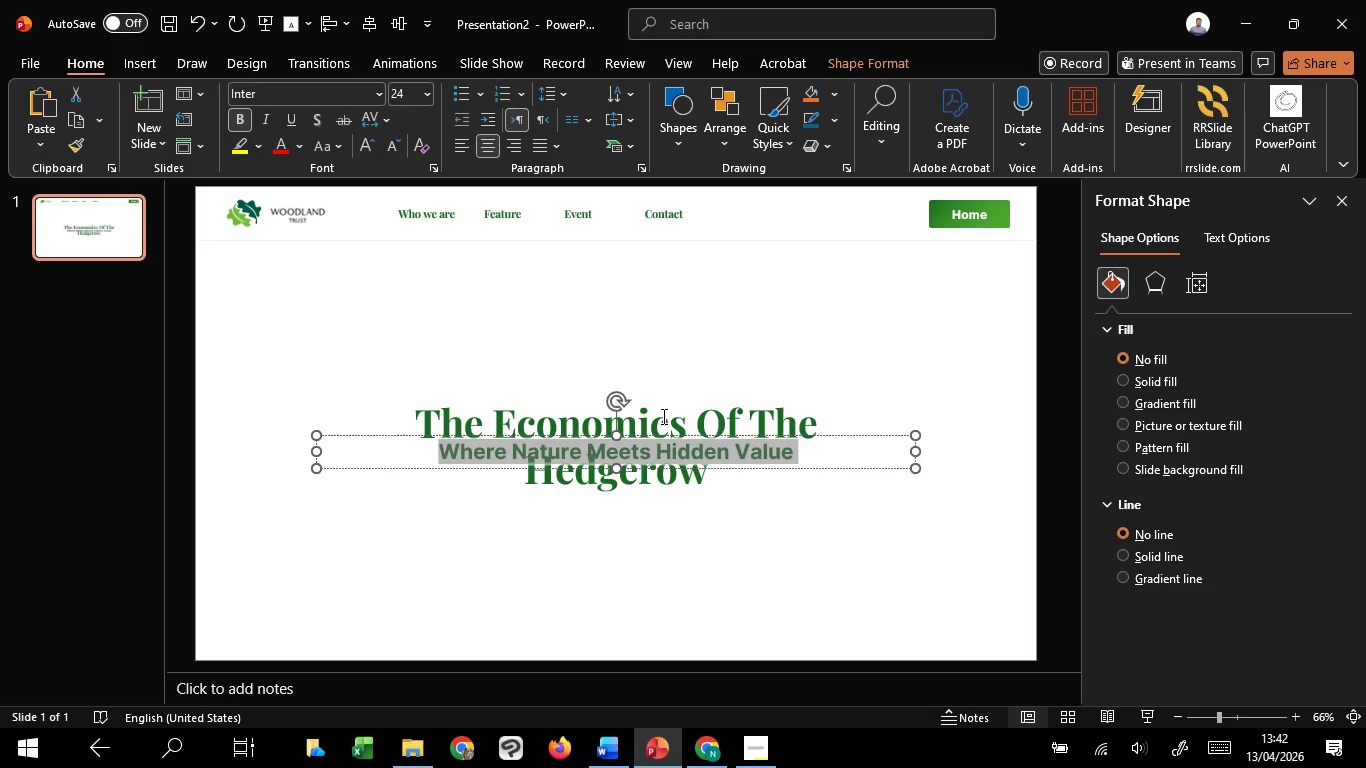 
left_click([662, 416])
 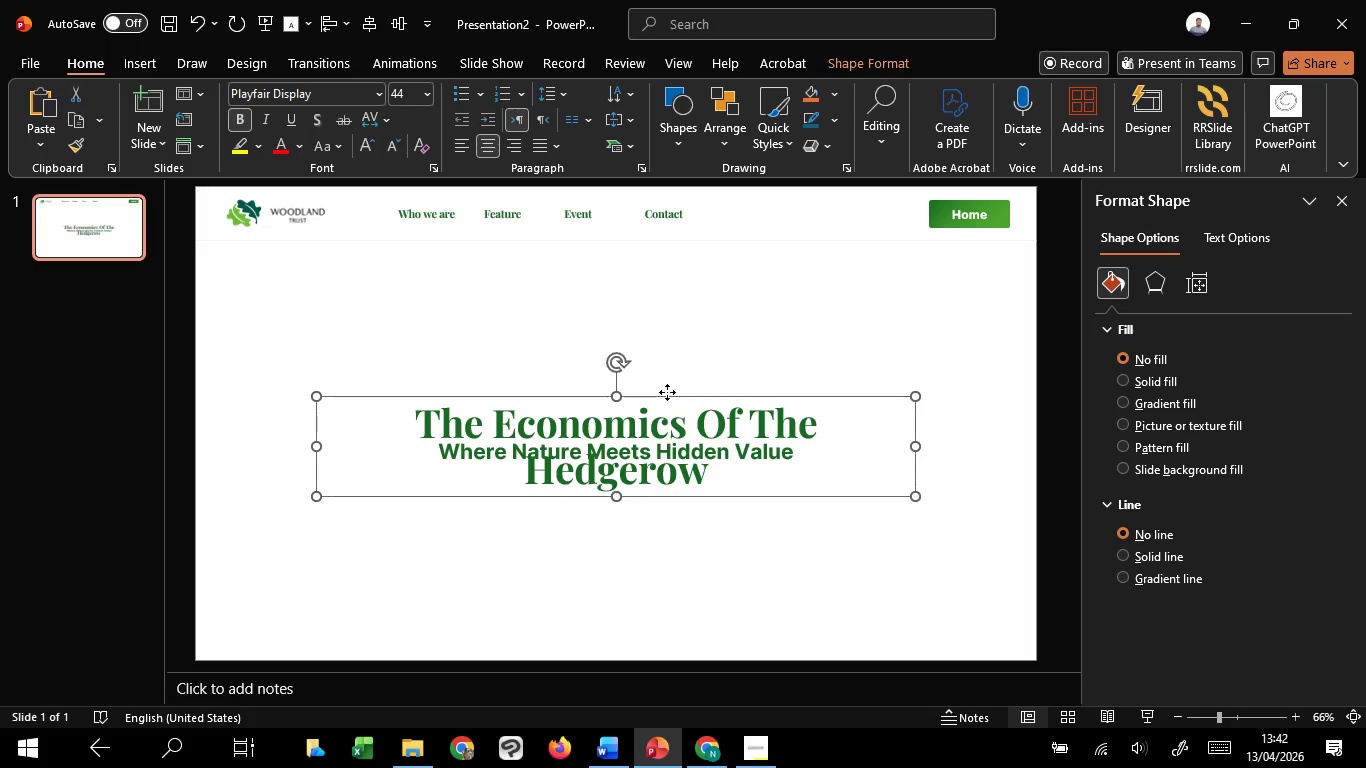 
left_click_drag(start_coordinate=[667, 392], to_coordinate=[670, 348])
 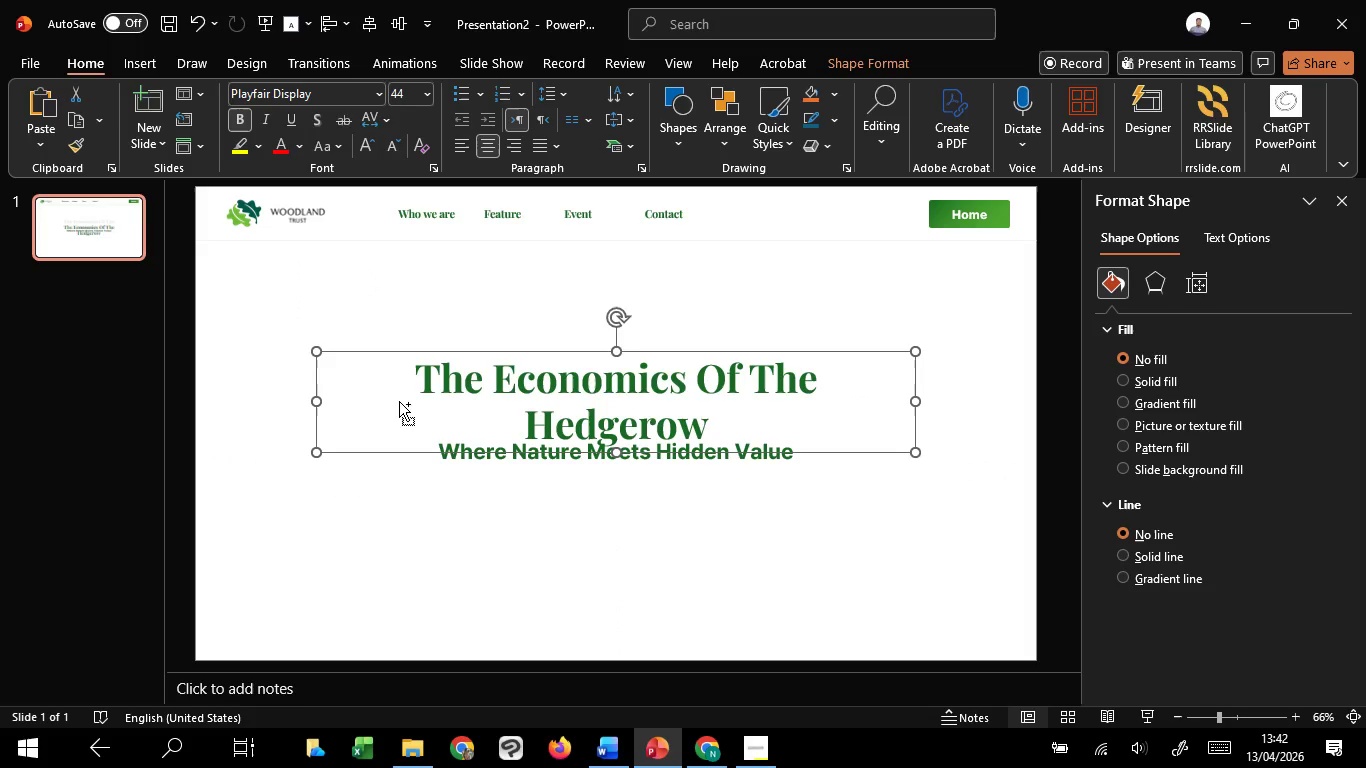 
hold_key(key=ControlLeft, duration=2.64)
hold_key(key=ShiftLeft, duration=1.52)
left_click_drag(start_coordinate=[321, 404], to_coordinate=[286, 407])
 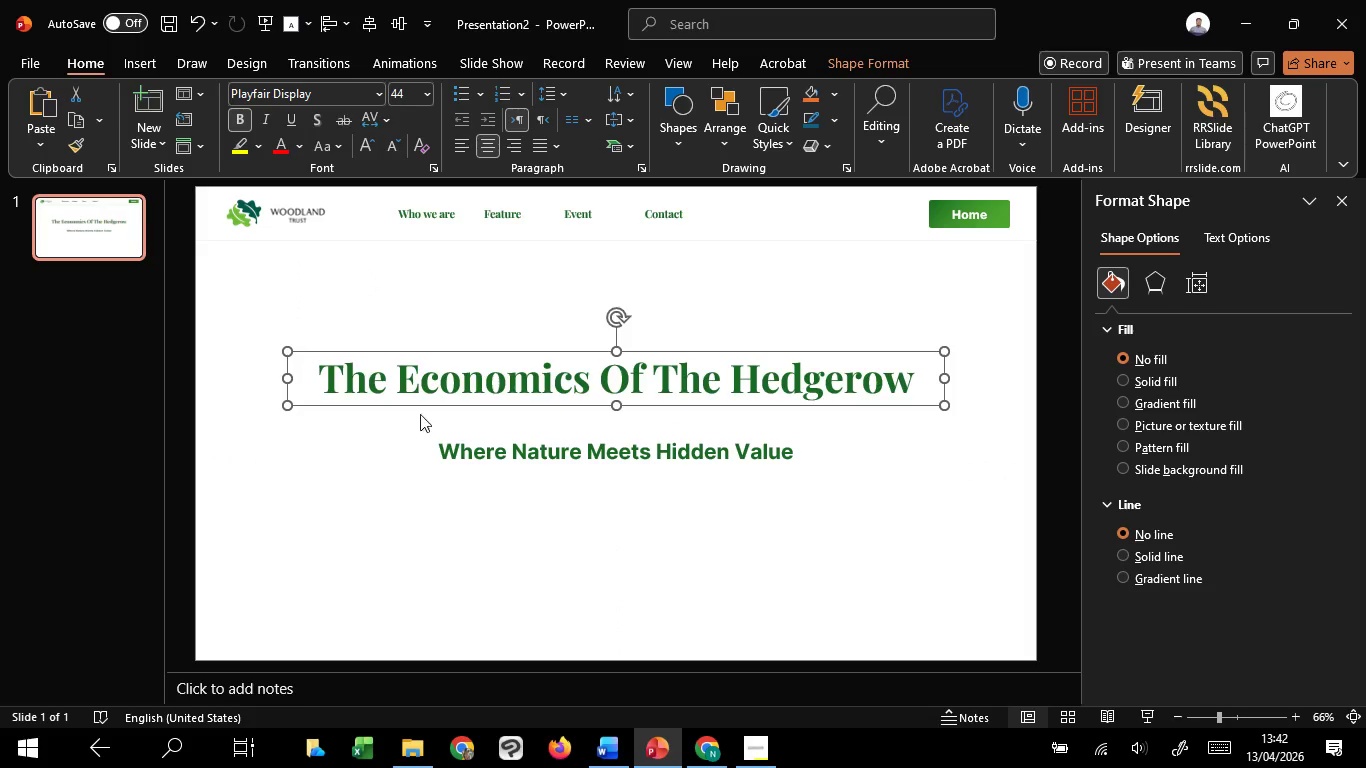 
hold_key(key=ShiftLeft, duration=0.84)
 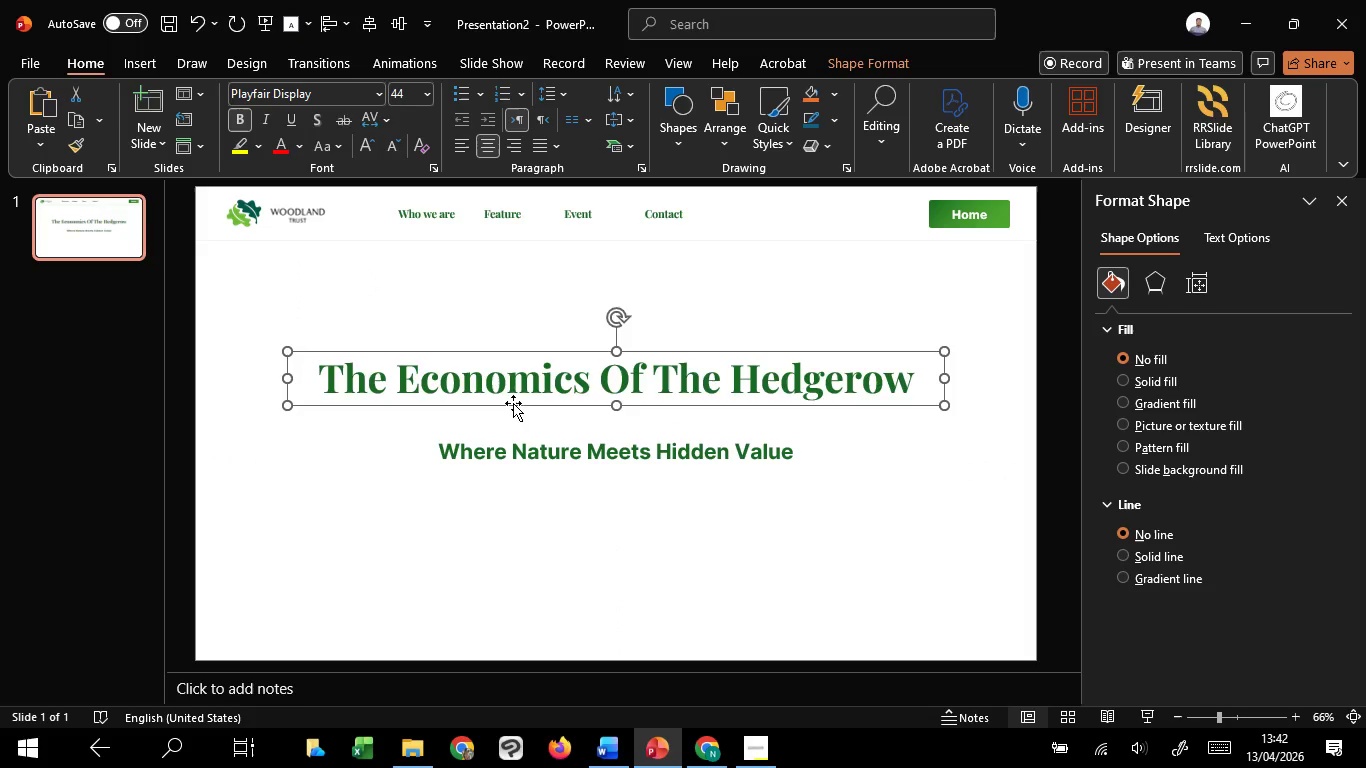 
left_click_drag(start_coordinate=[513, 403], to_coordinate=[514, 436])
 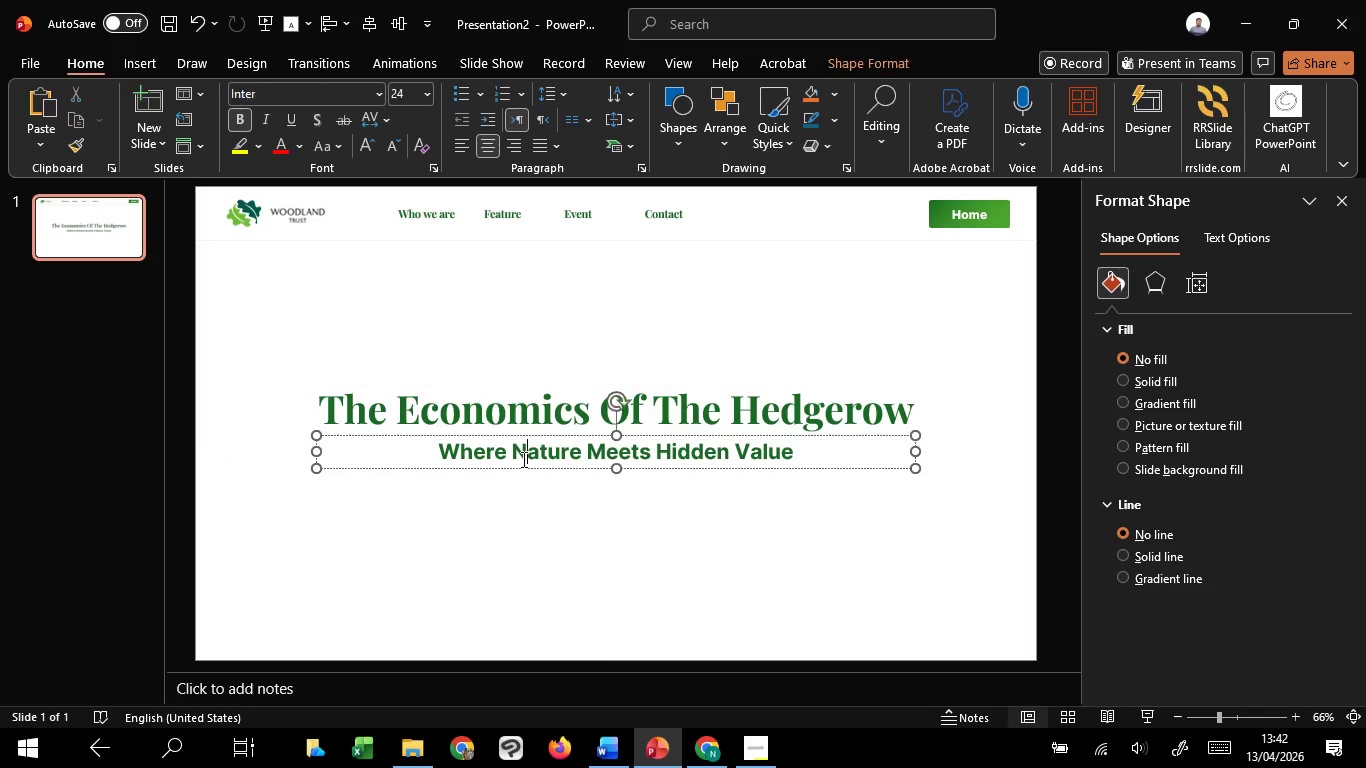 
hold_key(key=ShiftLeft, duration=1.52)
 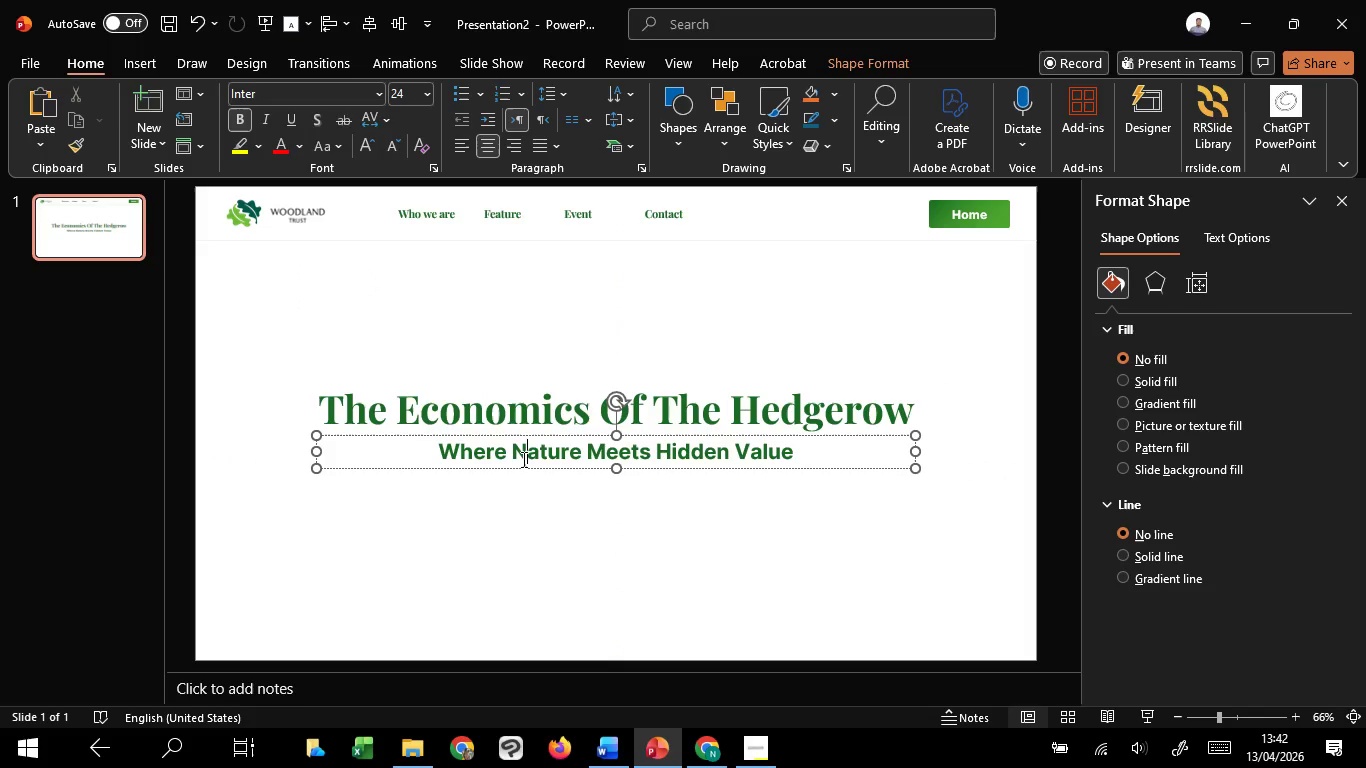 
hold_key(key=ShiftLeft, duration=0.31)
 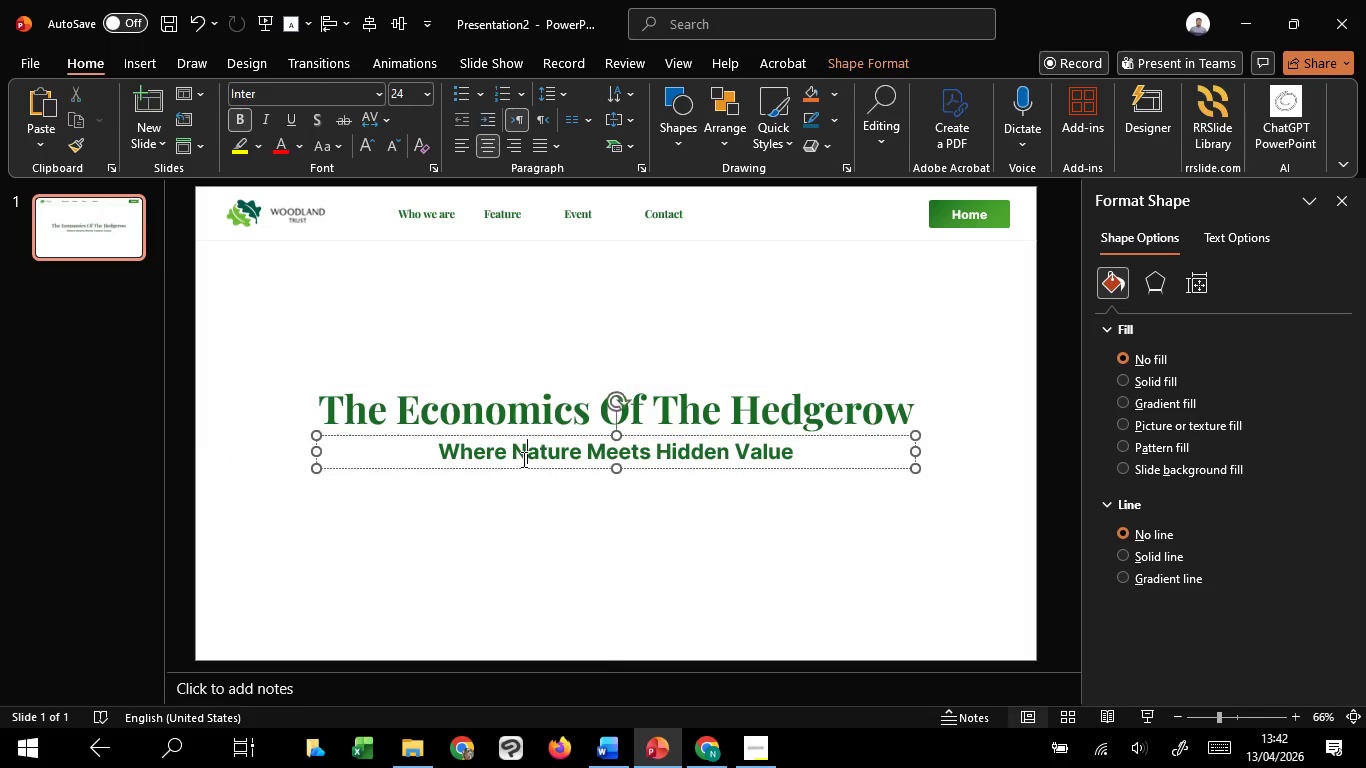 
left_click([522, 459])
 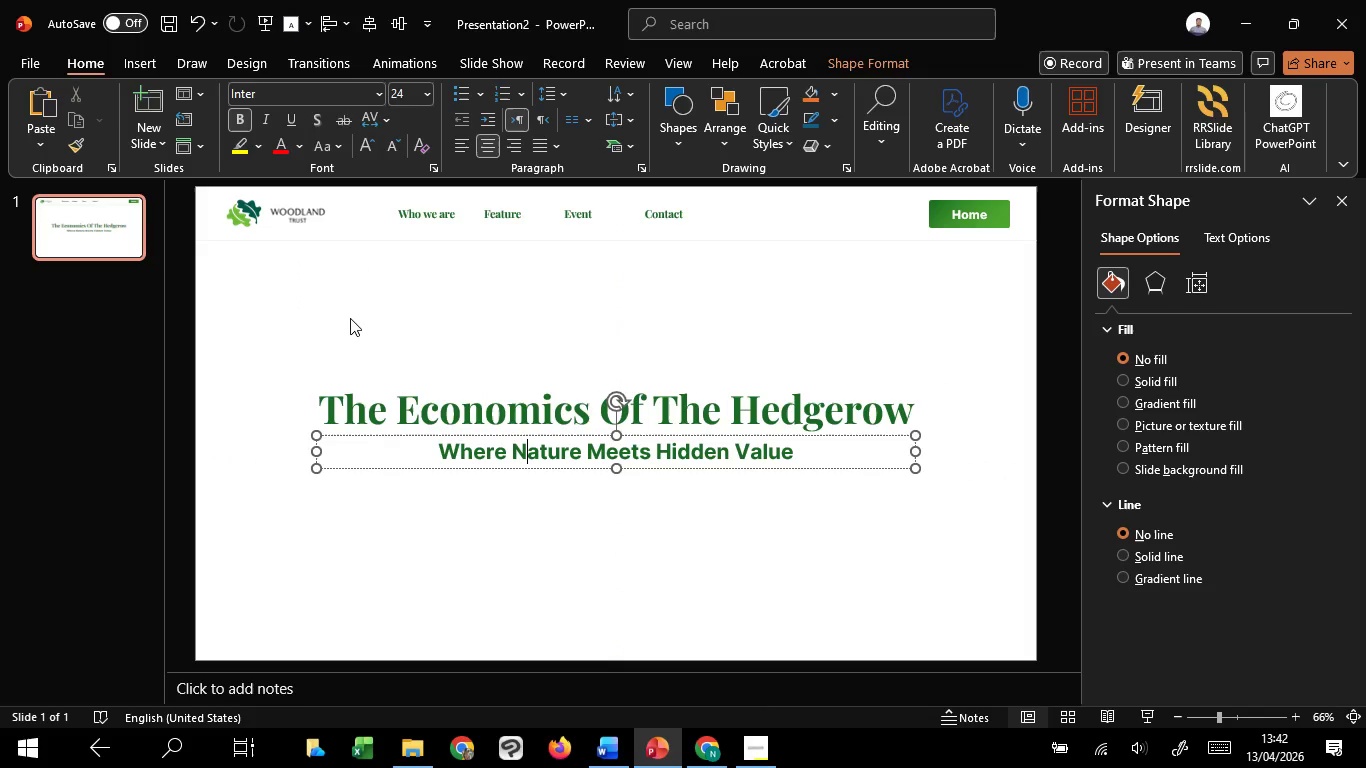 
left_click([350, 318])
 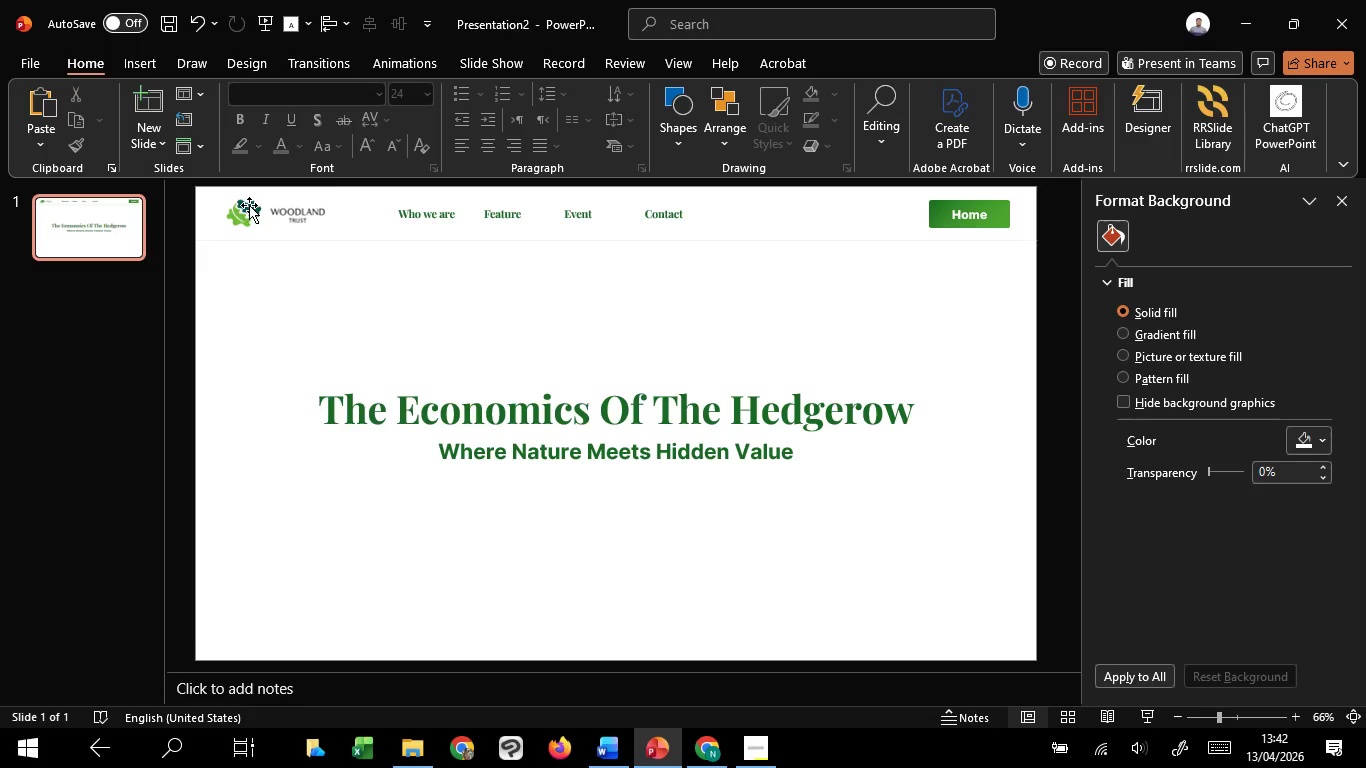 
left_click([249, 205])
 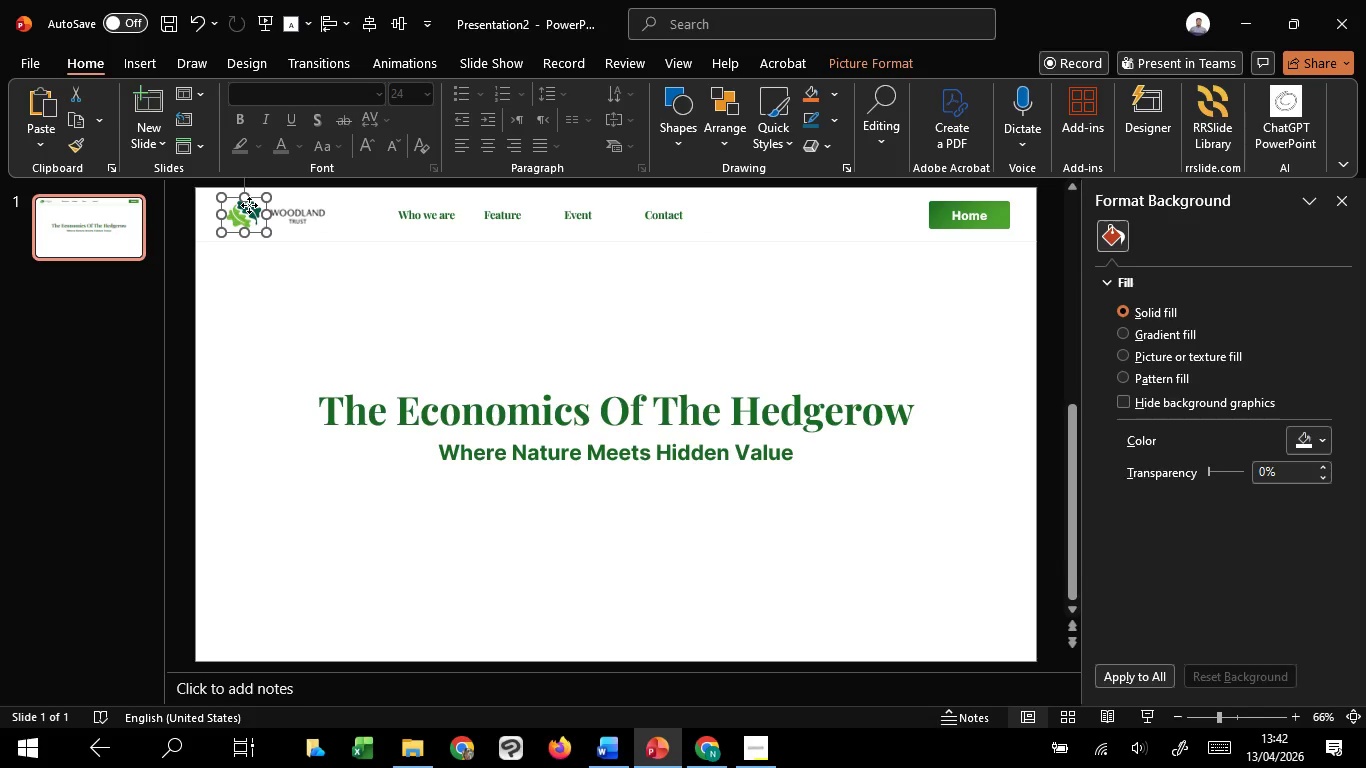 
hold_key(key=ControlLeft, duration=3.0)
hold_key(key=ShiftLeft, duration=1.52)
left_click_drag(start_coordinate=[247, 216], to_coordinate=[631, 389])
 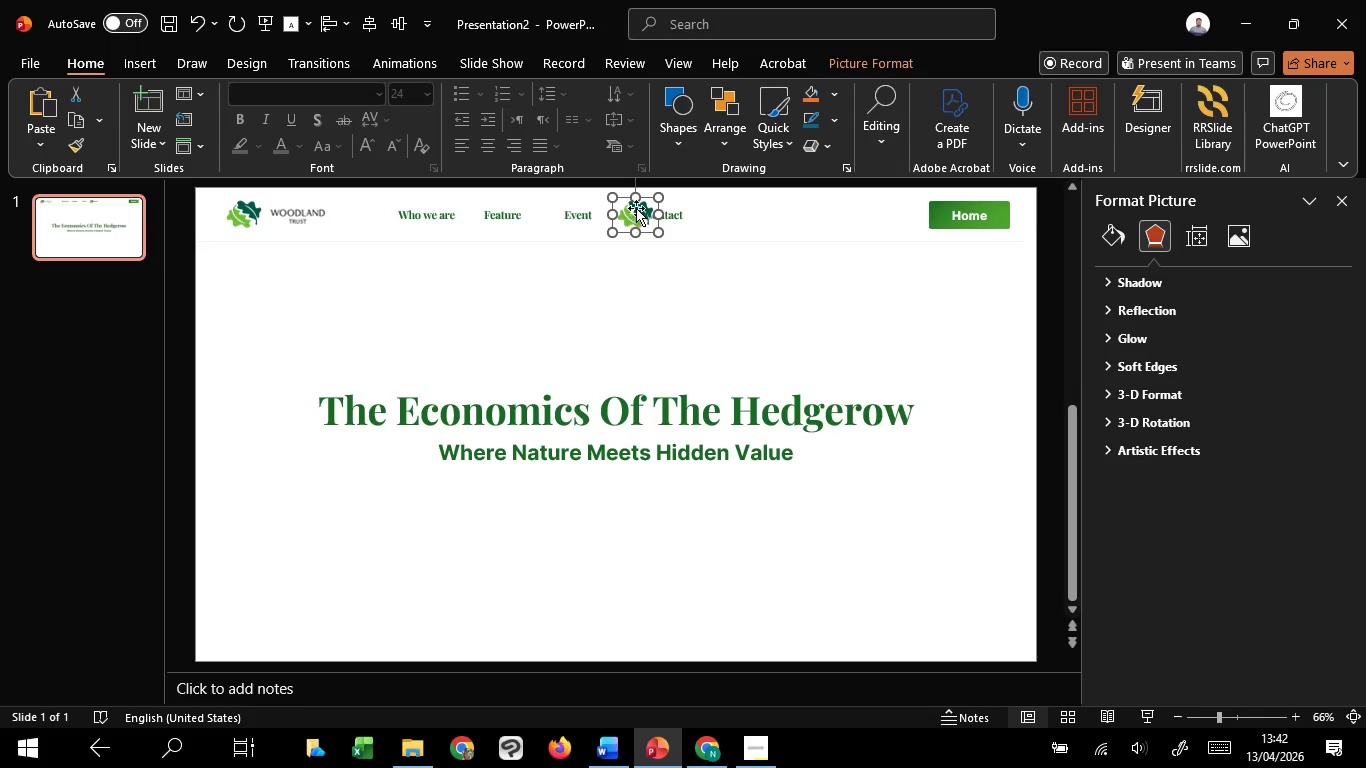 
hold_key(key=ShiftLeft, duration=1.19)
 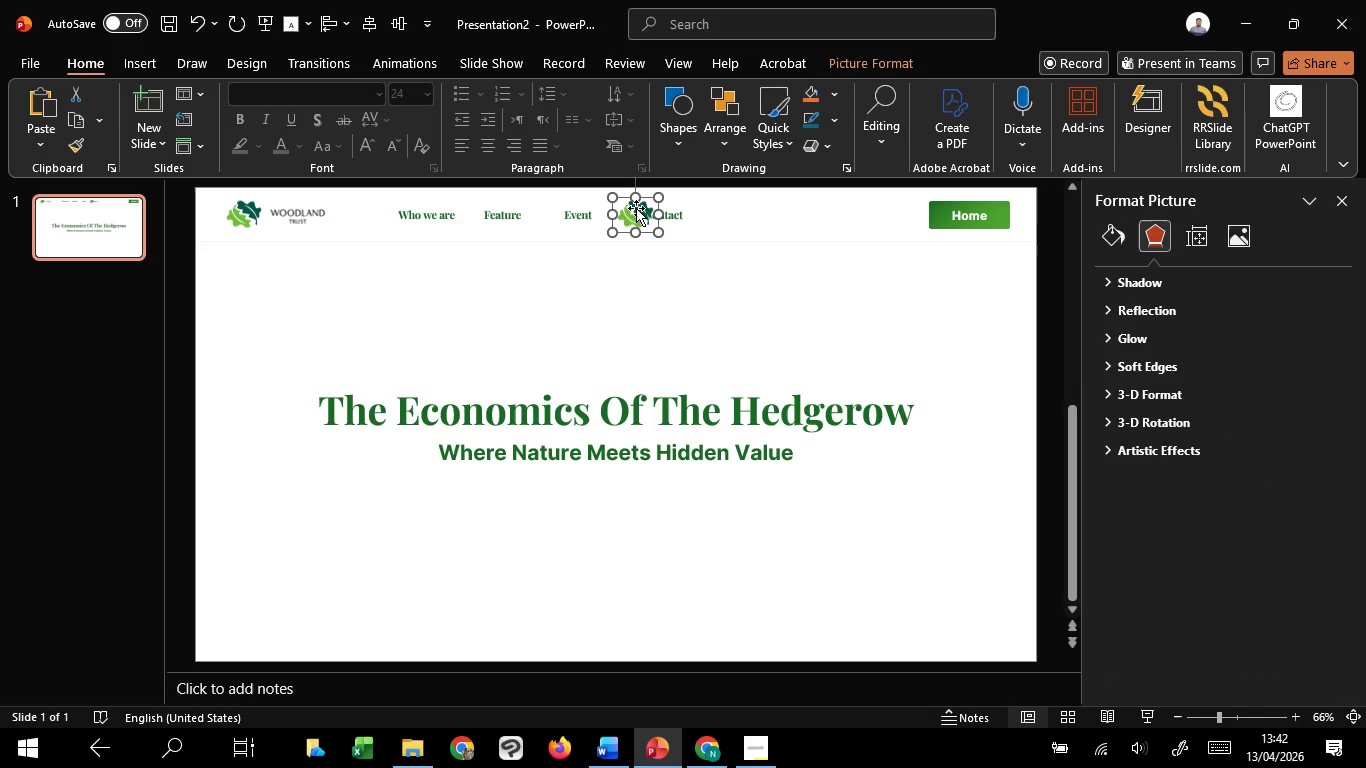 
left_click_drag(start_coordinate=[636, 208], to_coordinate=[627, 348])
 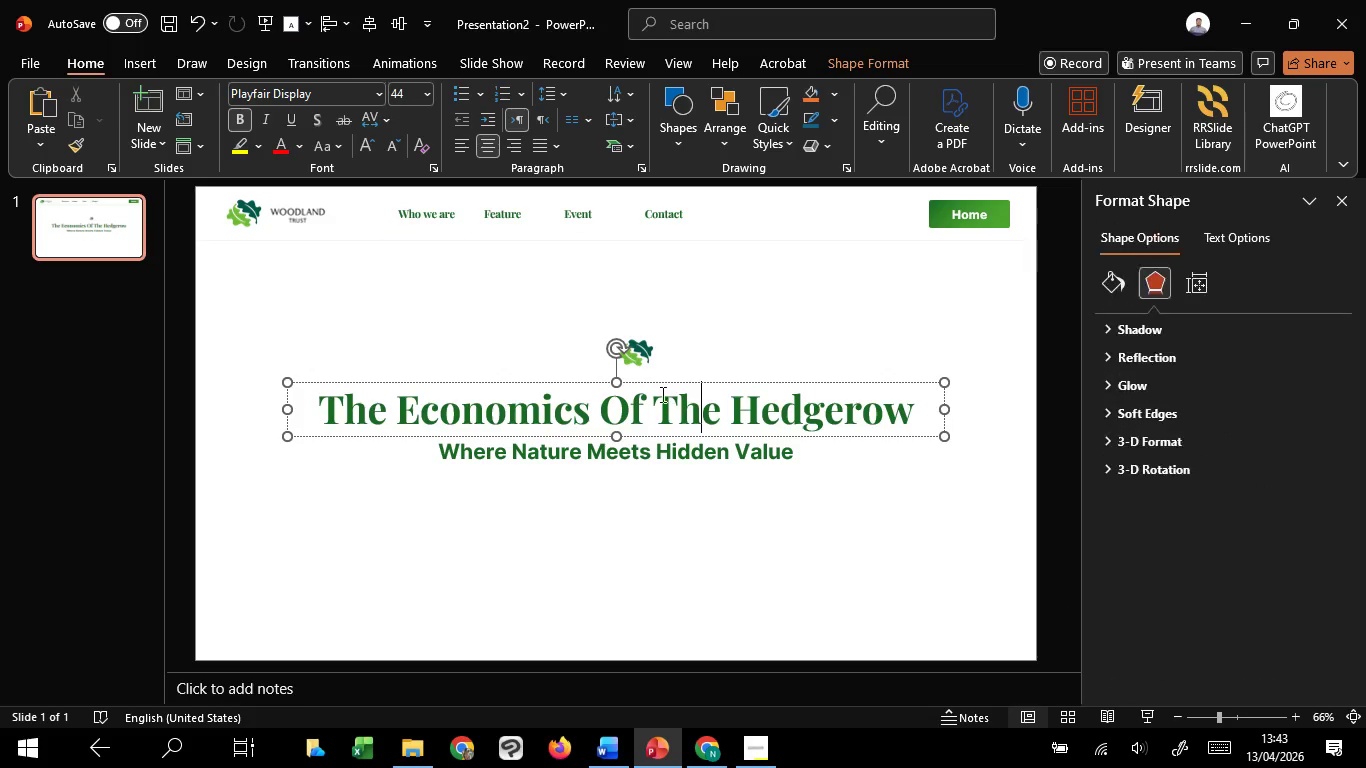 
hold_key(key=ShiftLeft, duration=0.69)
 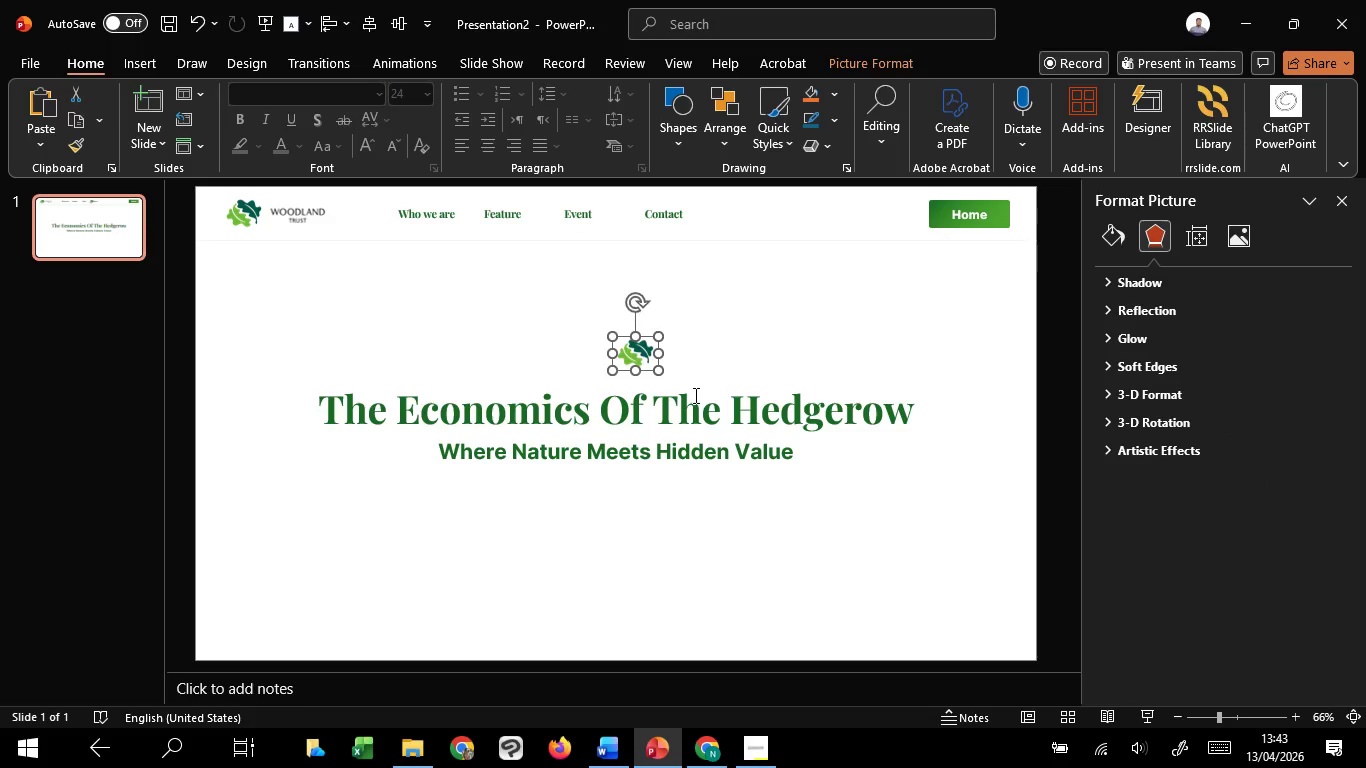 
left_click([694, 395])
 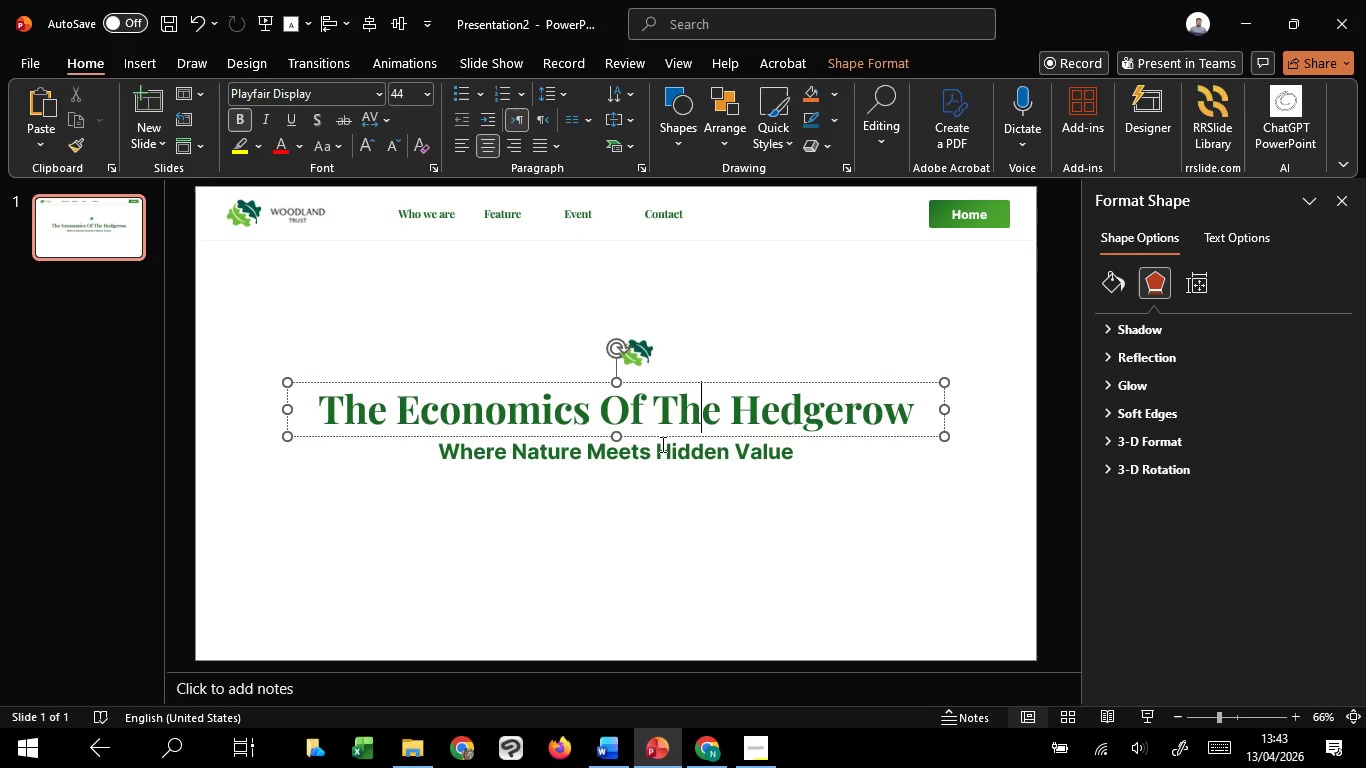 
hold_key(key=ShiftLeft, duration=1.06)
left_click([661, 444])
 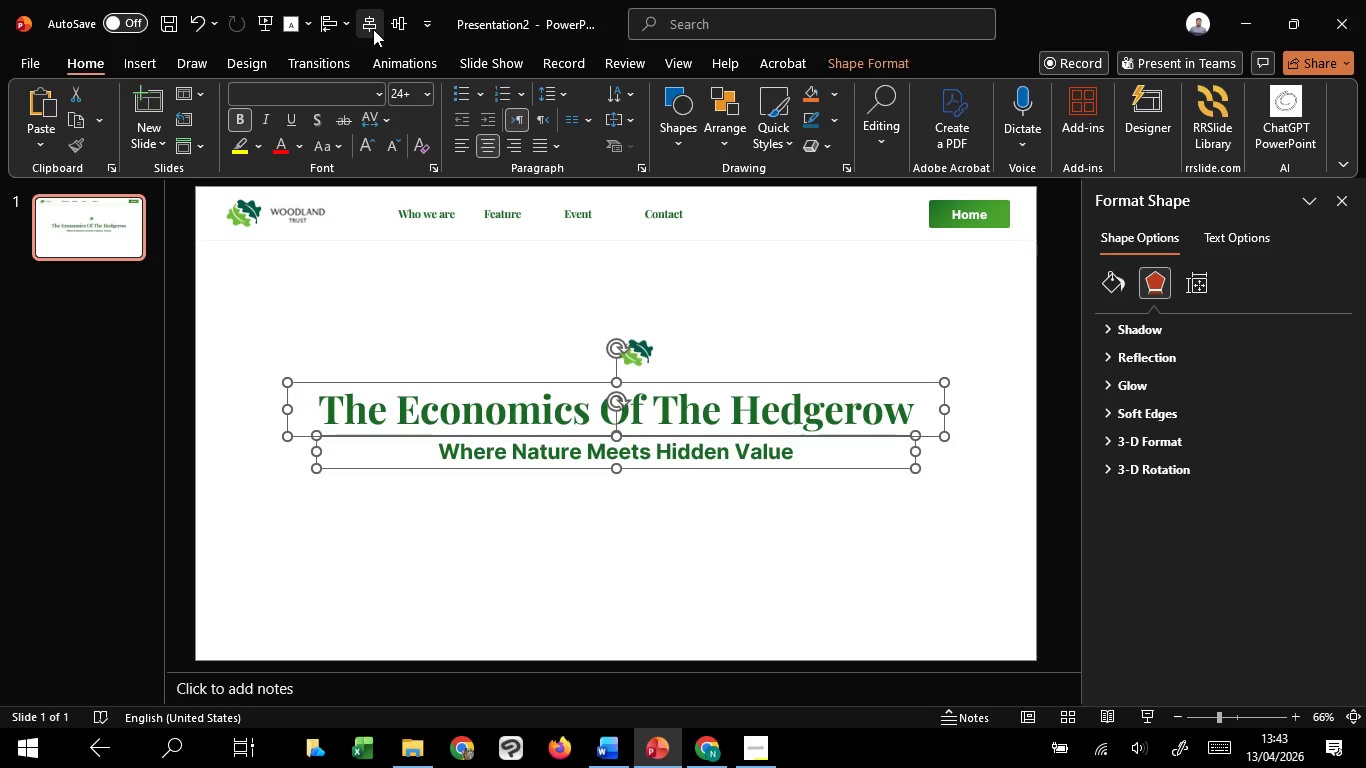 
left_click([373, 29])
 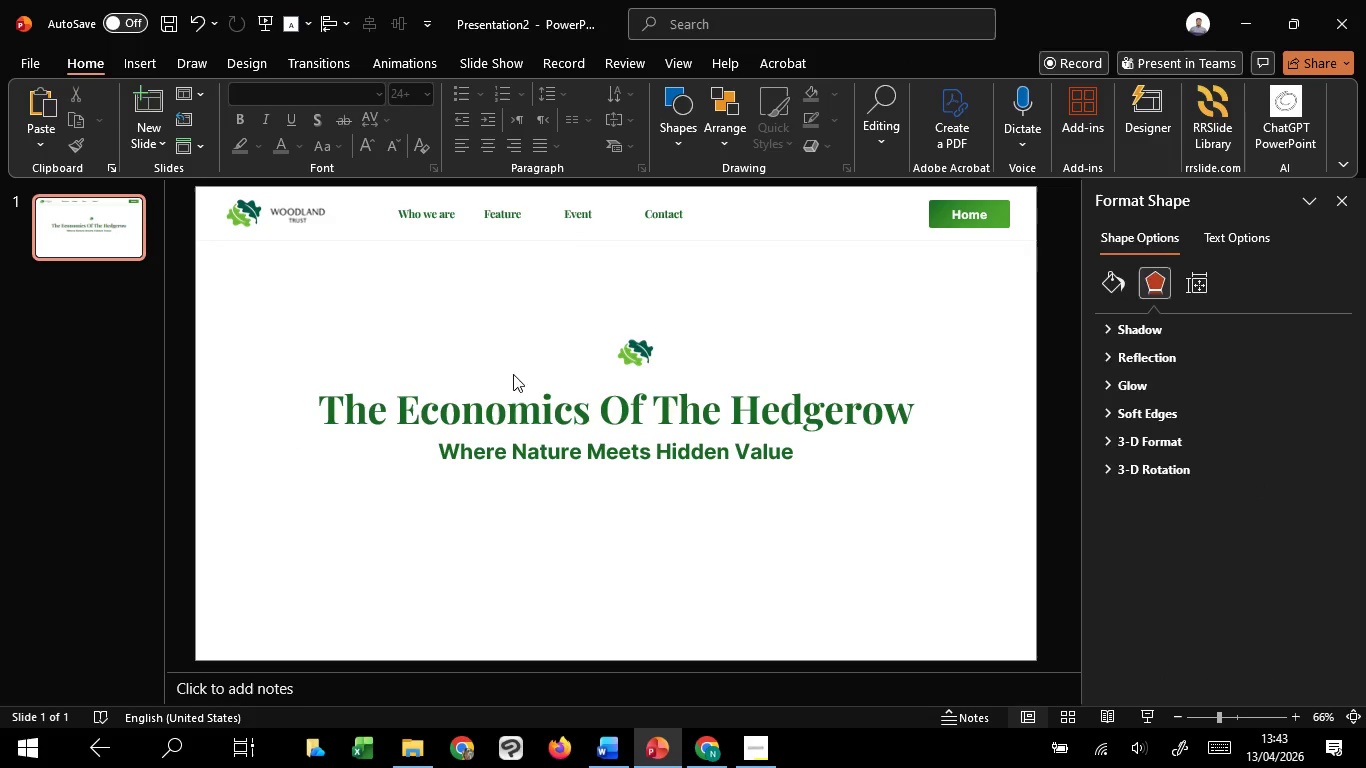 
double_click([517, 387])
 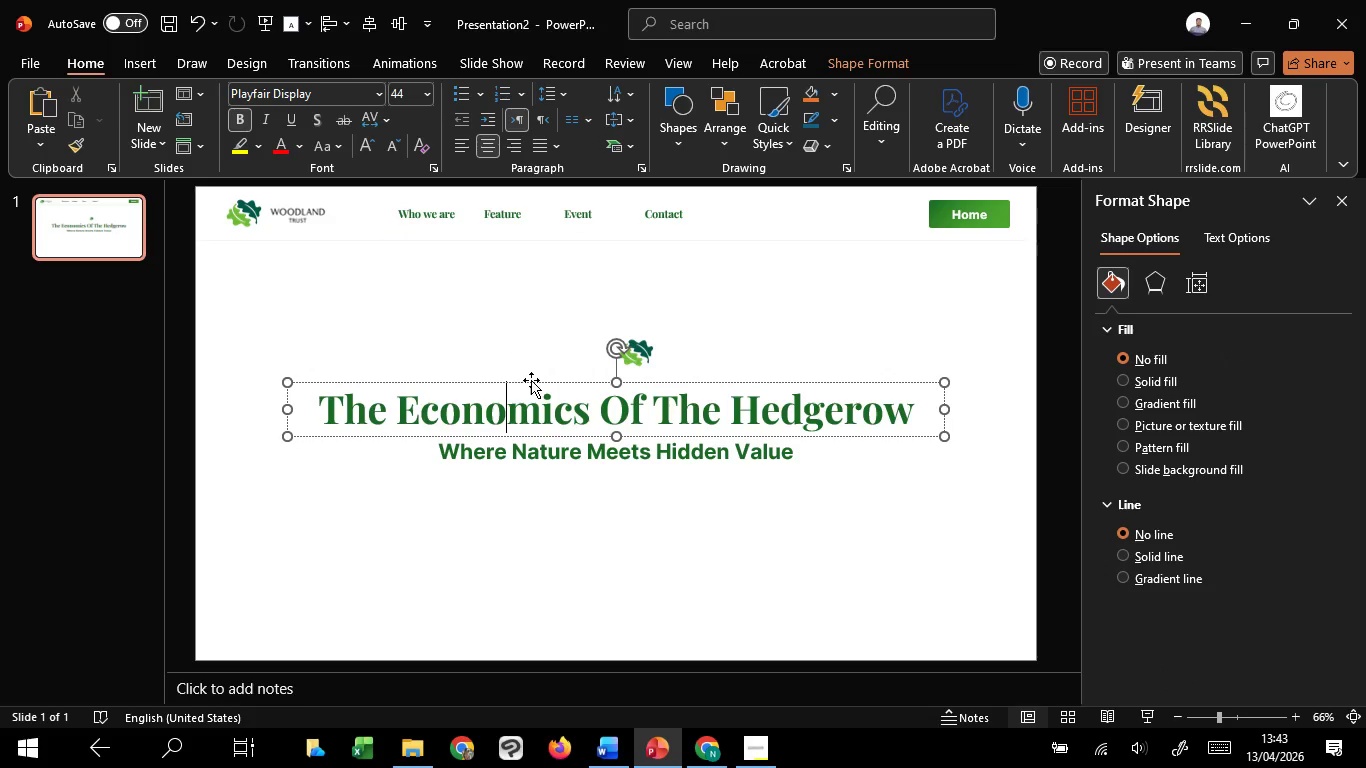 
left_click([531, 380])
 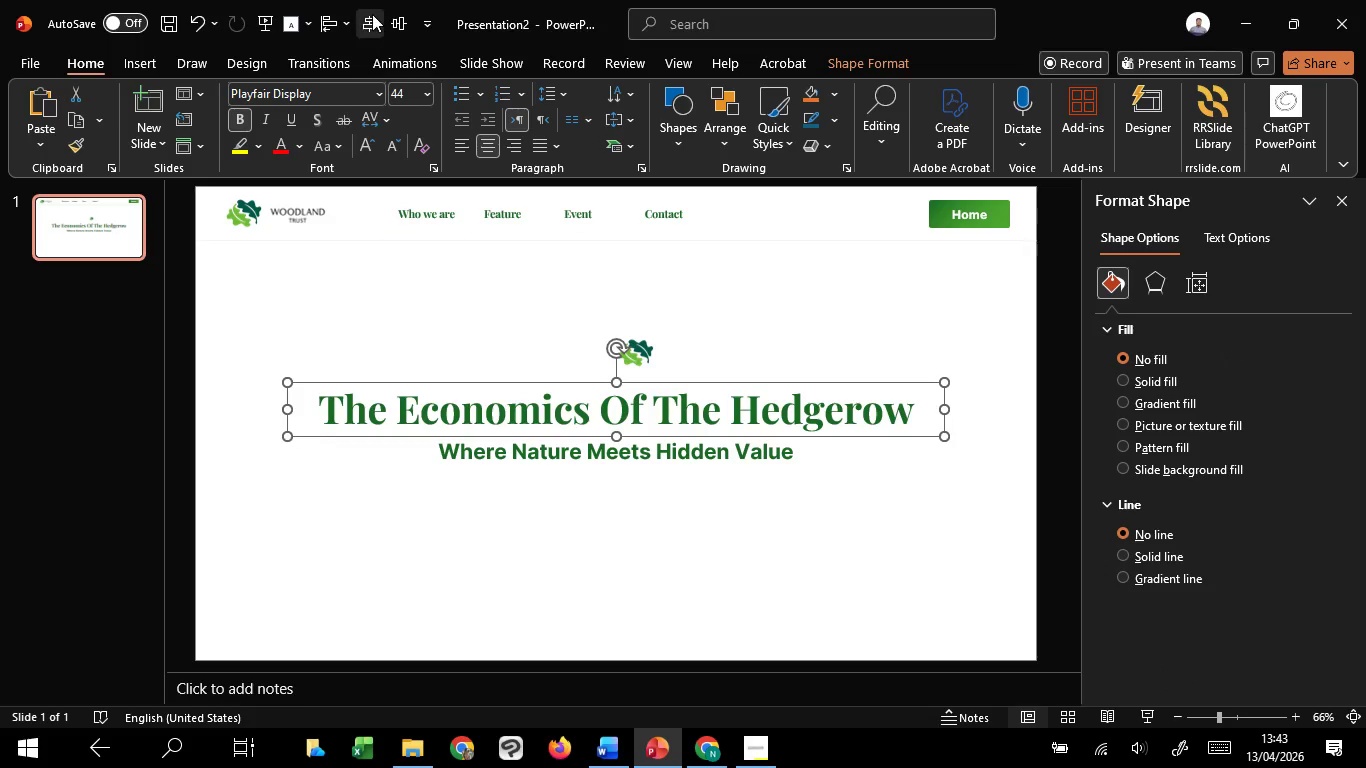 
left_click([372, 14])
 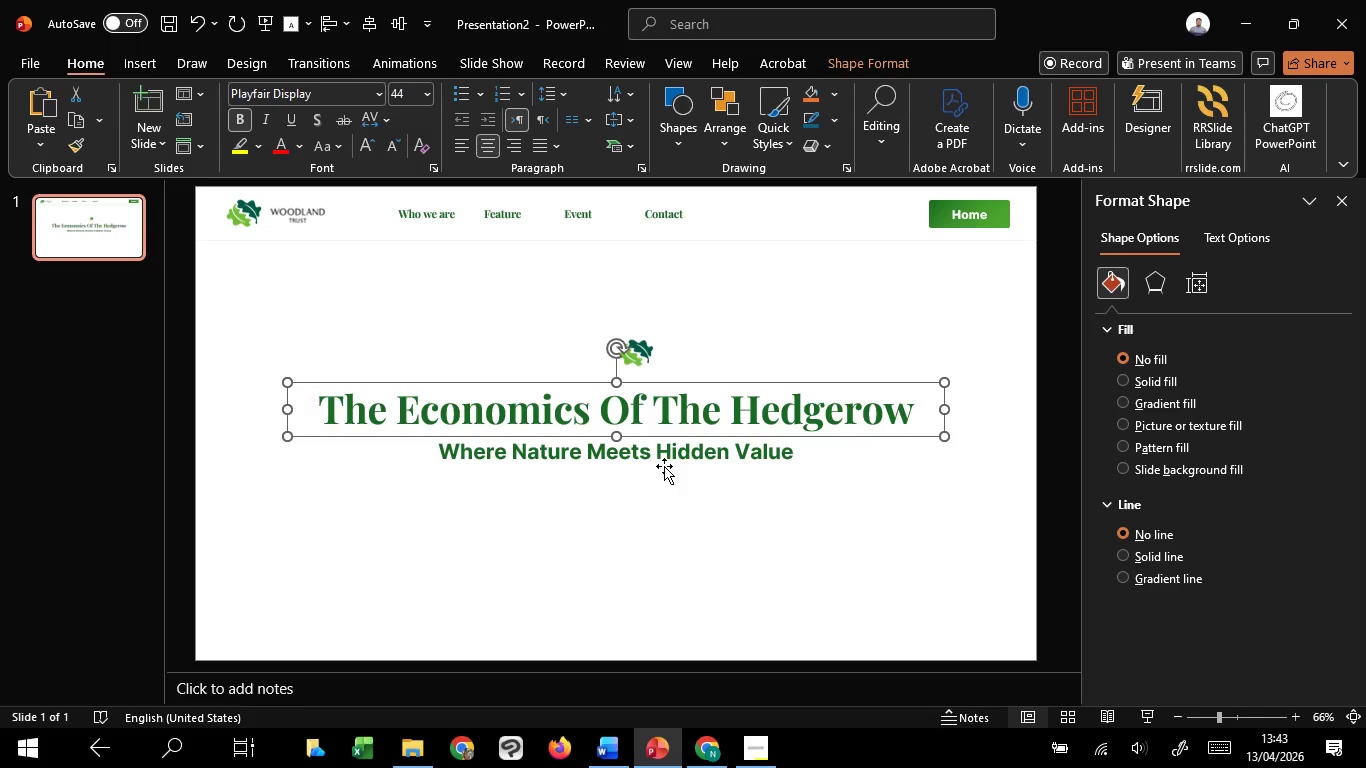 
left_click([664, 466])
 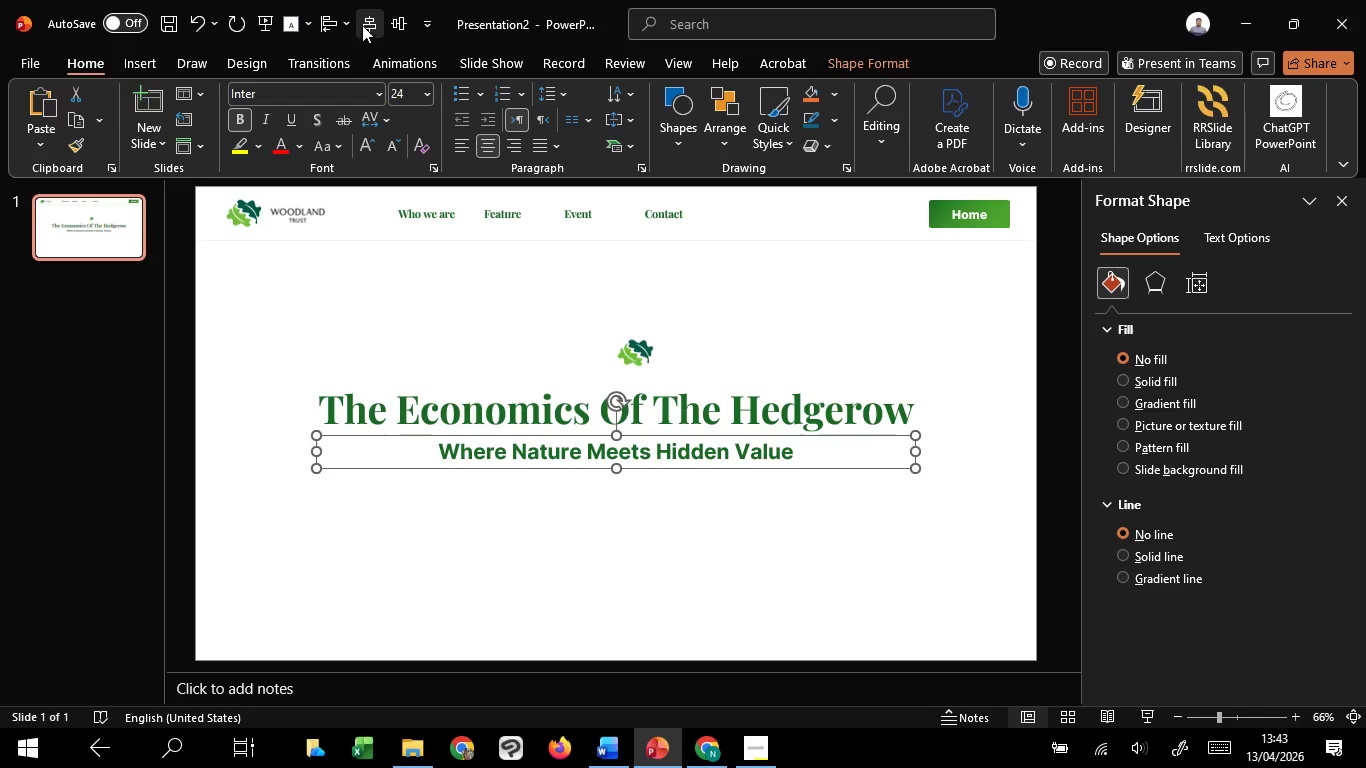 
left_click([363, 21])
 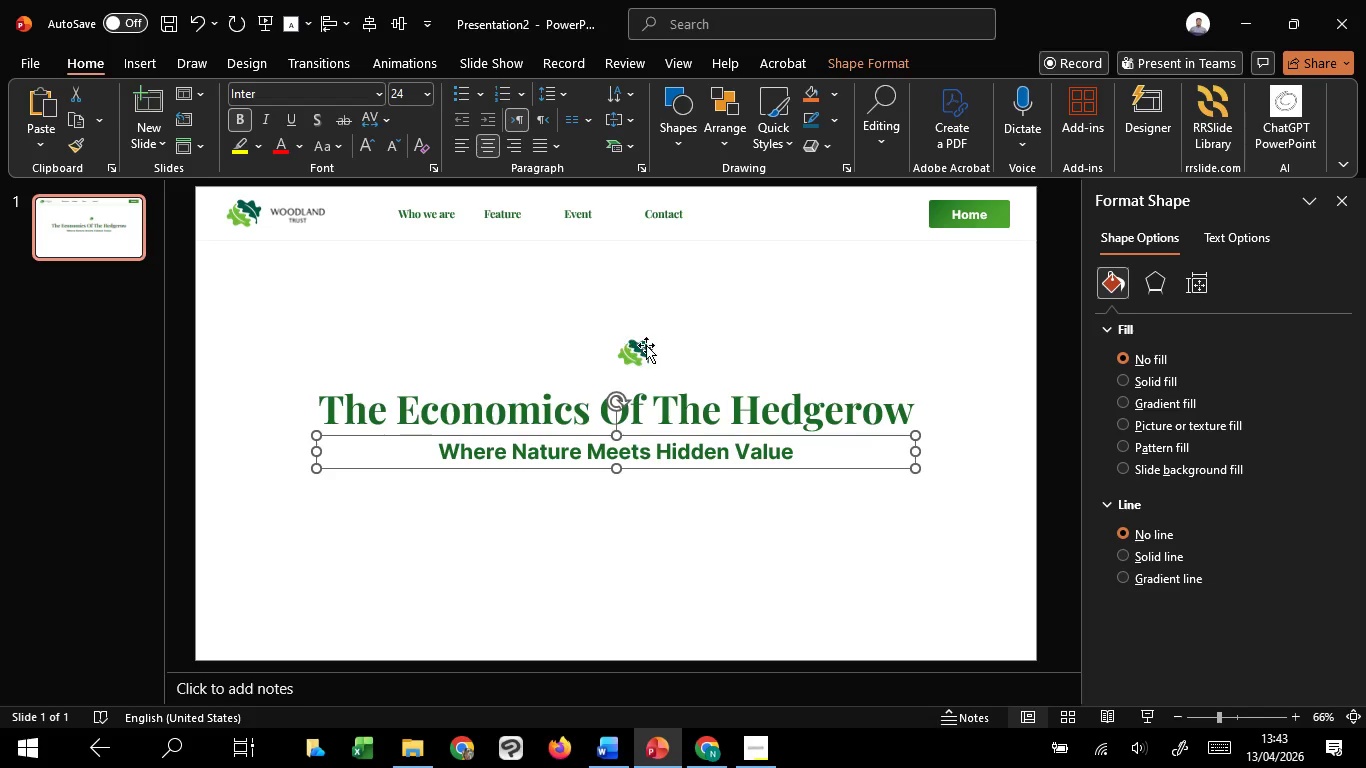 
left_click([646, 345])
 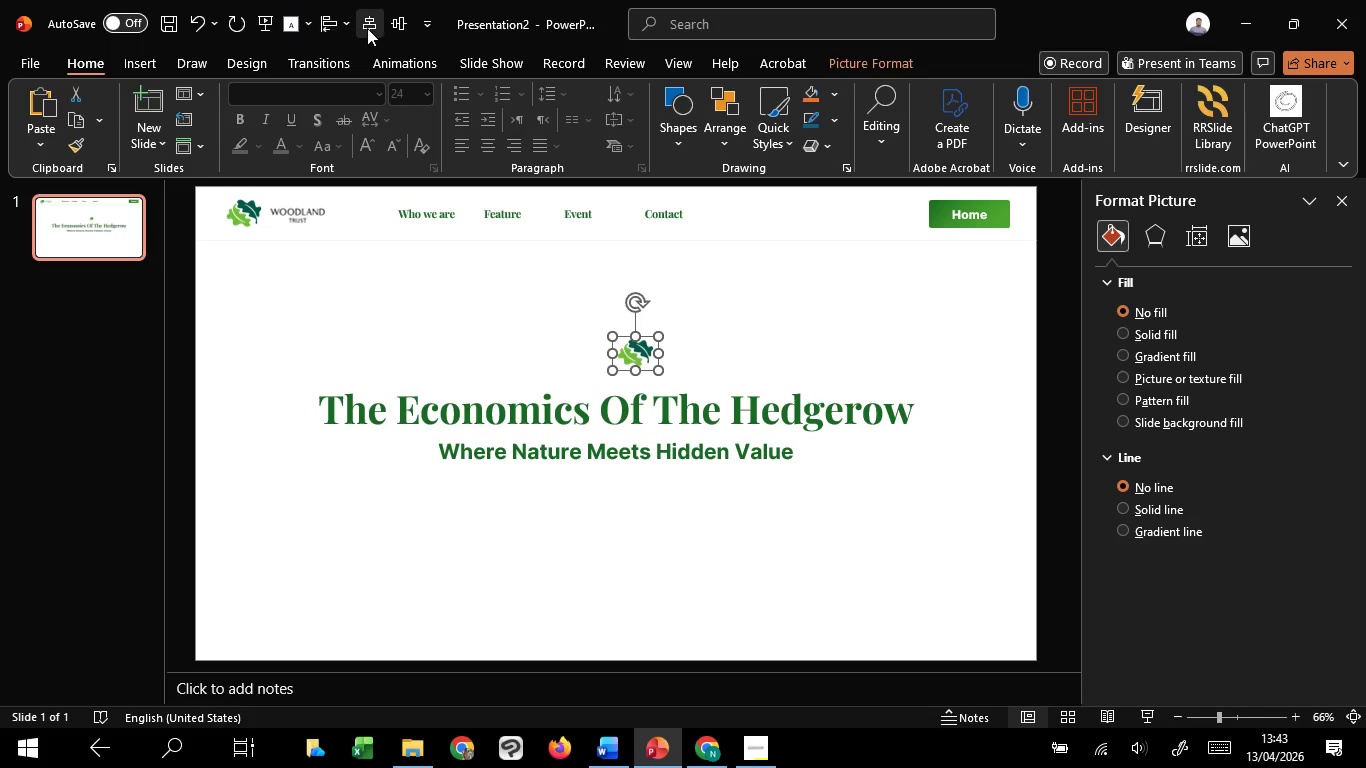 
left_click([374, 28])
 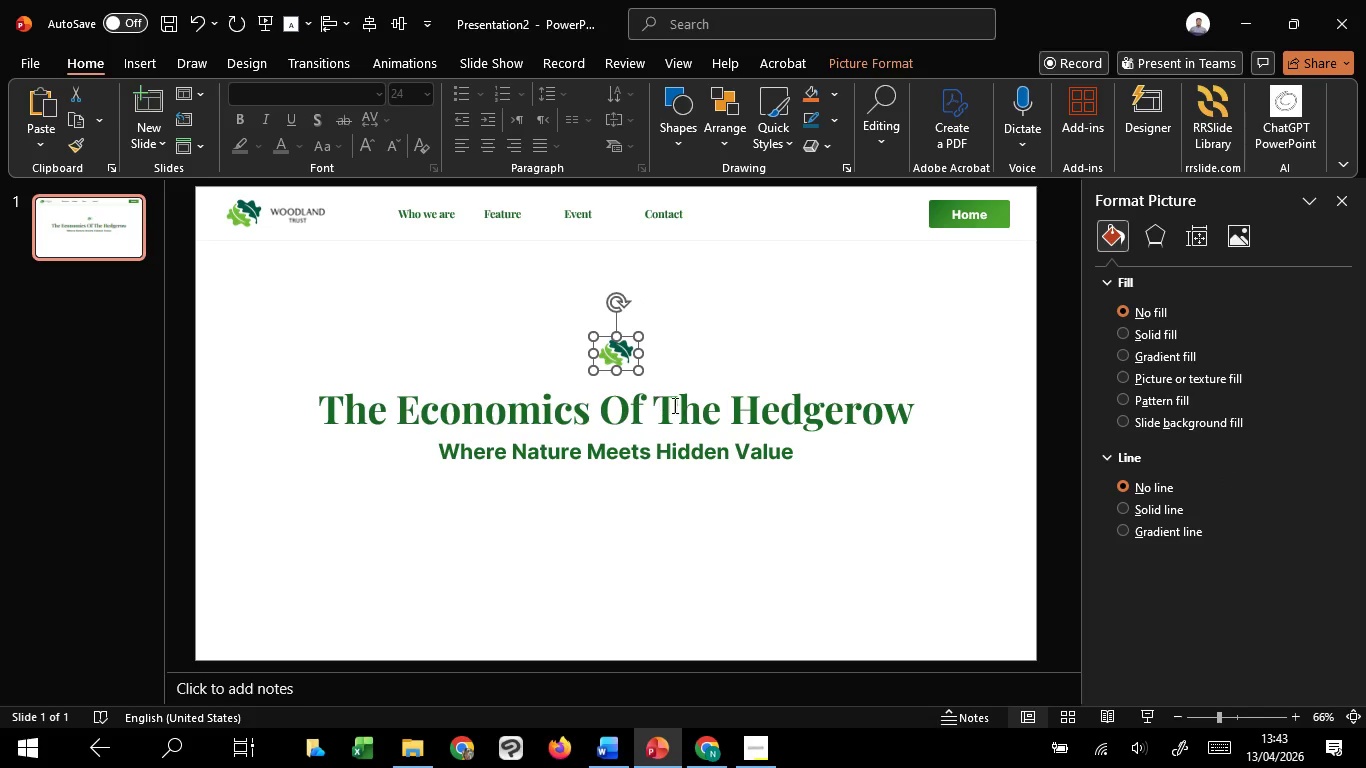 
hold_key(key=ControlLeft, duration=2.28)
hold_key(key=ShiftLeft, duration=1.52)
left_click_drag(start_coordinate=[637, 366], to_coordinate=[696, 428])
 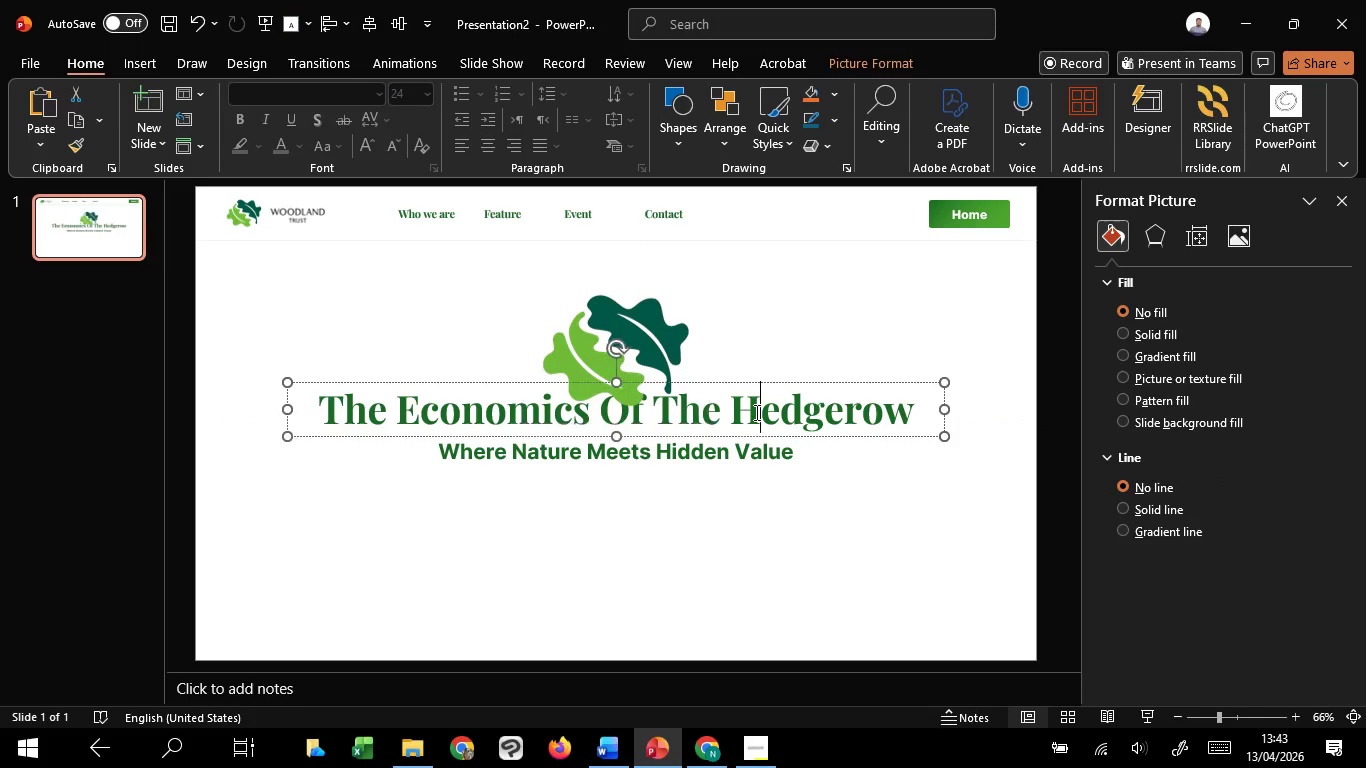 
hold_key(key=ShiftLeft, duration=0.75)
 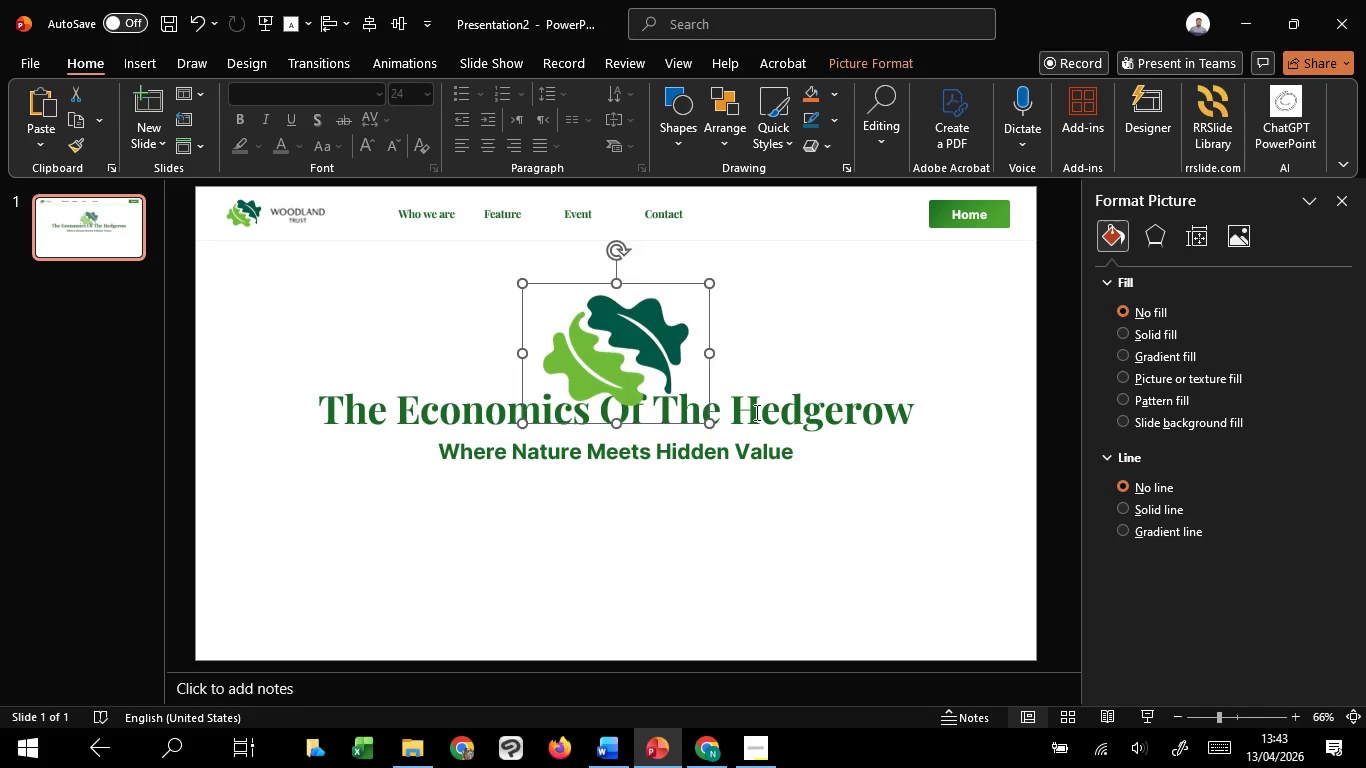 
left_click([755, 412])
 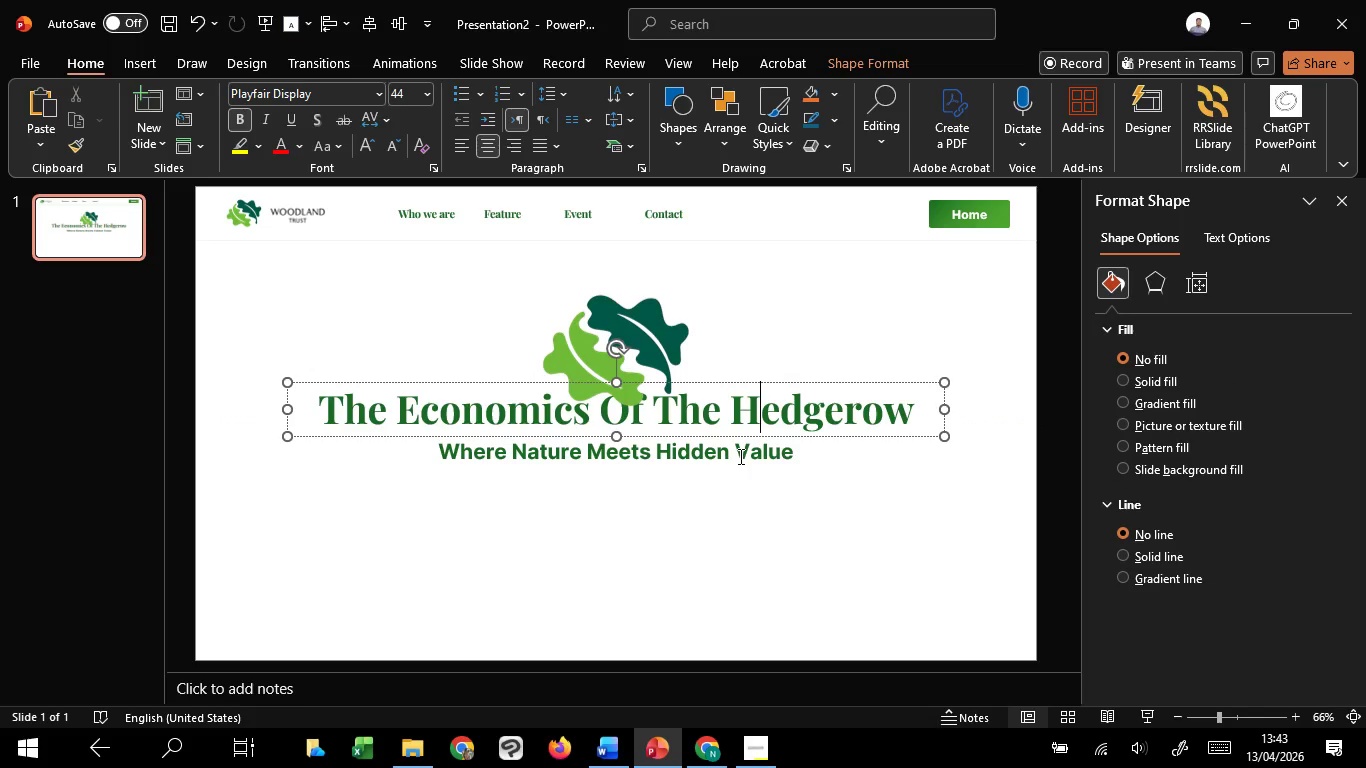 
hold_key(key=ShiftLeft, duration=0.56)
left_click([739, 456])
 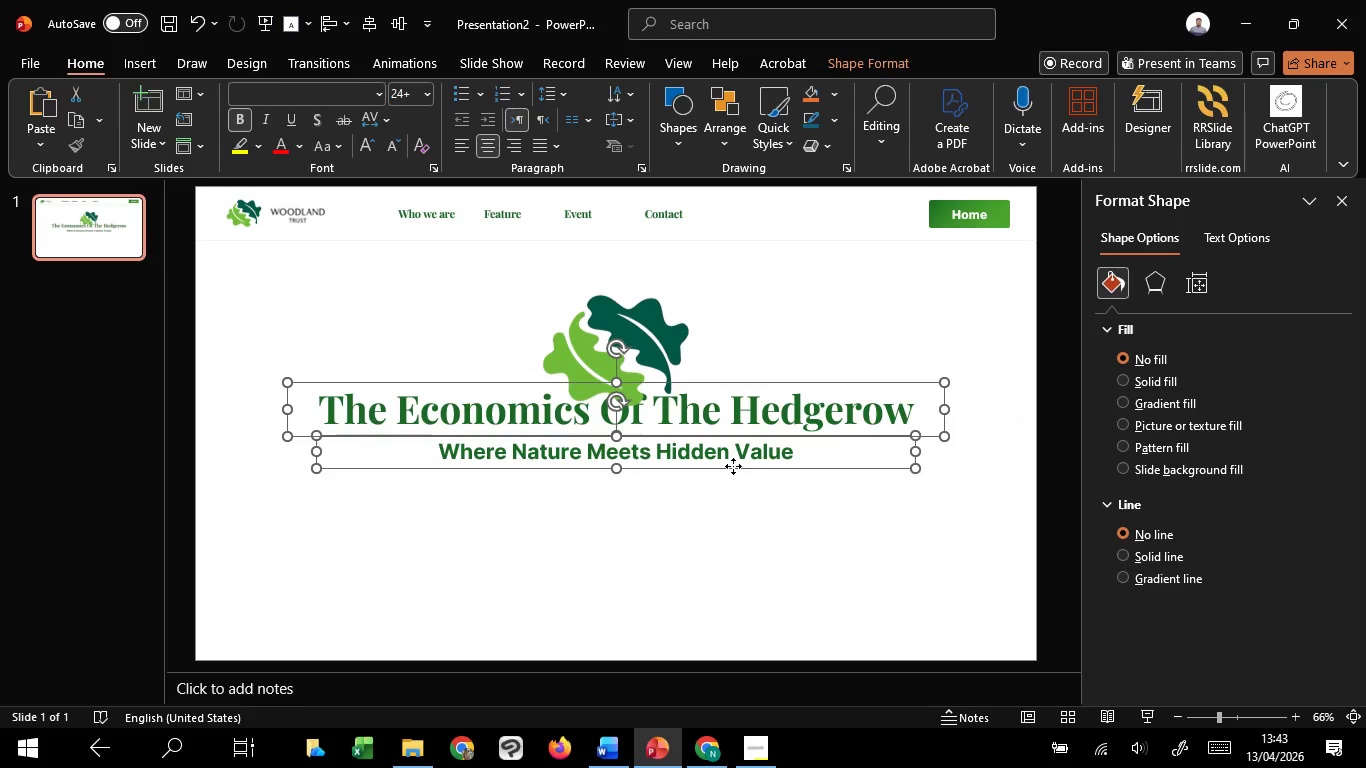 
left_click_drag(start_coordinate=[733, 466], to_coordinate=[729, 506])
 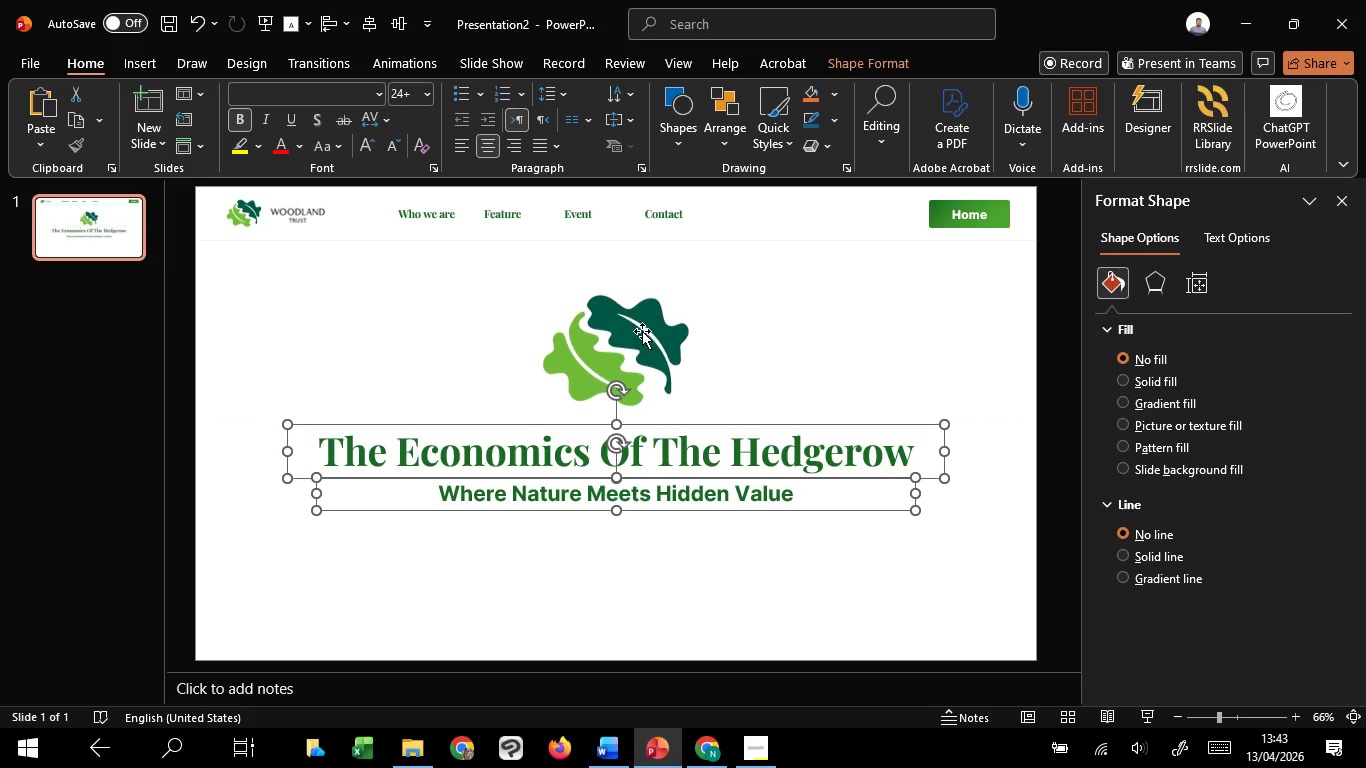 
hold_key(key=ShiftLeft, duration=1.51)
 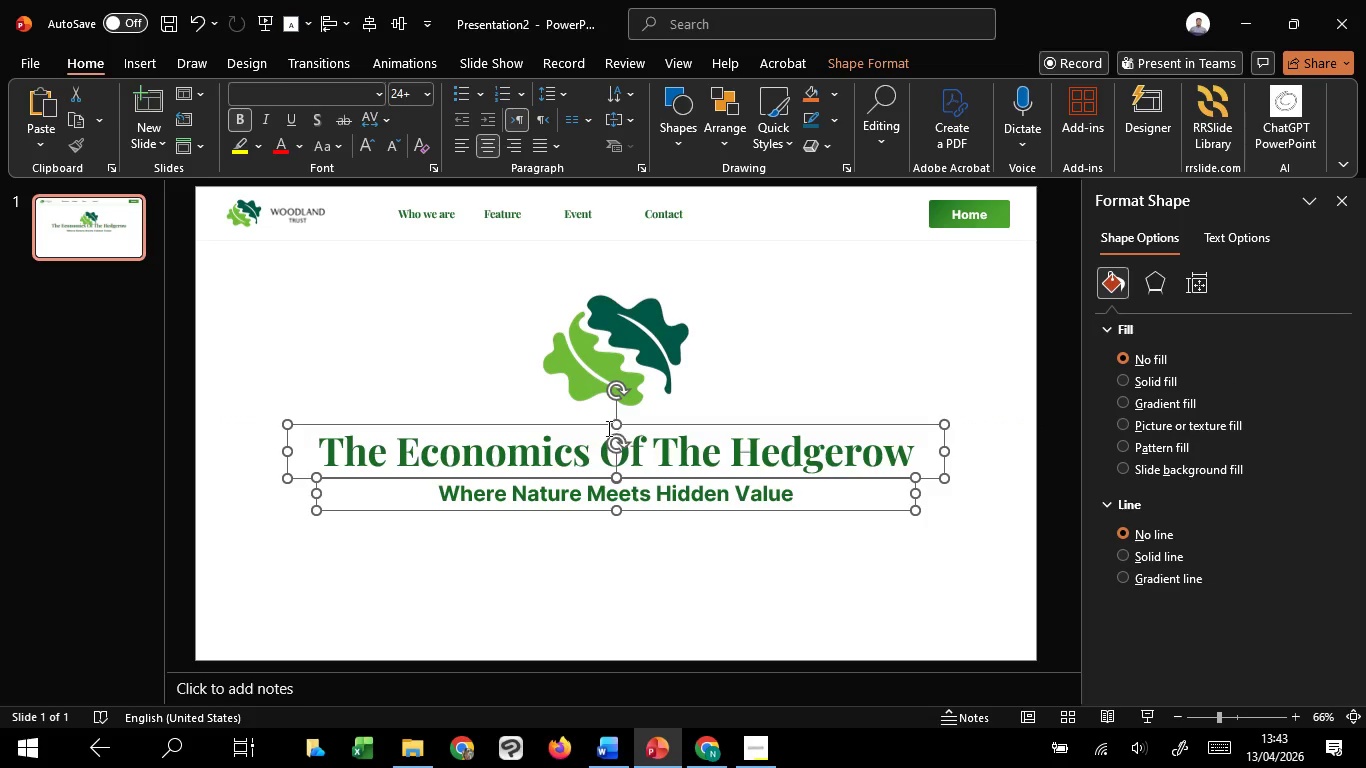 
key(Shift+ShiftLeft)
 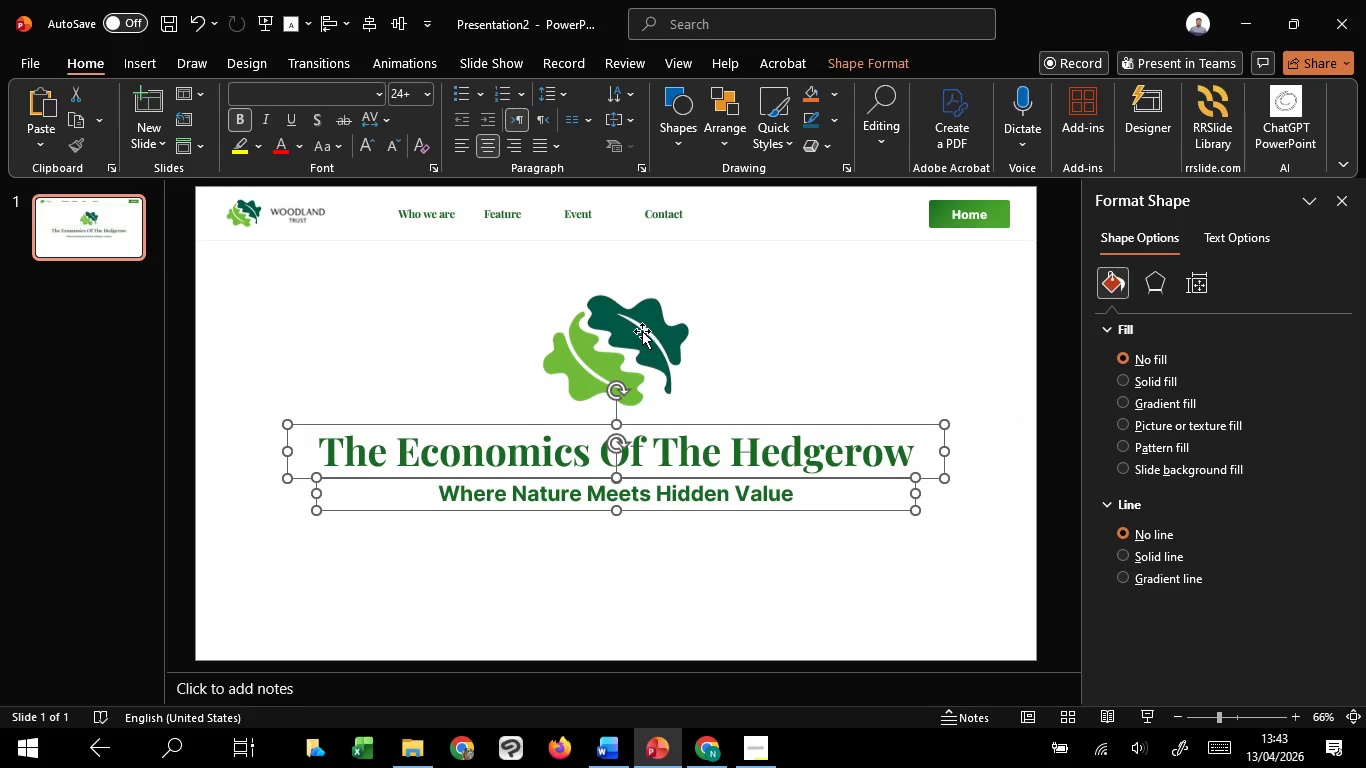 
left_click([642, 331])
 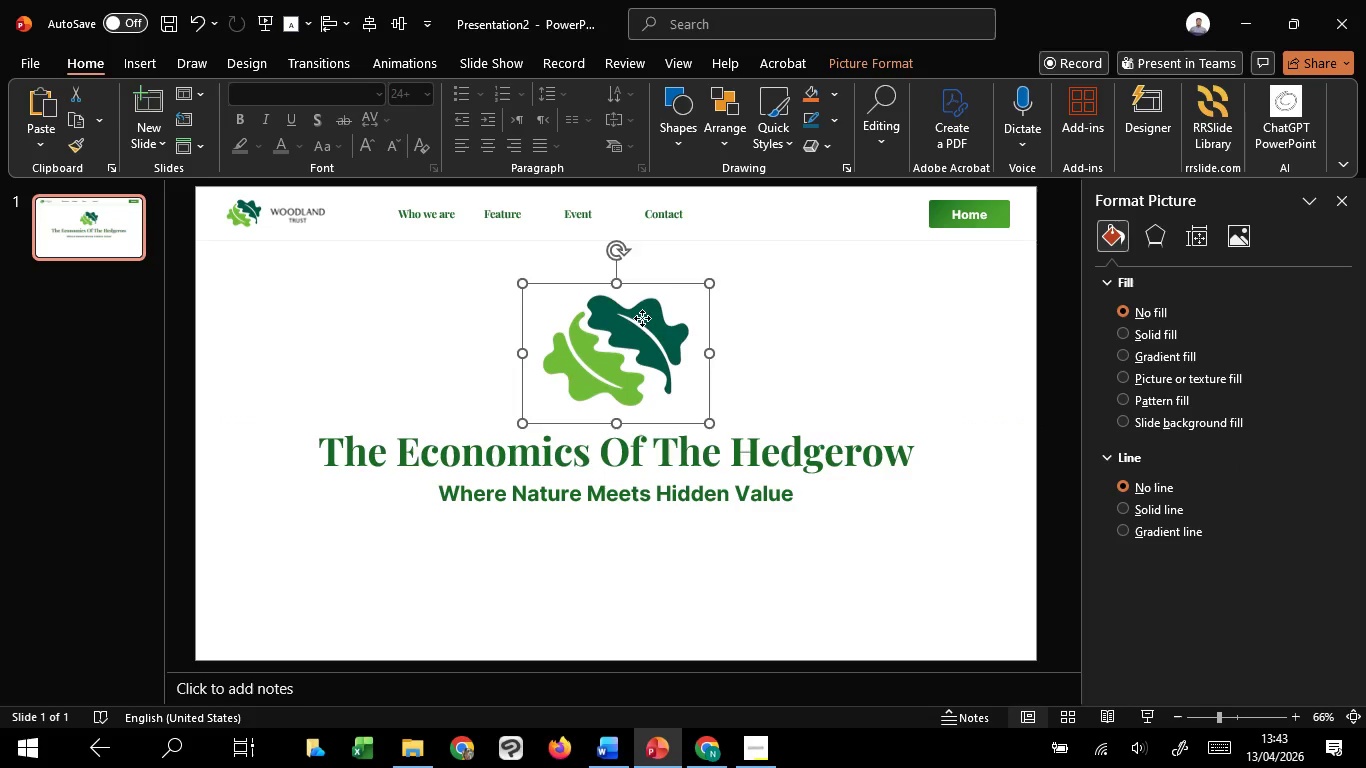 
left_click_drag(start_coordinate=[642, 318], to_coordinate=[641, 335])
 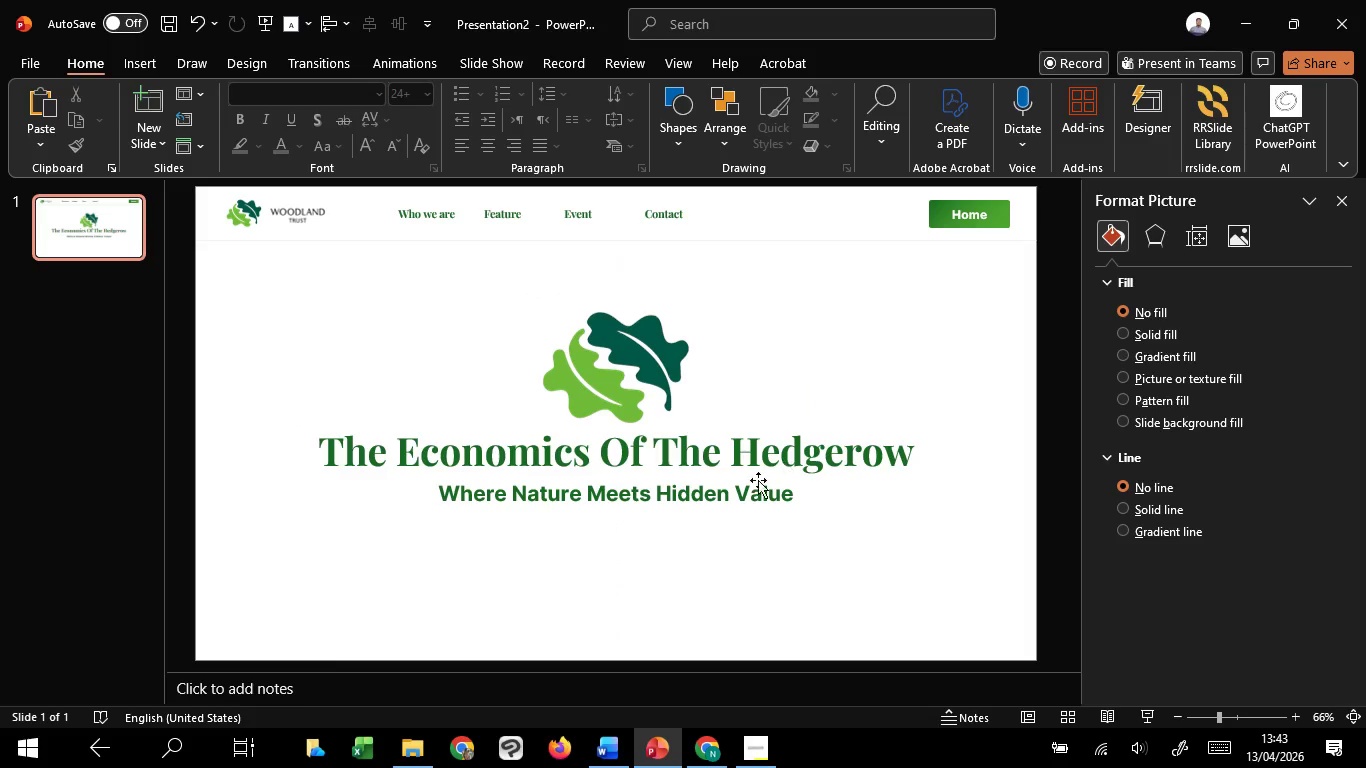 
hold_key(key=ShiftLeft, duration=1.52)
 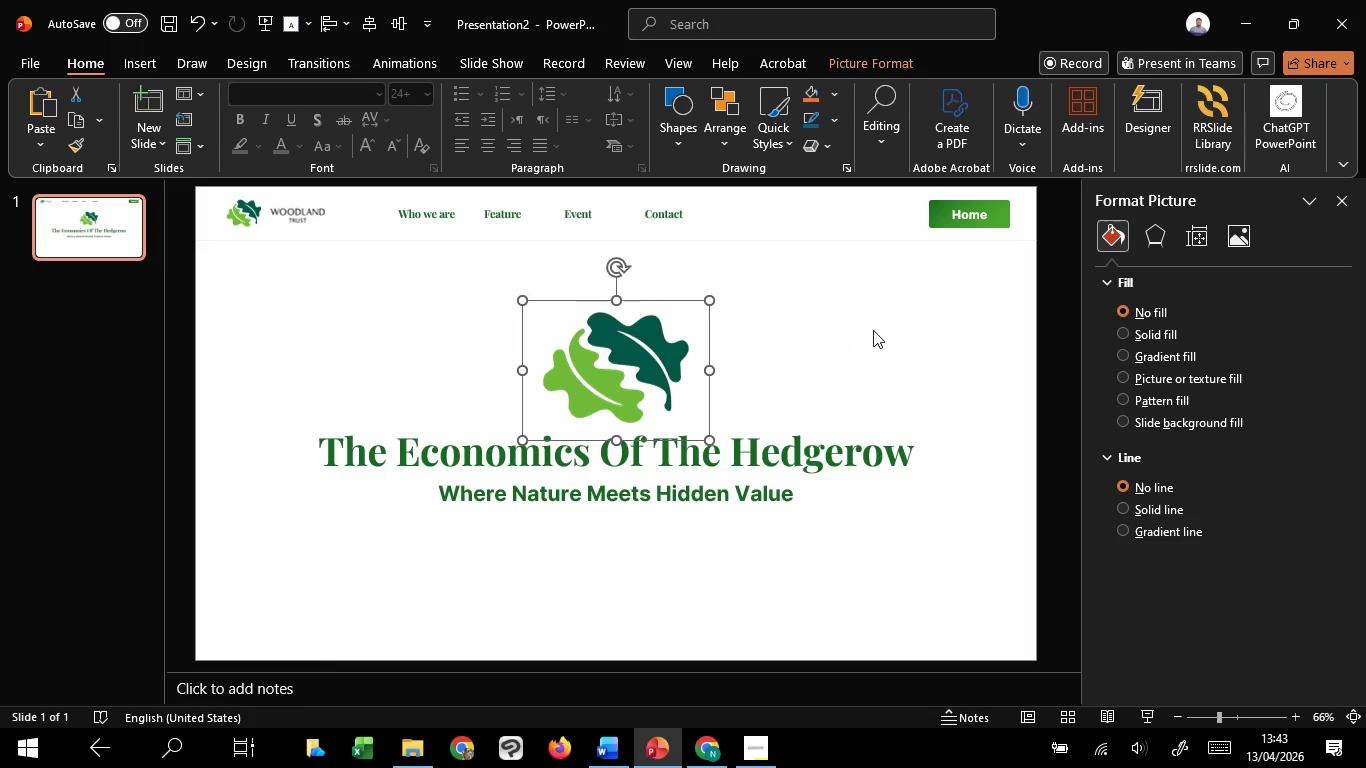 
hold_key(key=ShiftLeft, duration=0.45)
 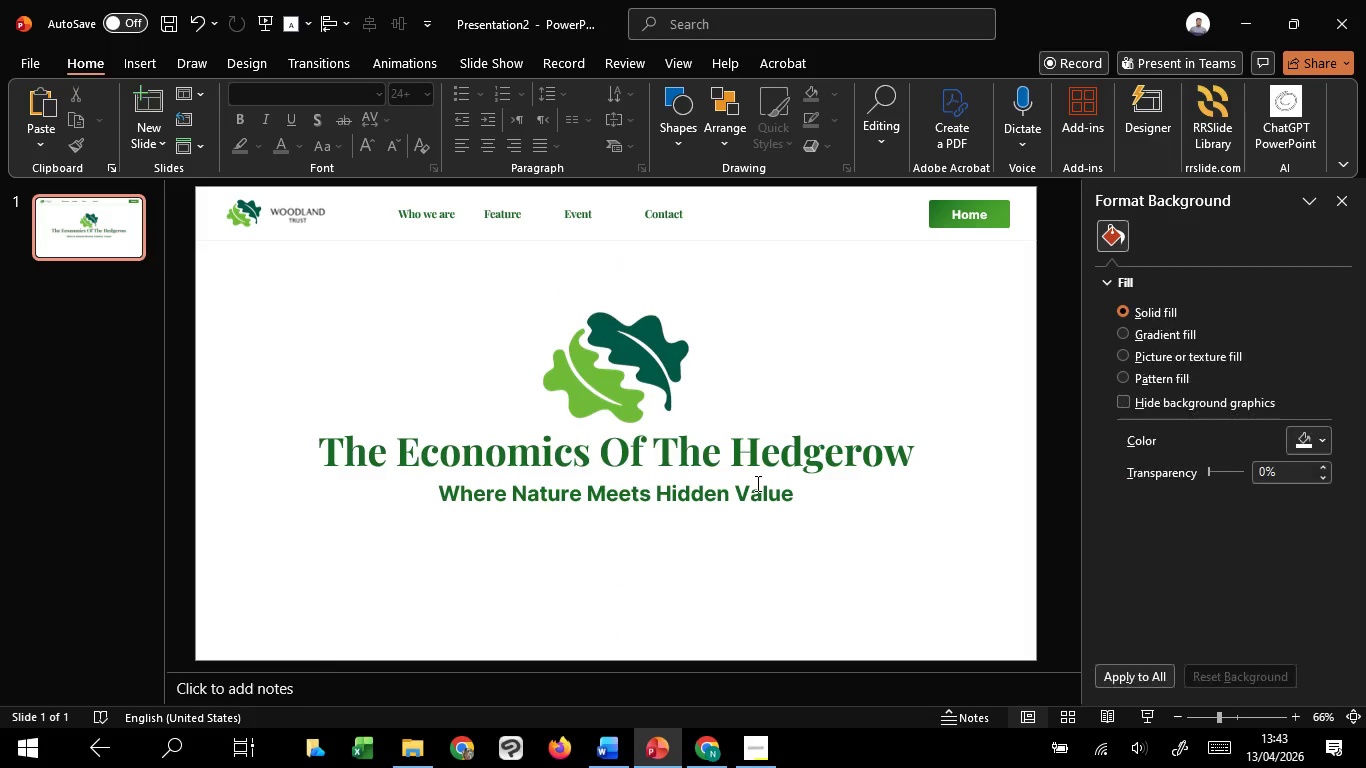 
left_click([756, 483])
 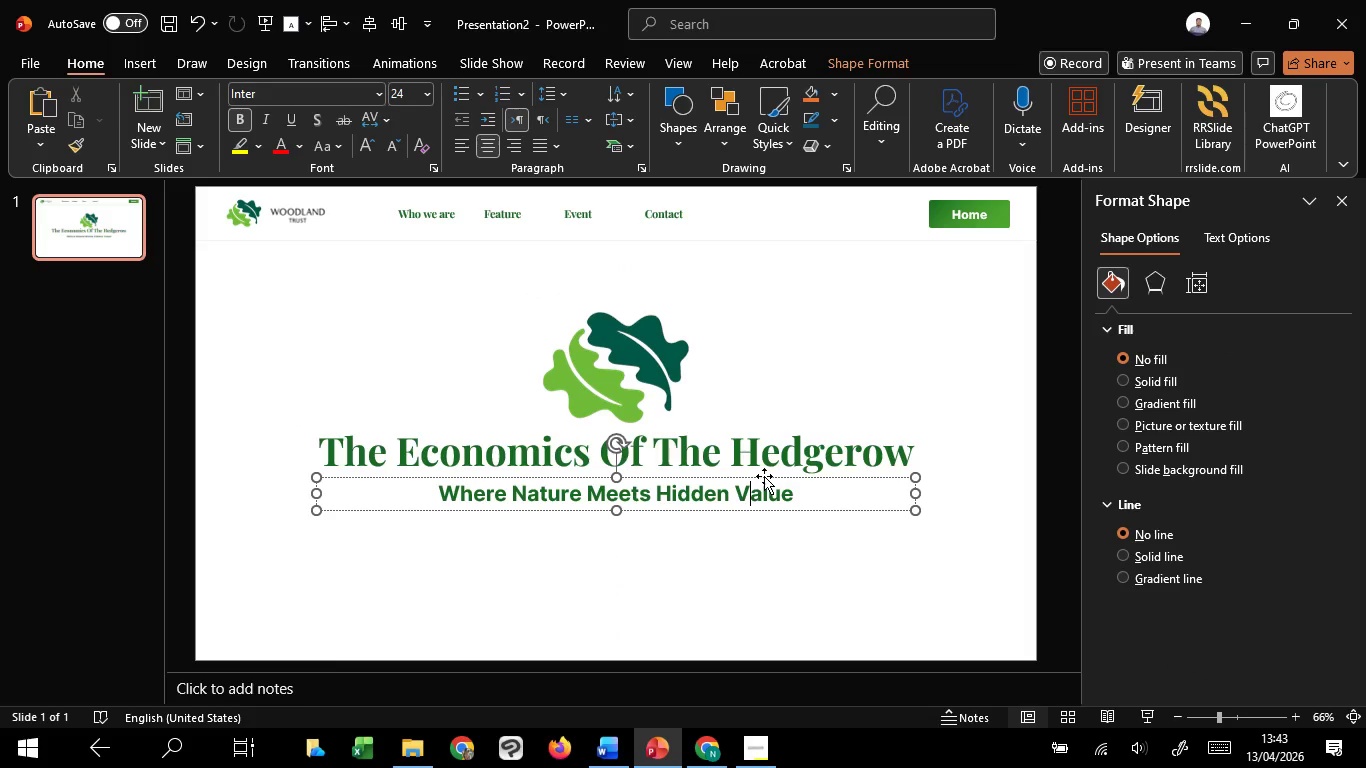 
left_click_drag(start_coordinate=[764, 476], to_coordinate=[763, 468])
 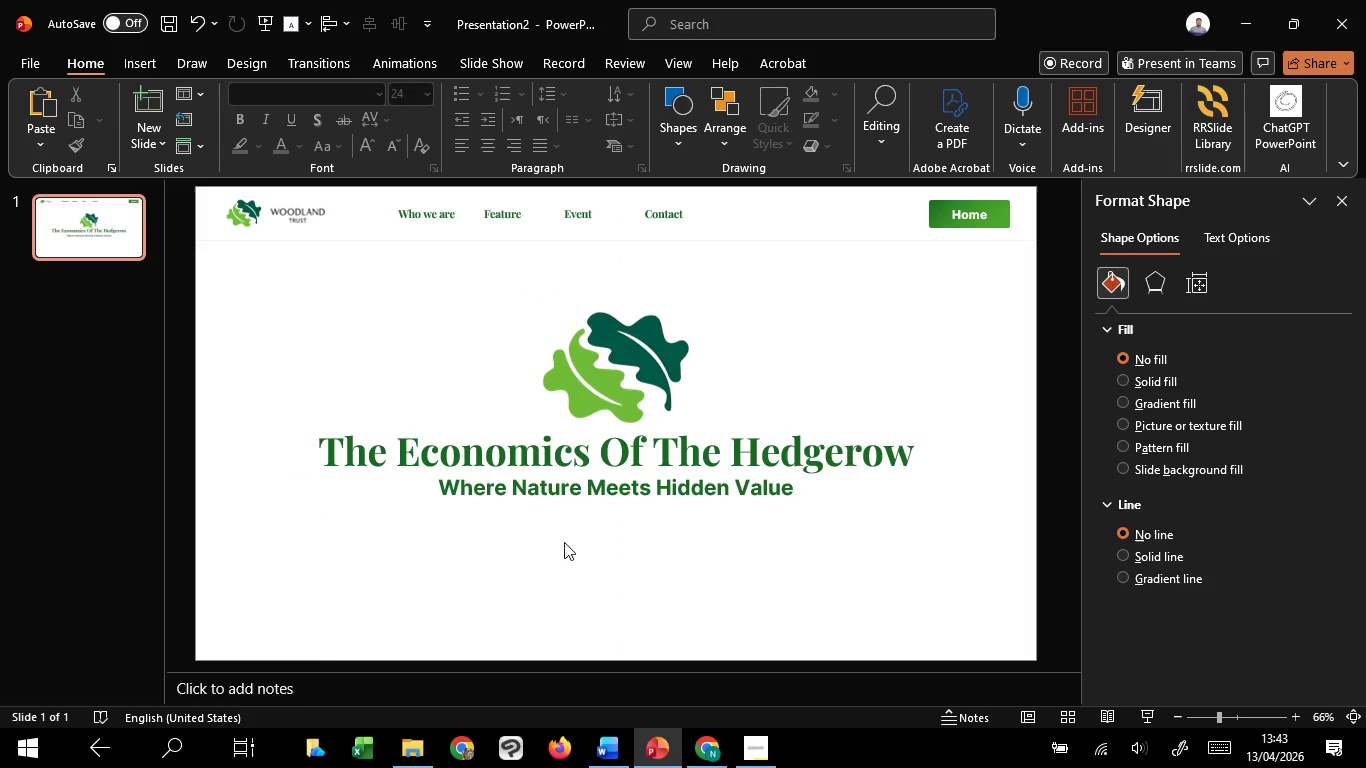 
hold_key(key=ShiftLeft, duration=0.72)
 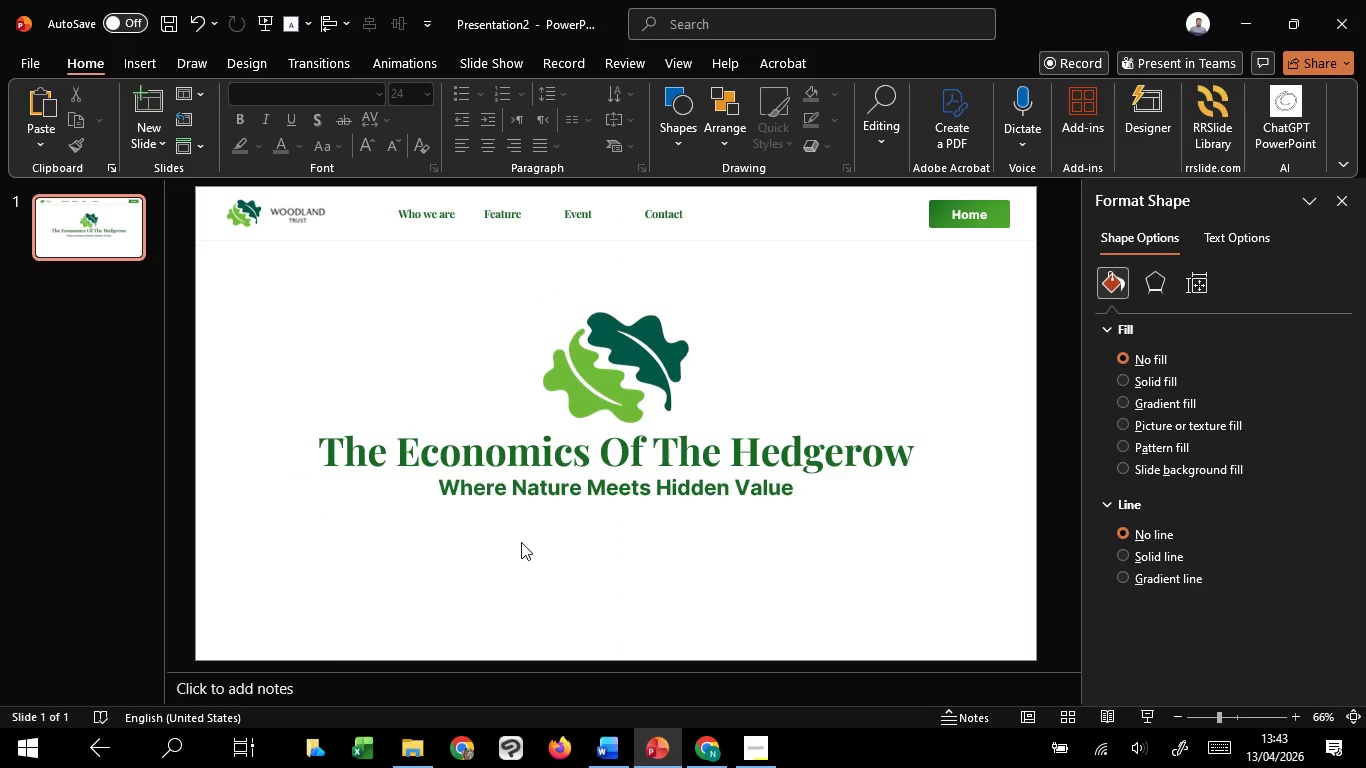 
hold_key(key=ShiftLeft, duration=2.02)
left_click([699, 534])
 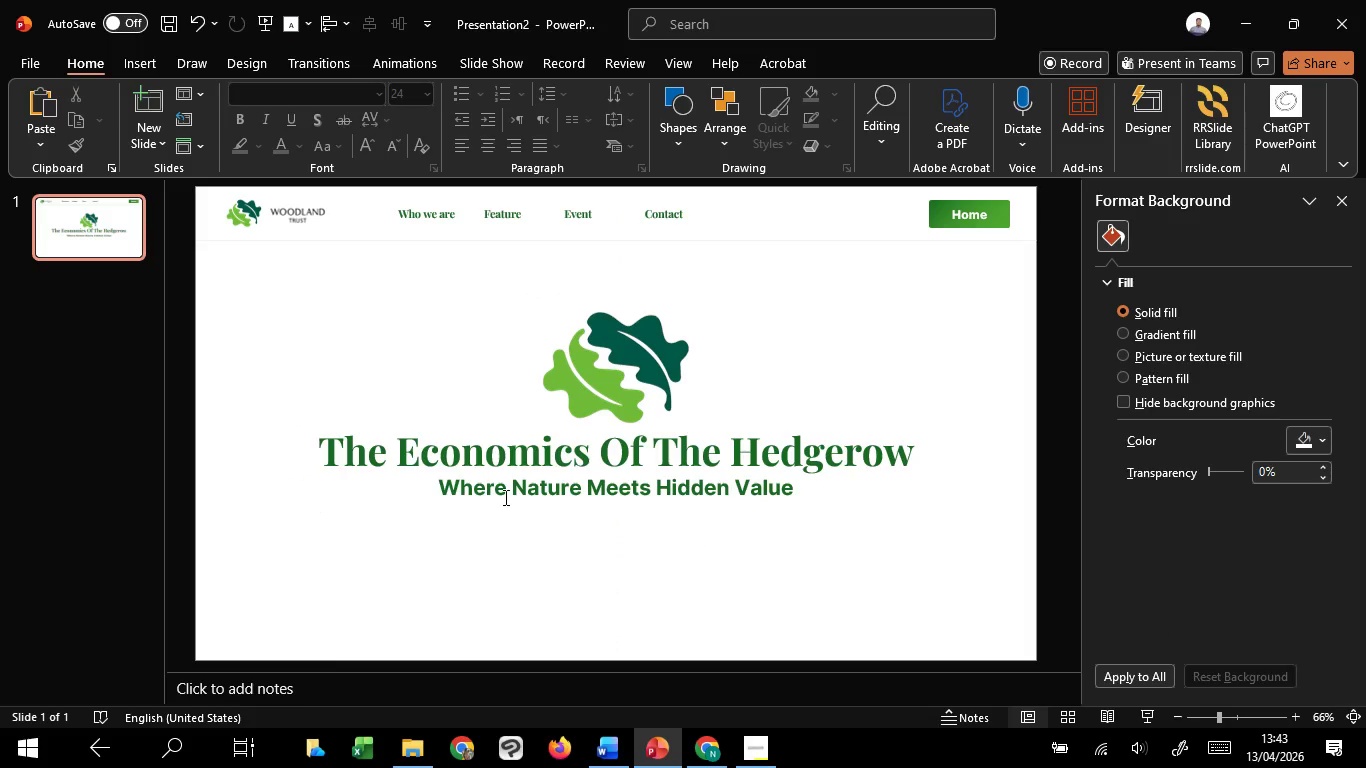 
left_click([504, 497])
 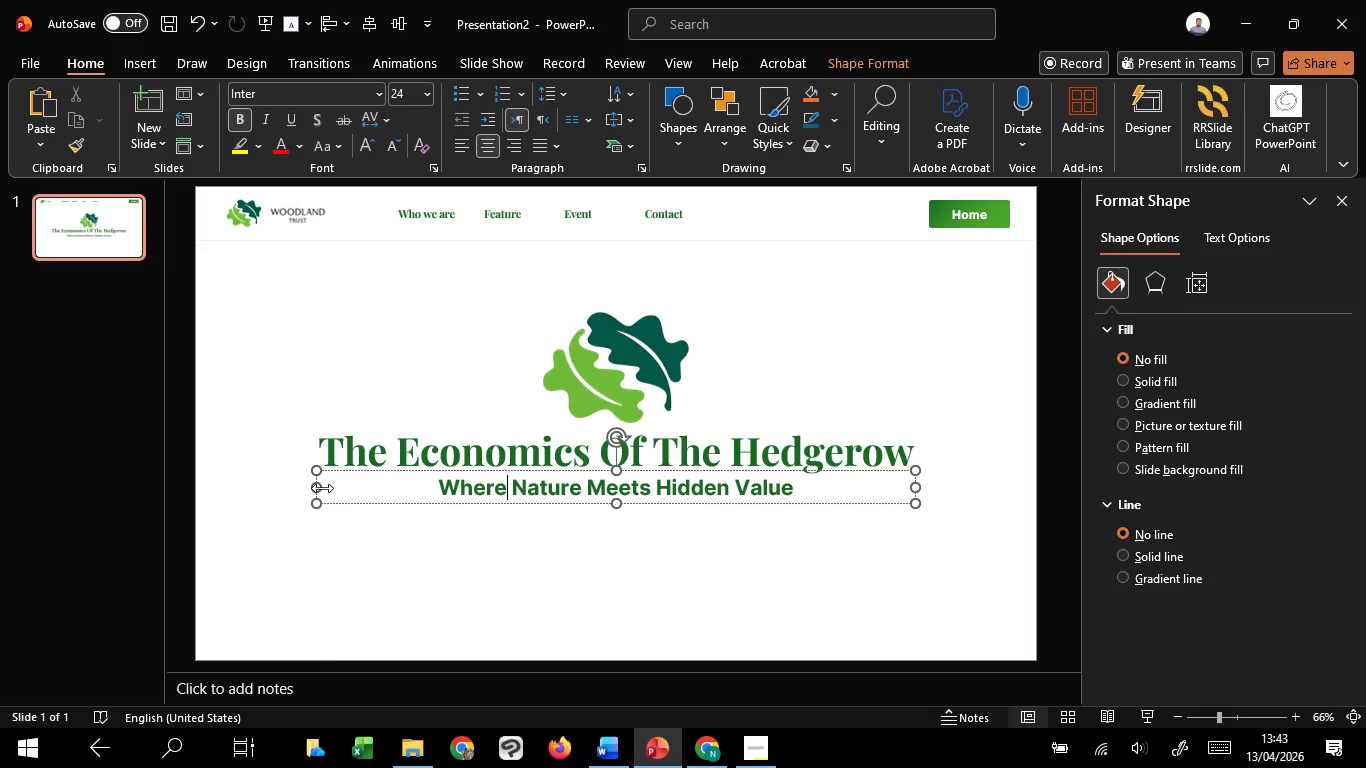 
hold_key(key=ControlLeft, duration=1.31)
hold_key(key=ShiftLeft, duration=1.17)
left_click_drag(start_coordinate=[322, 488], to_coordinate=[405, 482])
 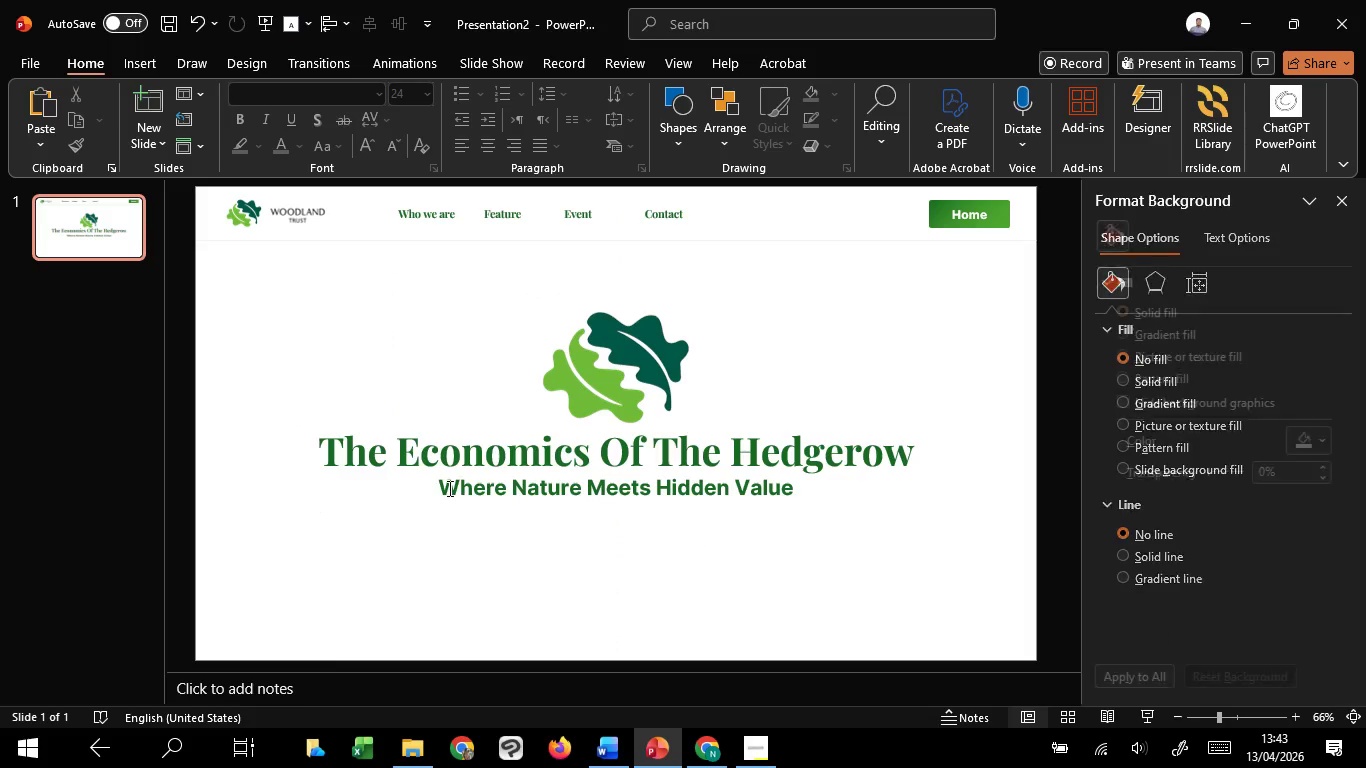 
double_click([448, 488])
 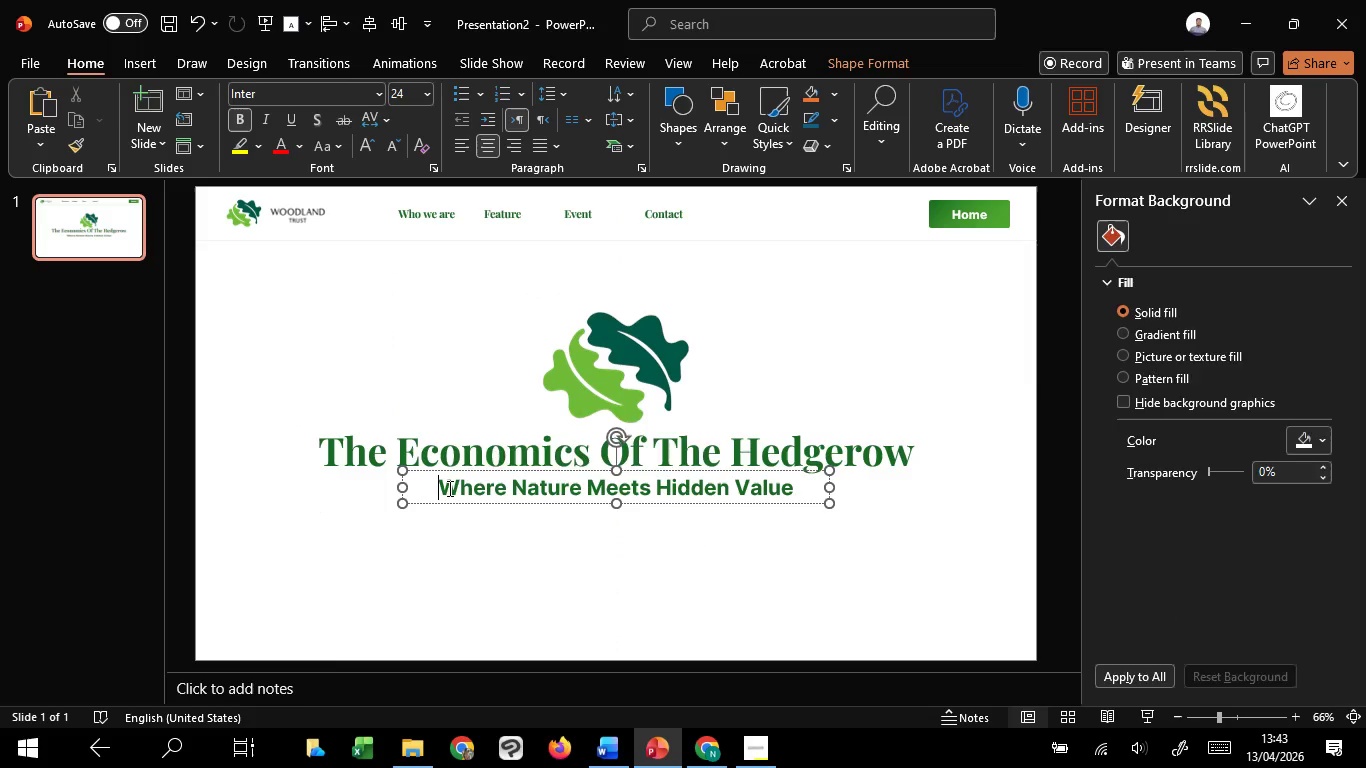 
left_click_drag(start_coordinate=[448, 488], to_coordinate=[858, 516])
 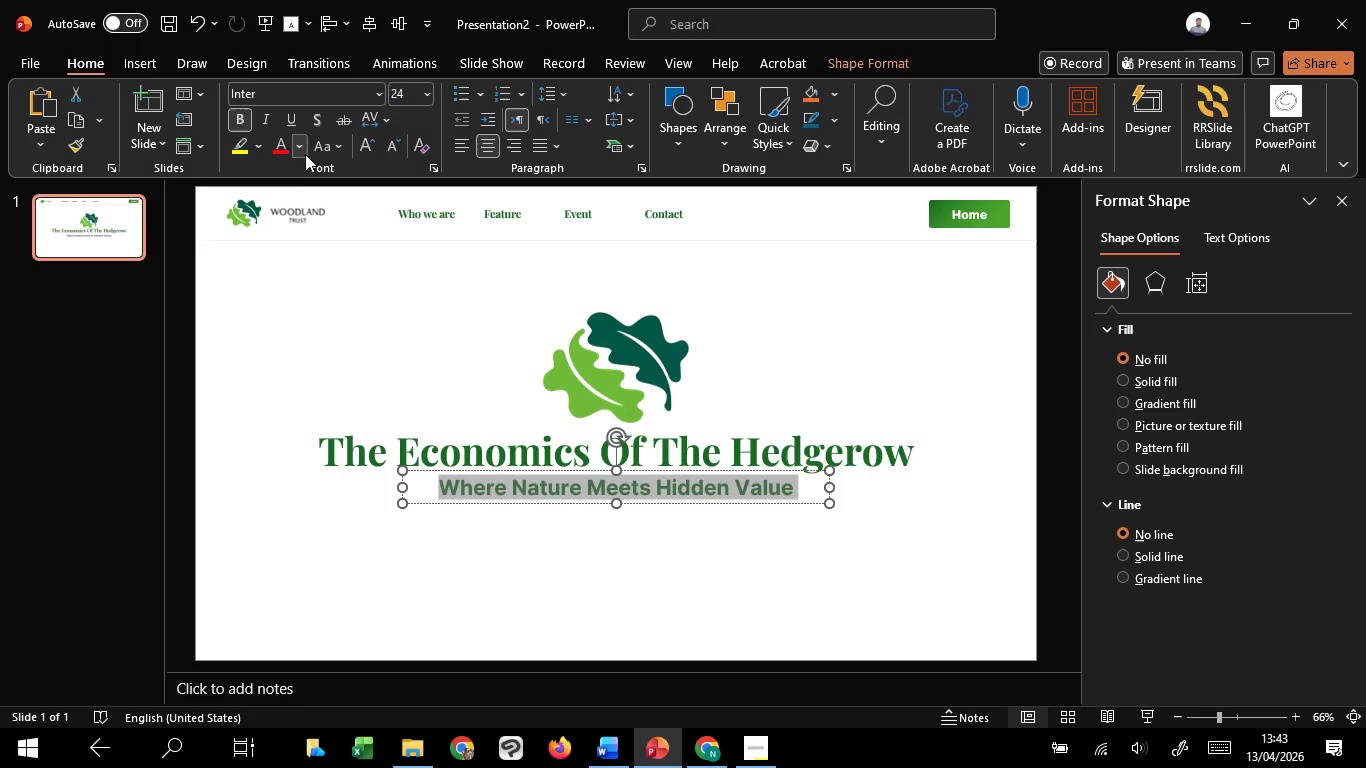 
left_click([304, 150])
 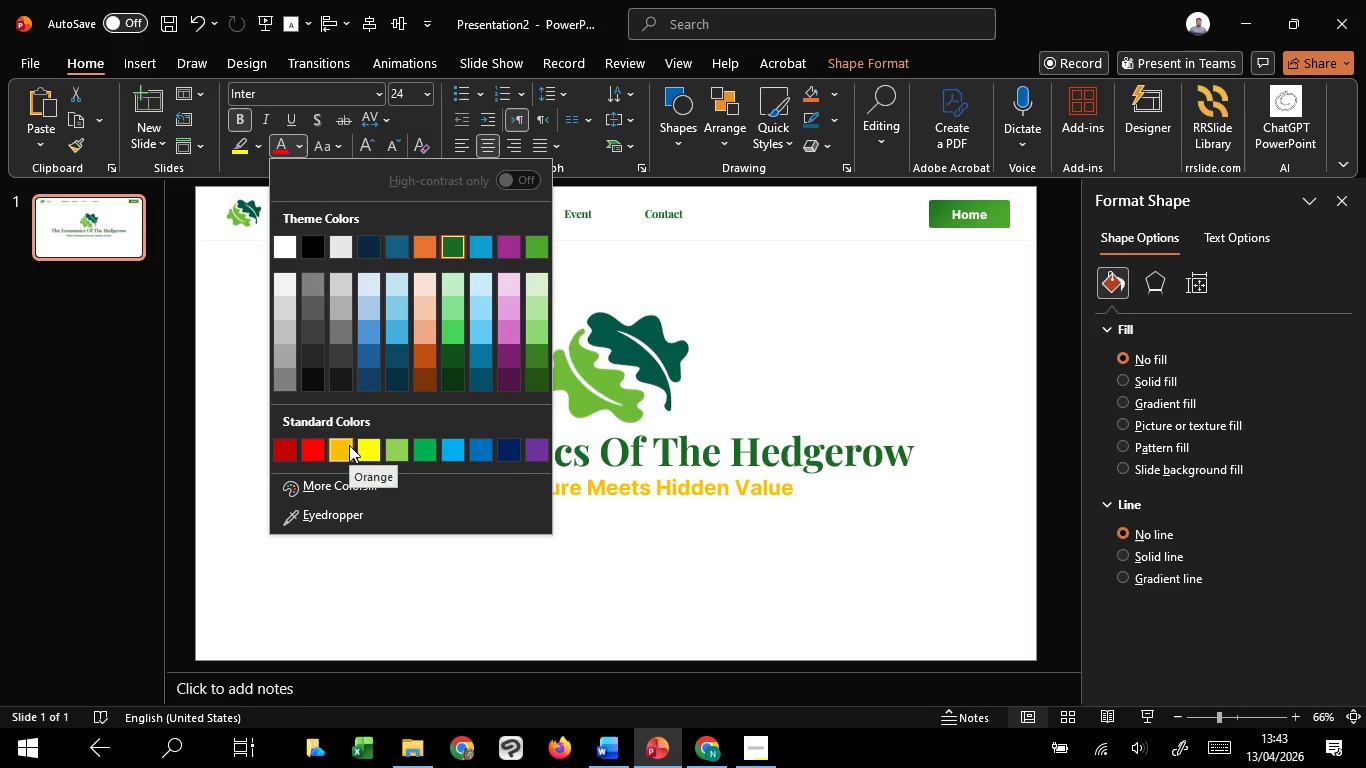 
left_click([349, 445])
 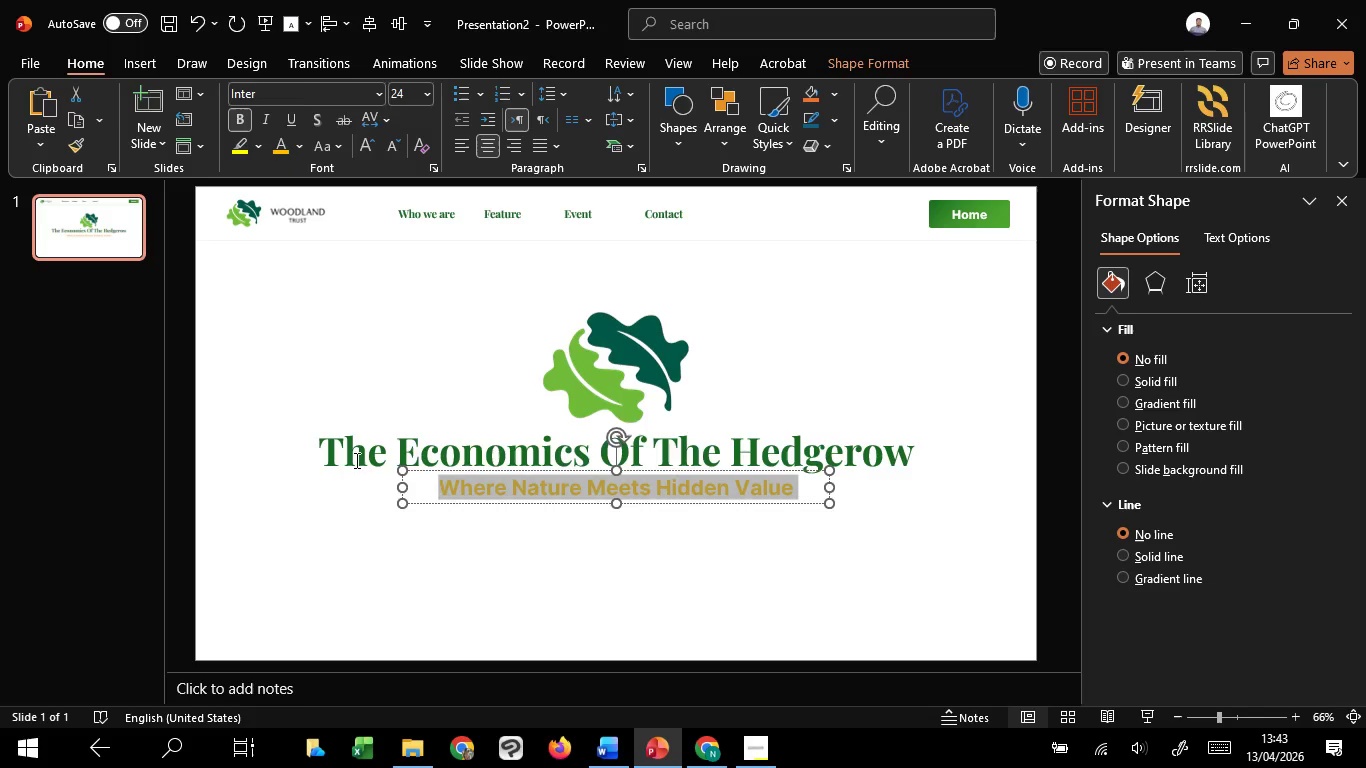 
left_click([355, 460])
 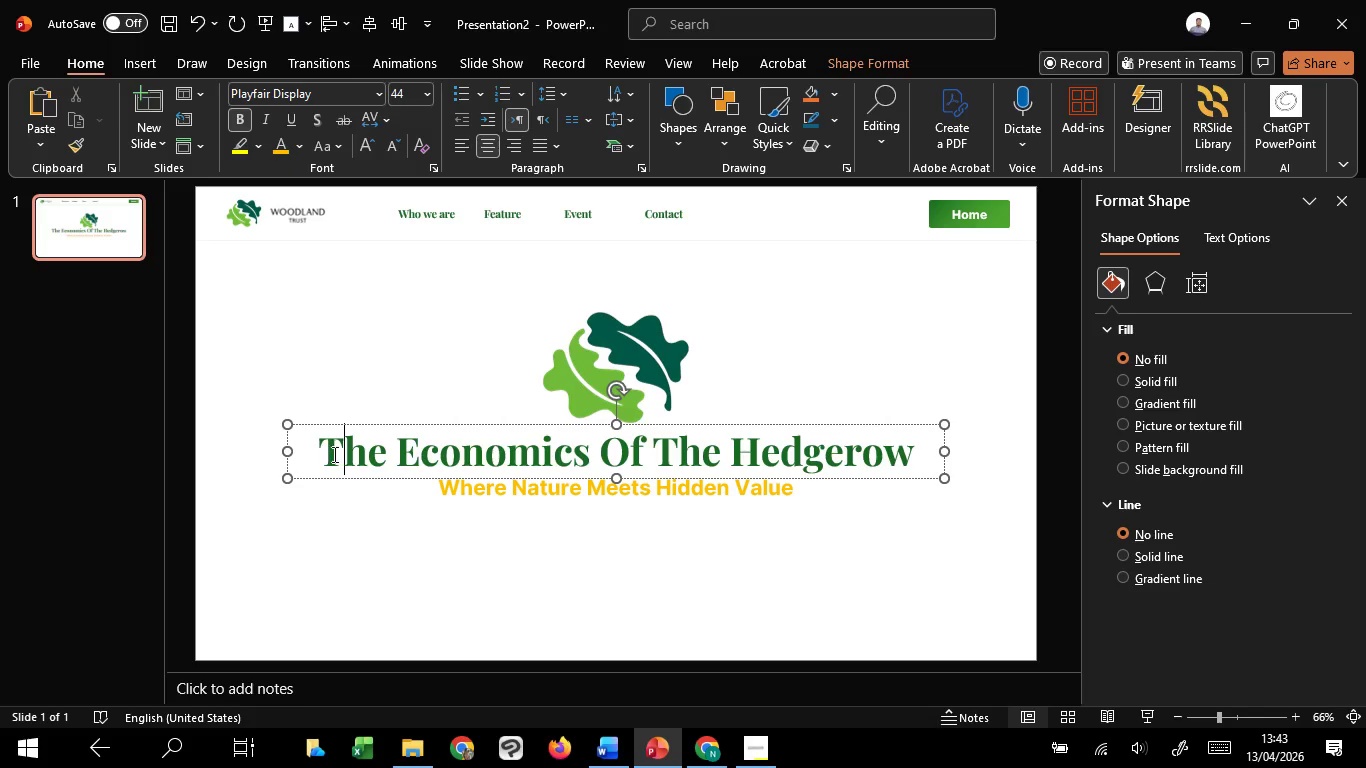 
left_click_drag(start_coordinate=[331, 454], to_coordinate=[848, 497])
 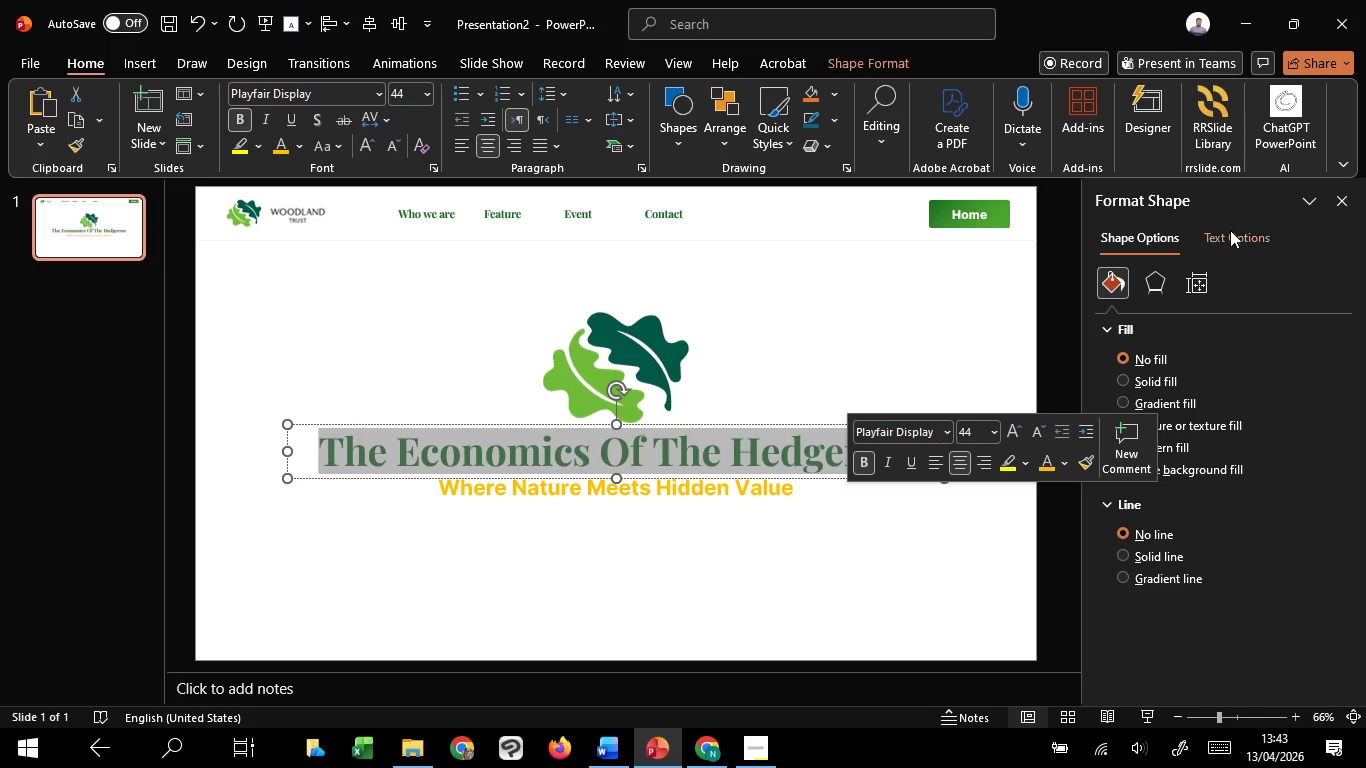 
left_click([1230, 230])
 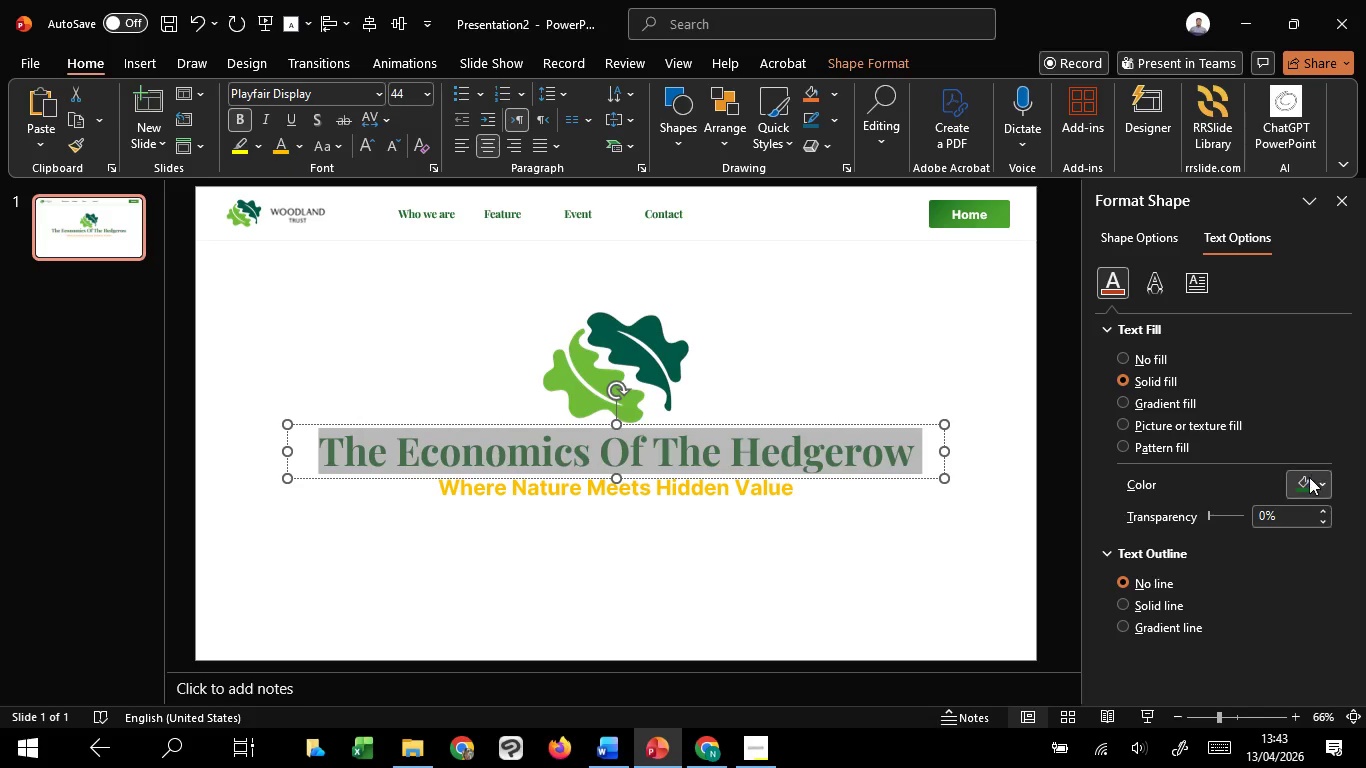 
left_click([1309, 477])
 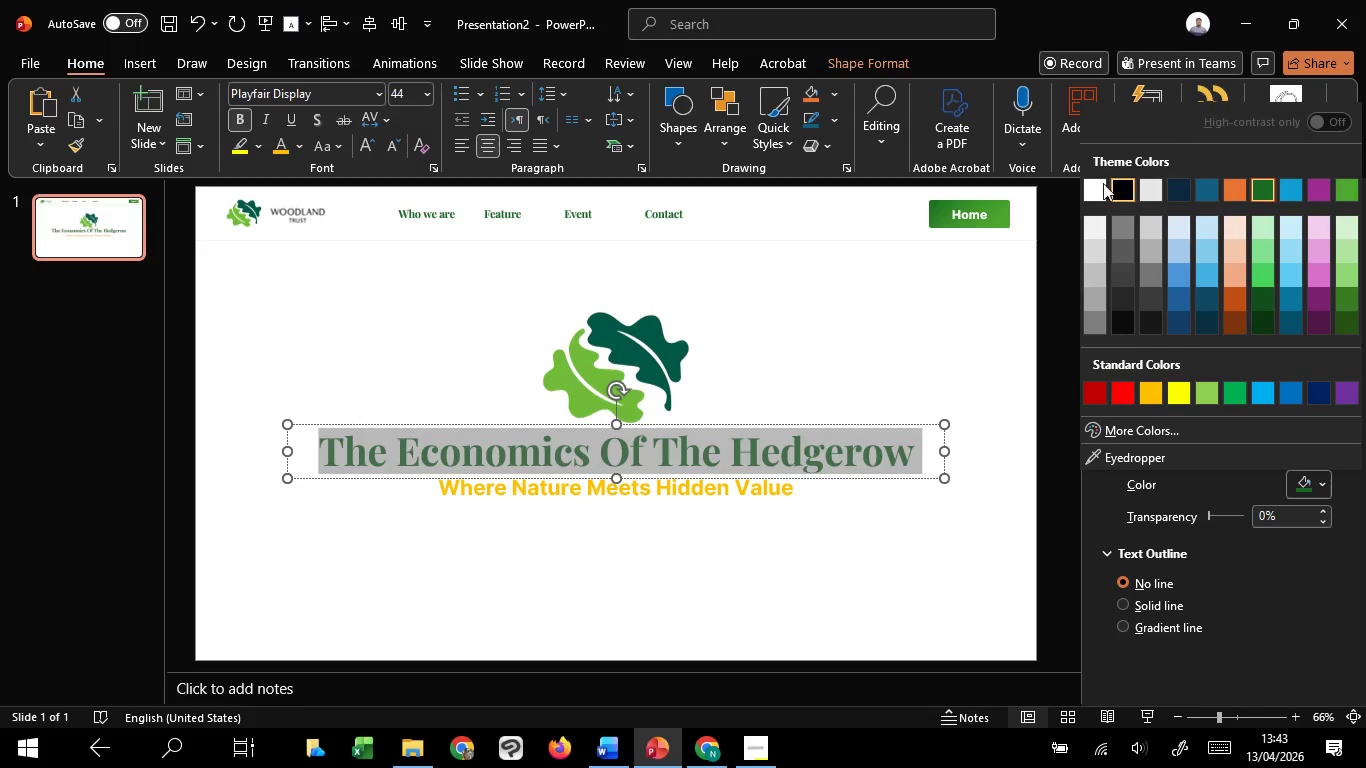 
left_click([1101, 183])
 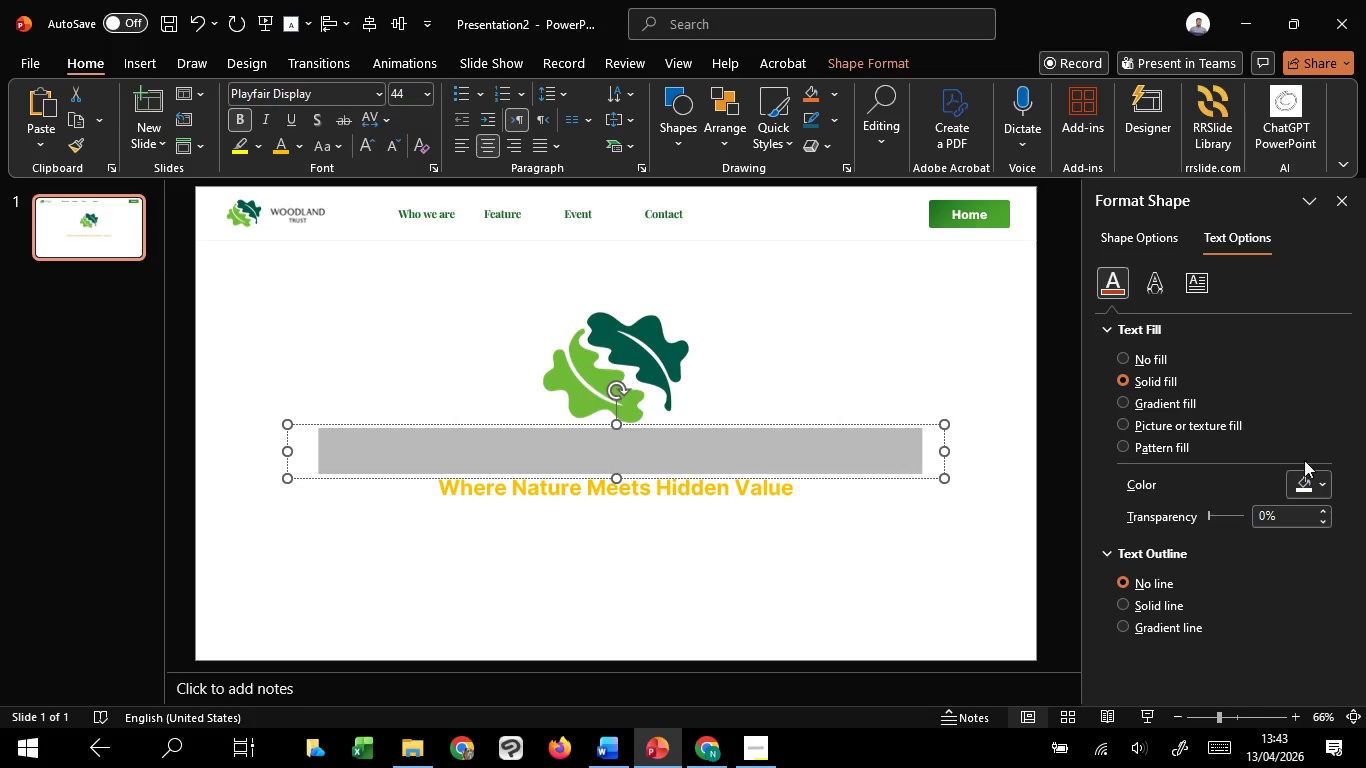 
left_click([1307, 473])
 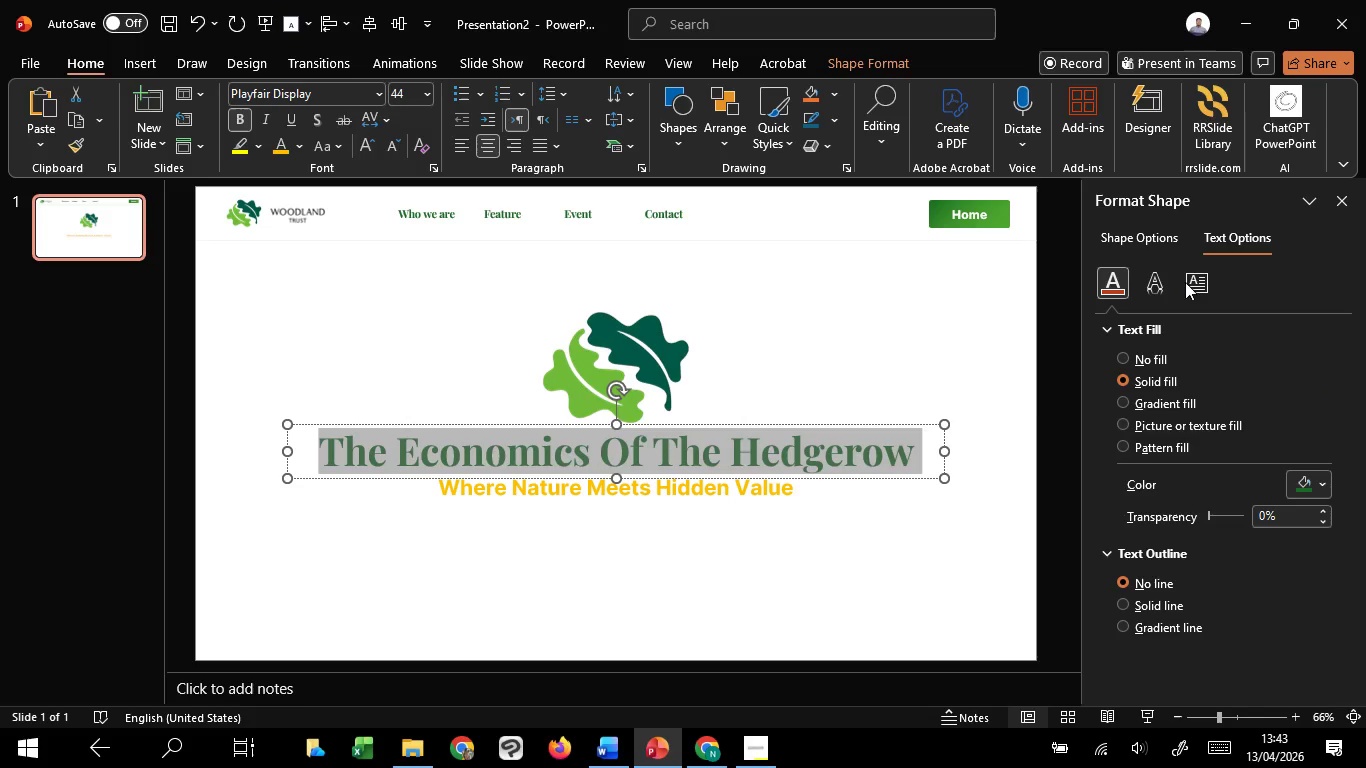 
double_click([941, 443])
 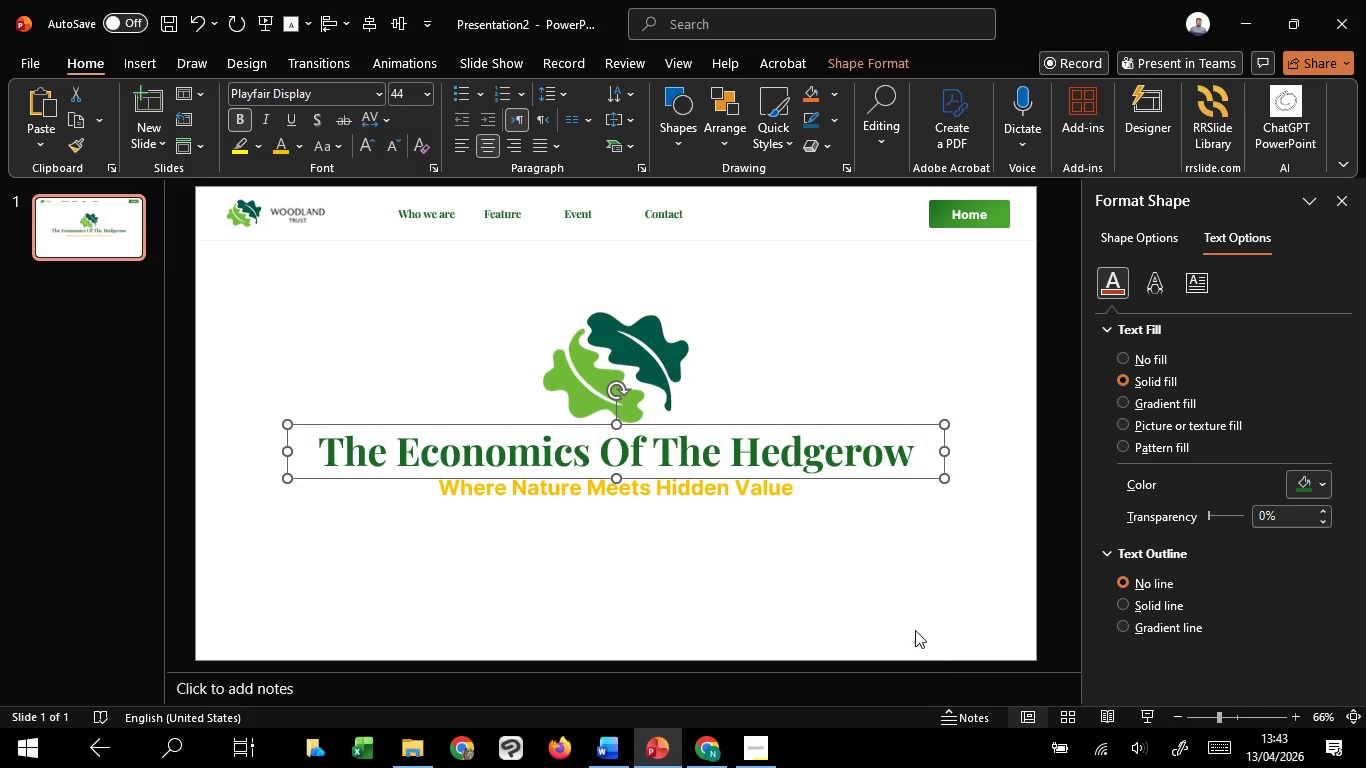 
left_click([915, 630])
 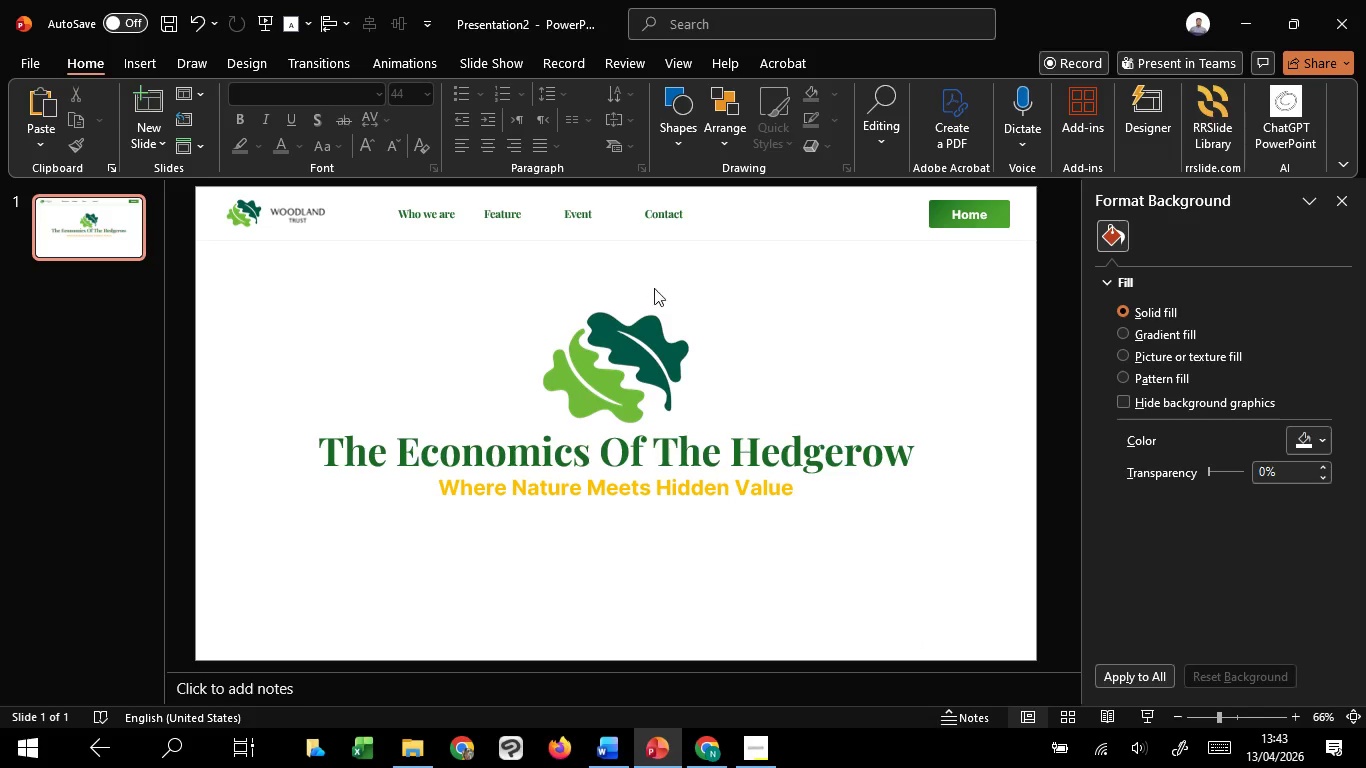 
left_click_drag(start_coordinate=[663, 351], to_coordinate=[665, 341])
 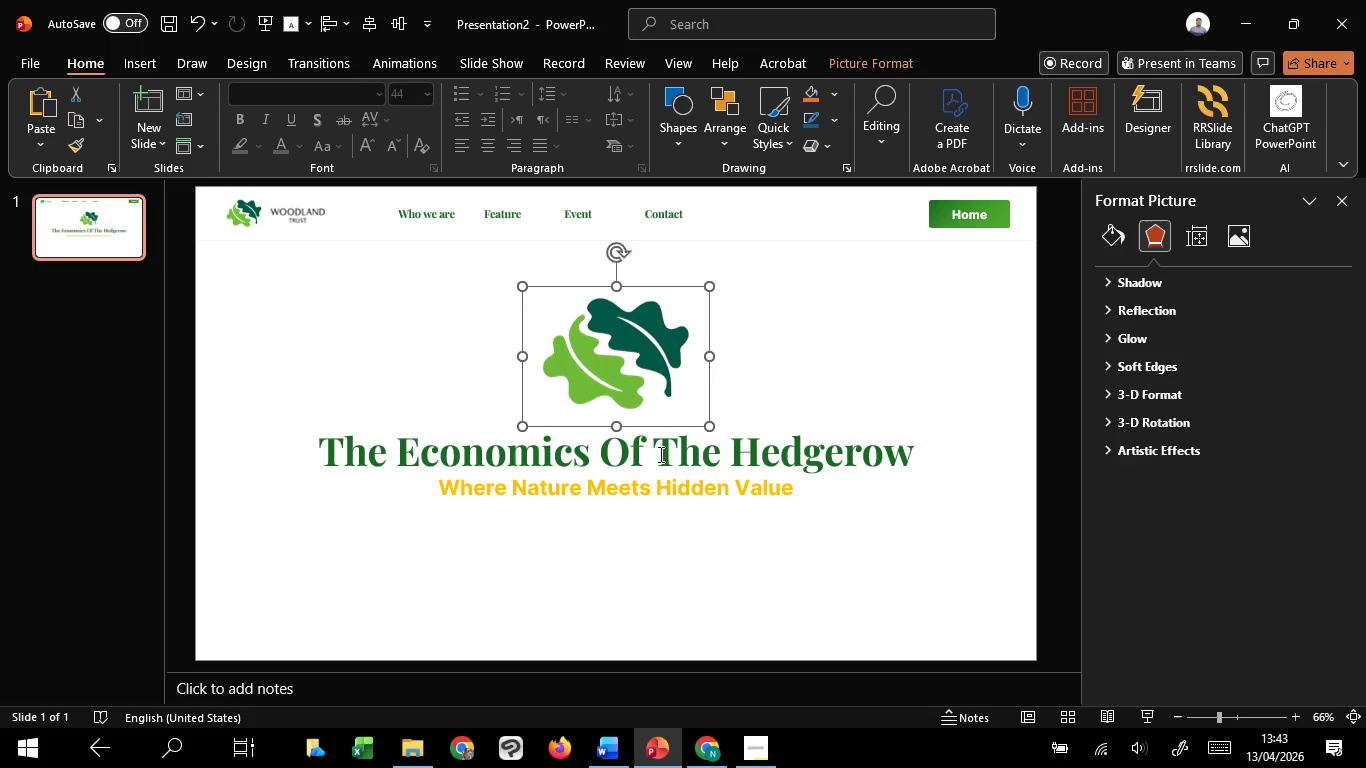 
hold_key(key=ShiftLeft, duration=0.78)
 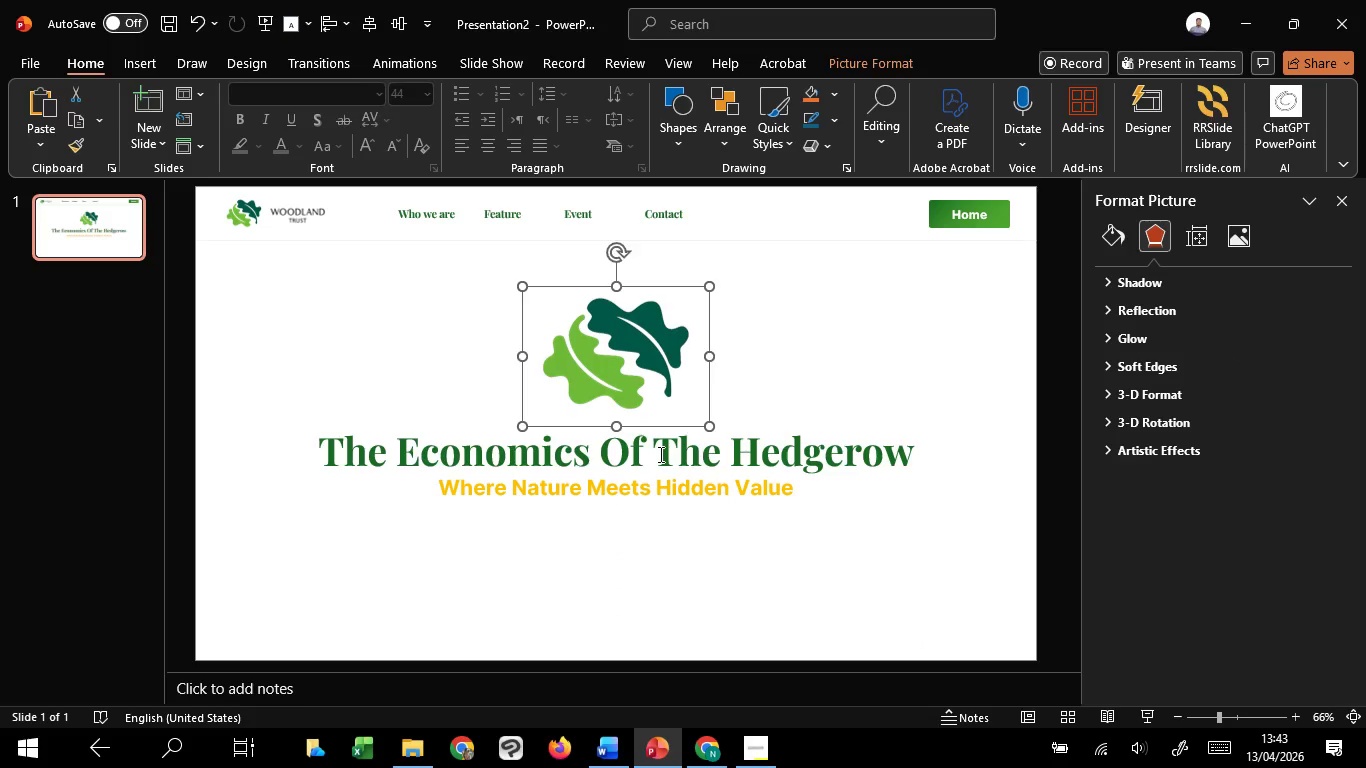 
left_click([659, 454])
 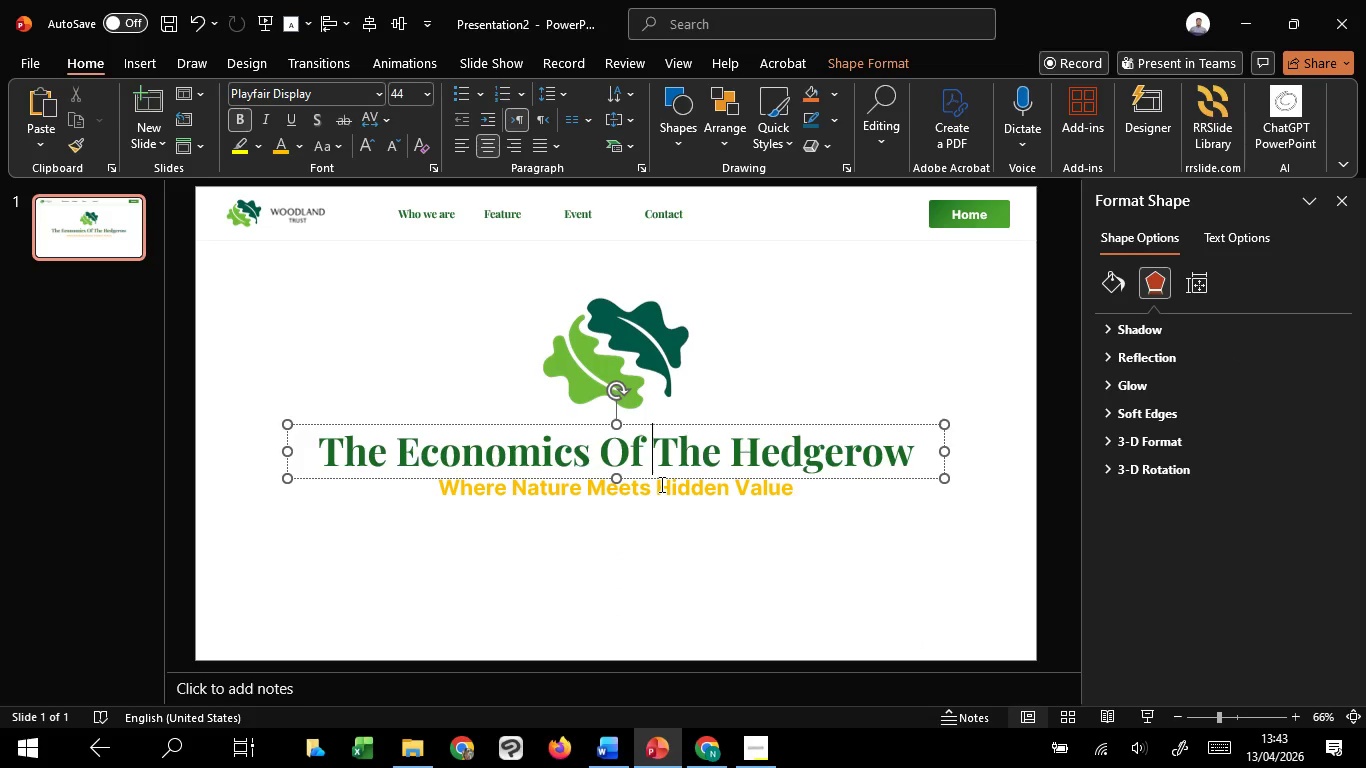 
left_click([660, 484])
 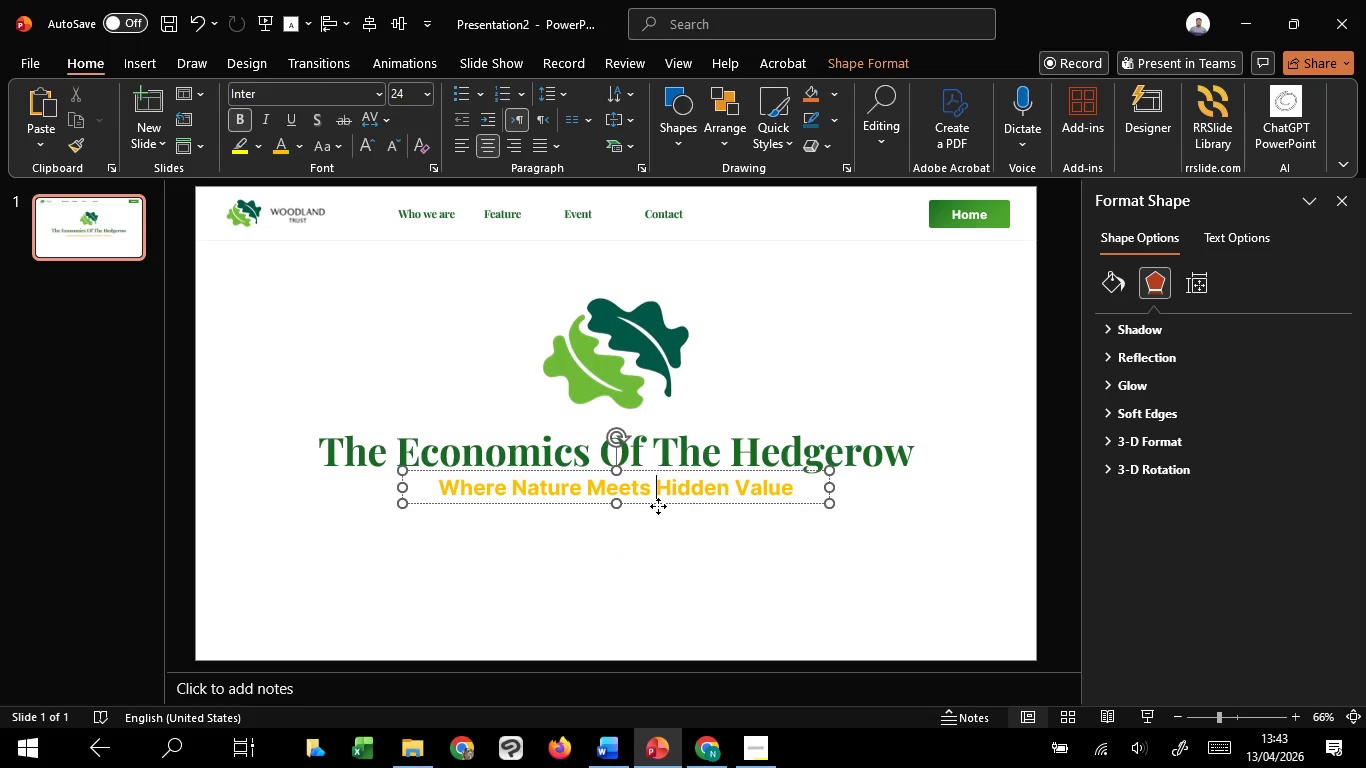 
left_click_drag(start_coordinate=[658, 506], to_coordinate=[658, 512])
 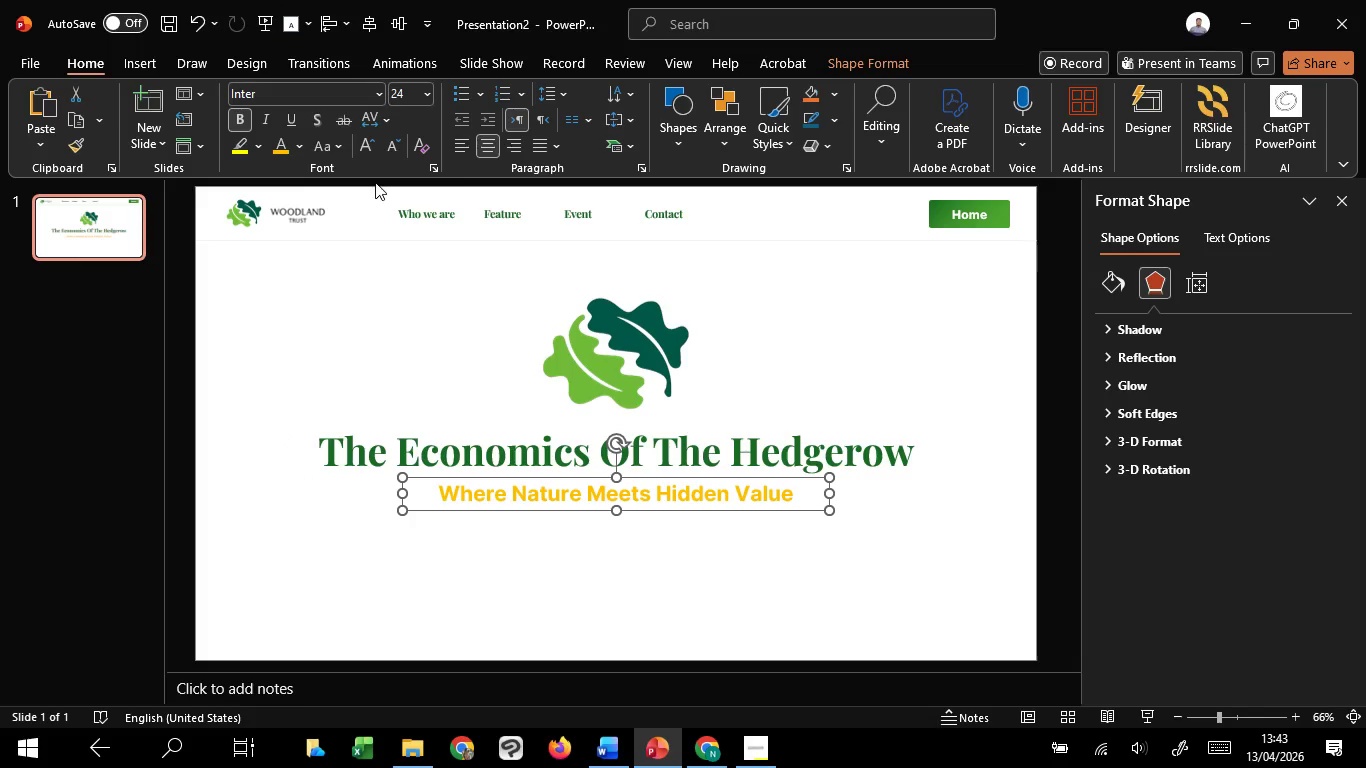 
hold_key(key=ShiftLeft, duration=1.05)
 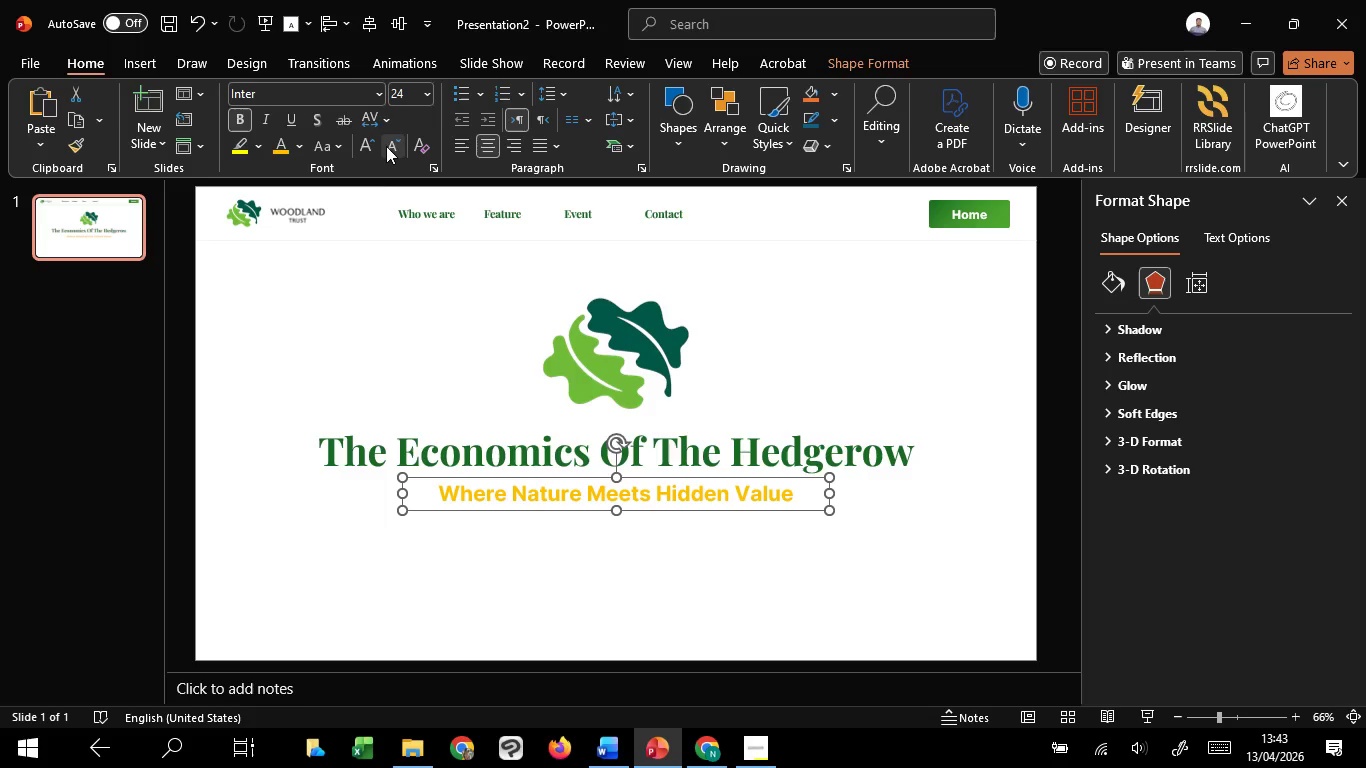 
left_click([388, 145])
 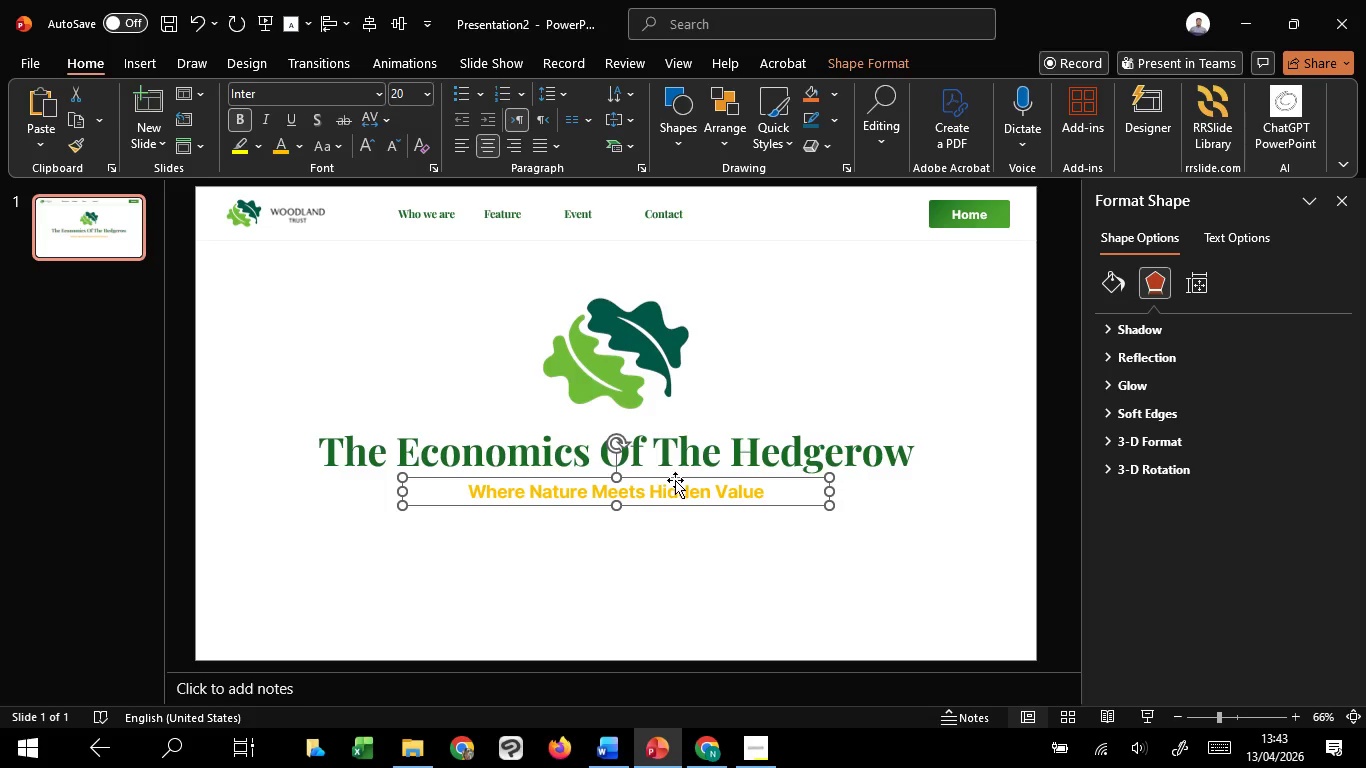 
left_click_drag(start_coordinate=[675, 480], to_coordinate=[673, 471])
 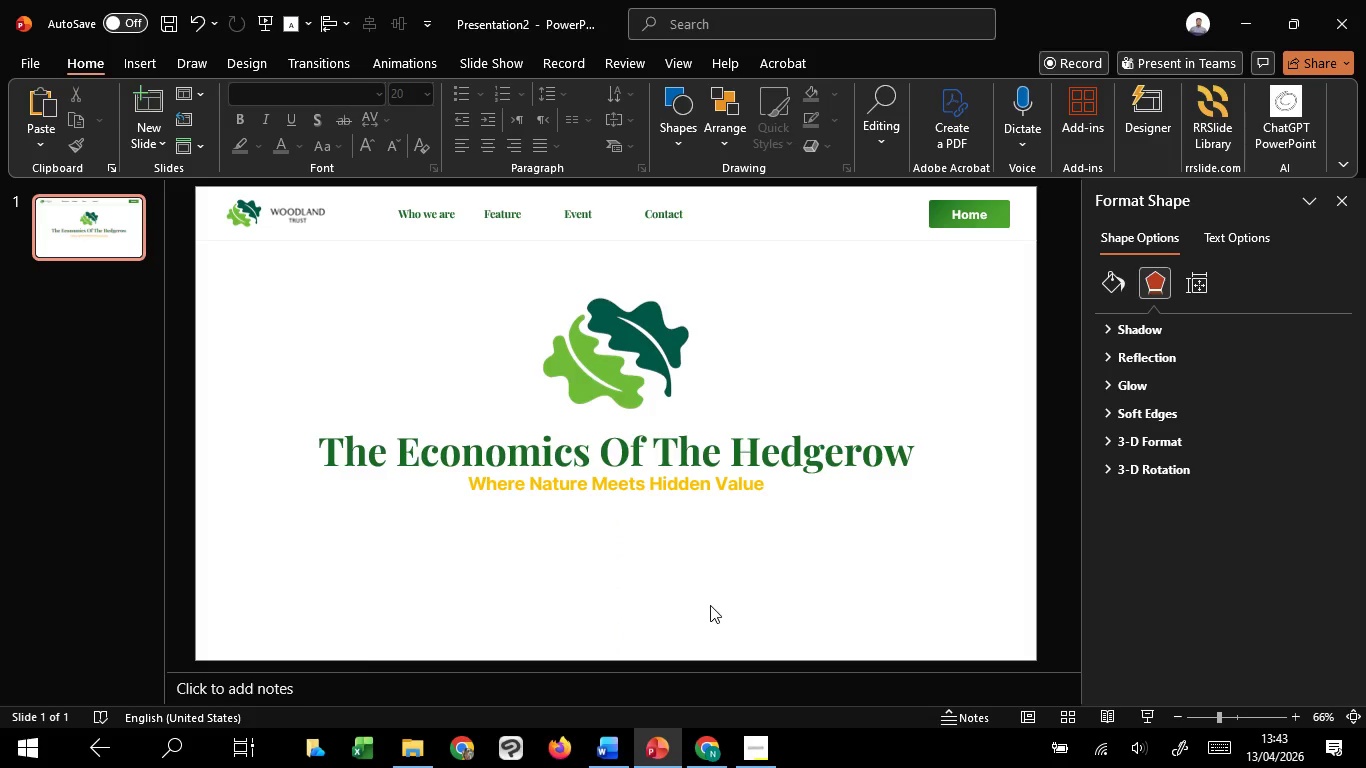 
hold_key(key=ShiftLeft, duration=1.03)
 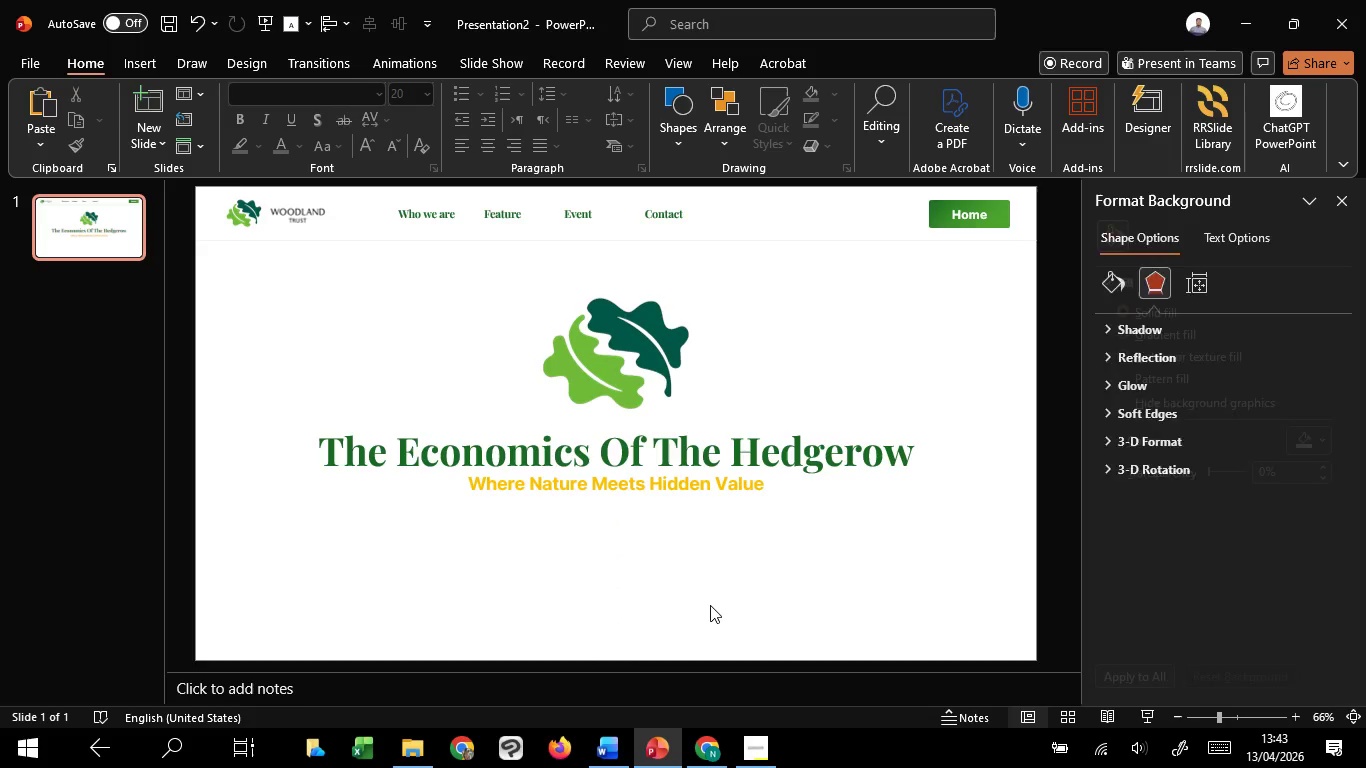 
hold_key(key=ControlLeft, duration=1.5)
scroll: coordinate [710, 605], scroll_direction: down, amount: 1.0
 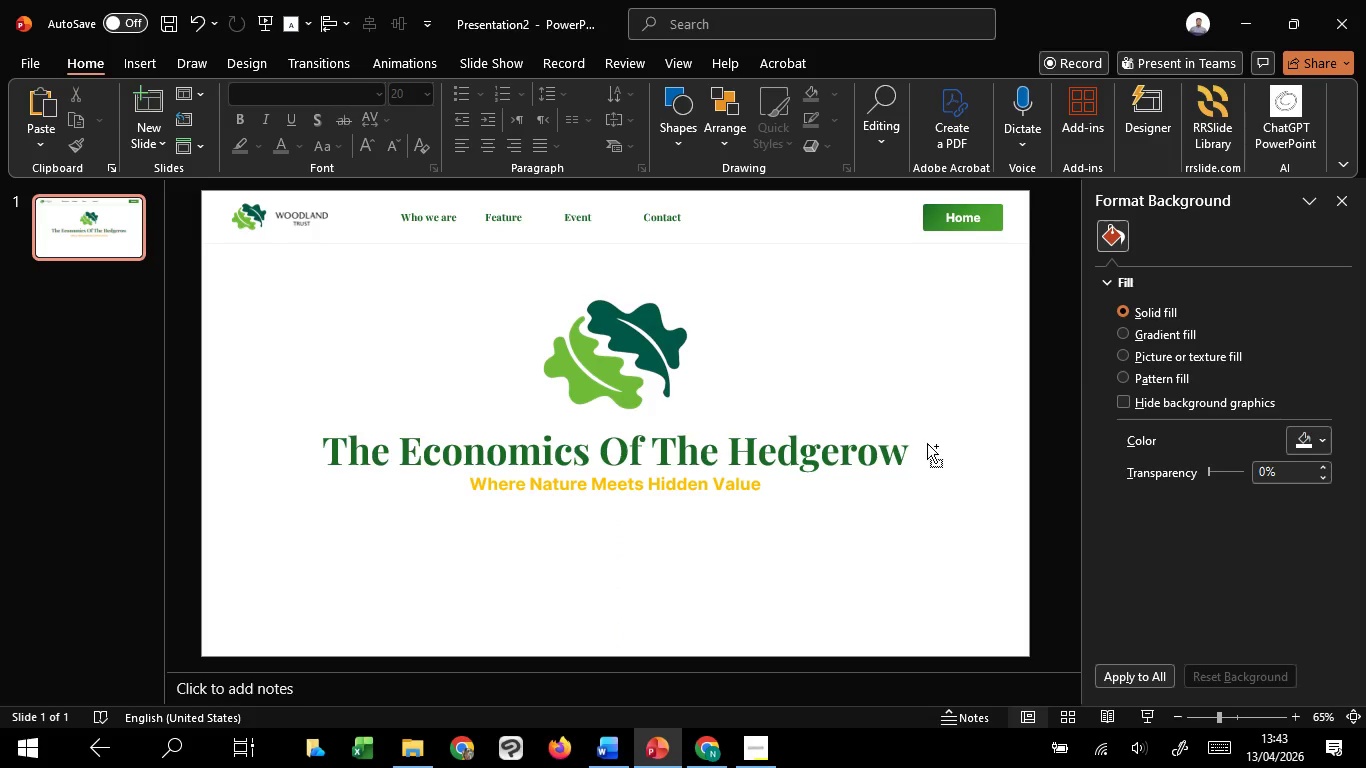 
key(Control+ControlLeft)
 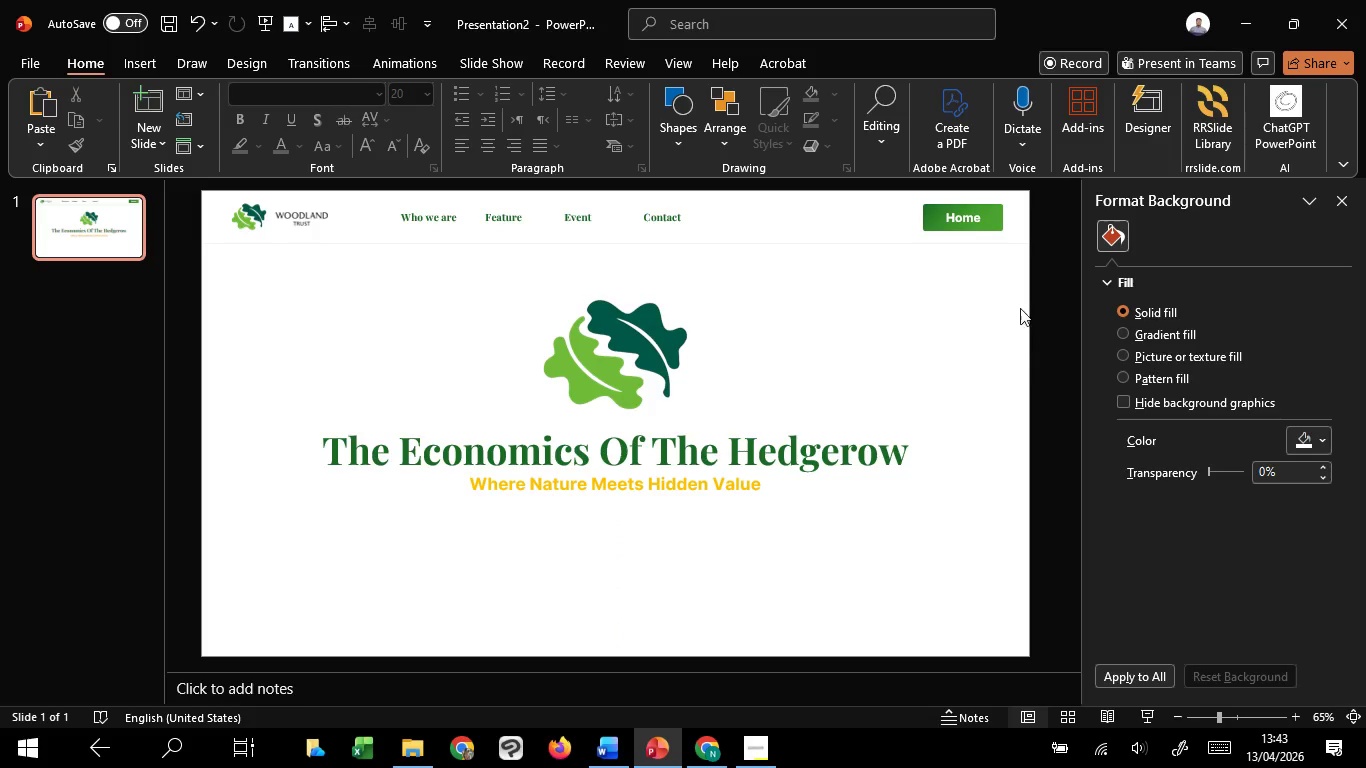 
key(Control+ControlLeft)
 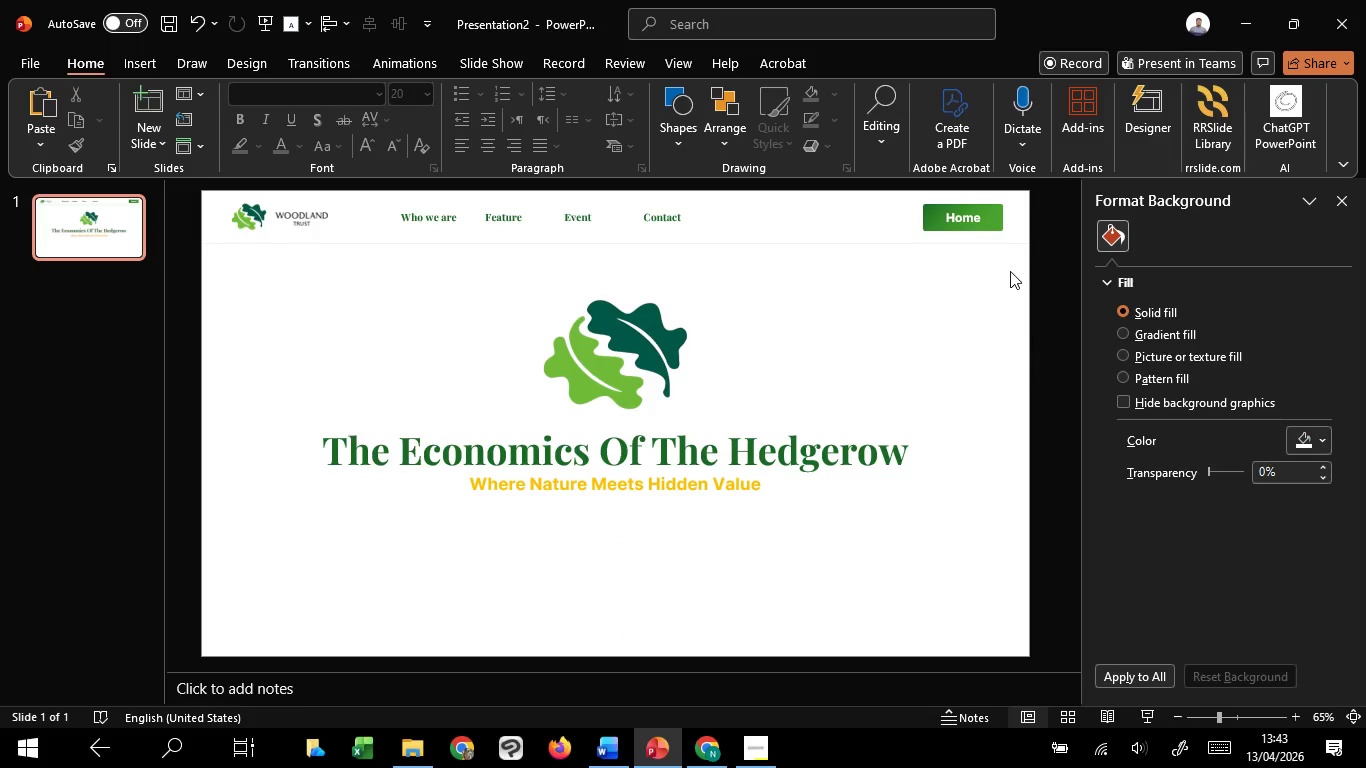 
key(Control+ControlLeft)
 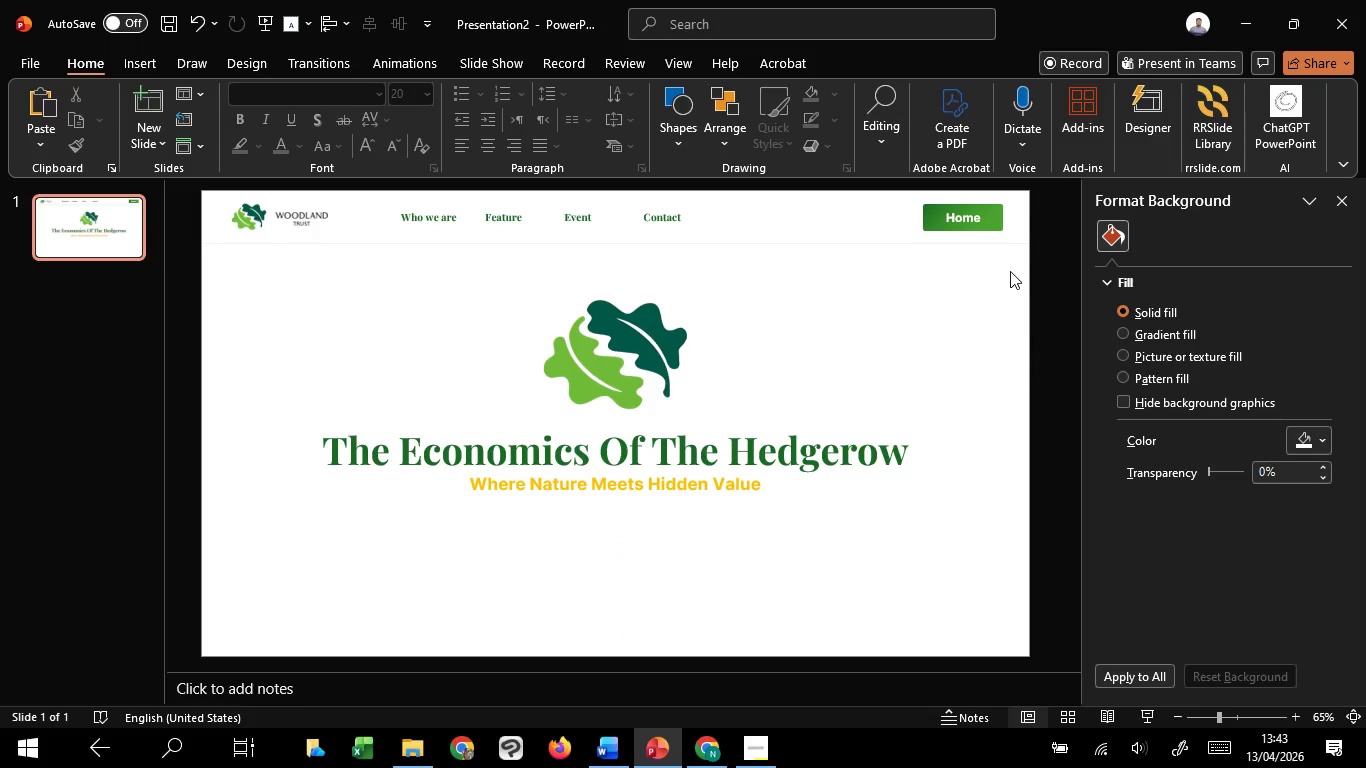 
key(Control+ControlLeft)
 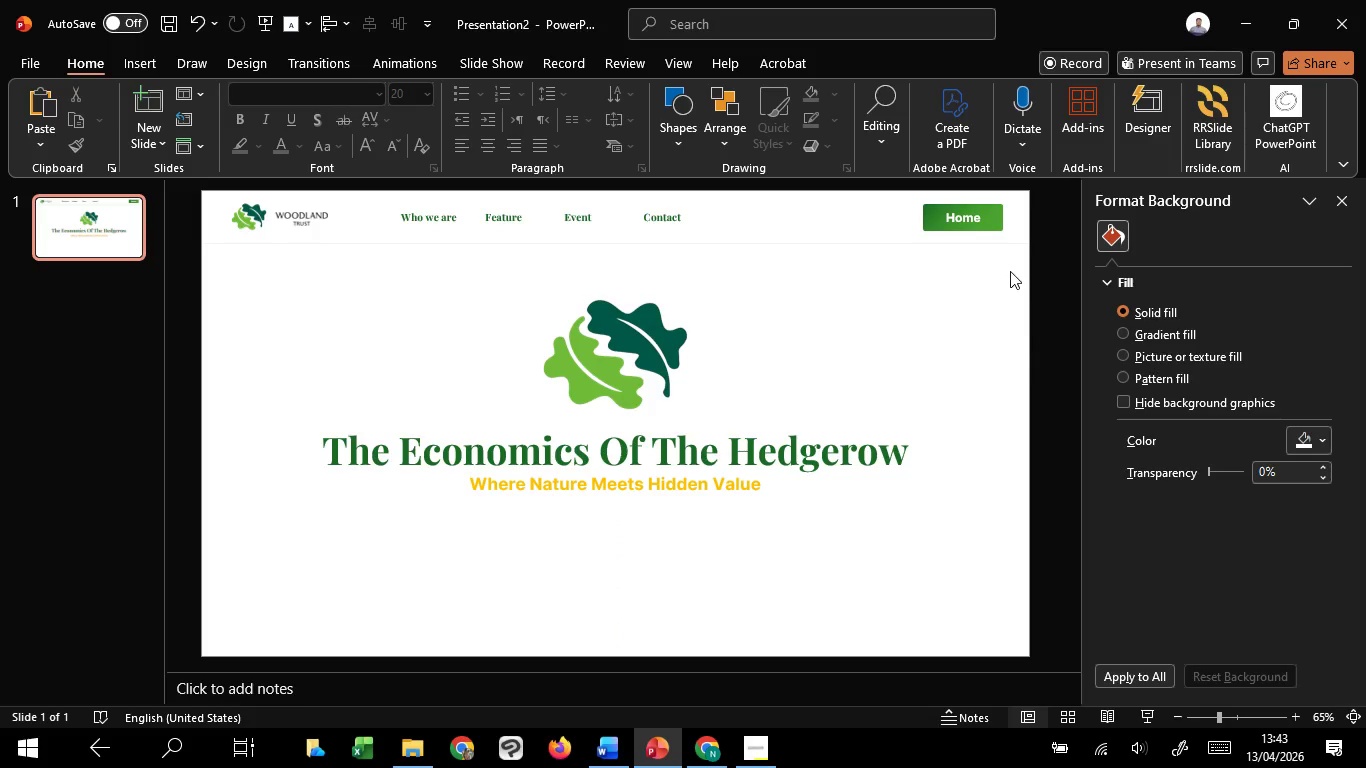 
key(Control+ControlLeft)
 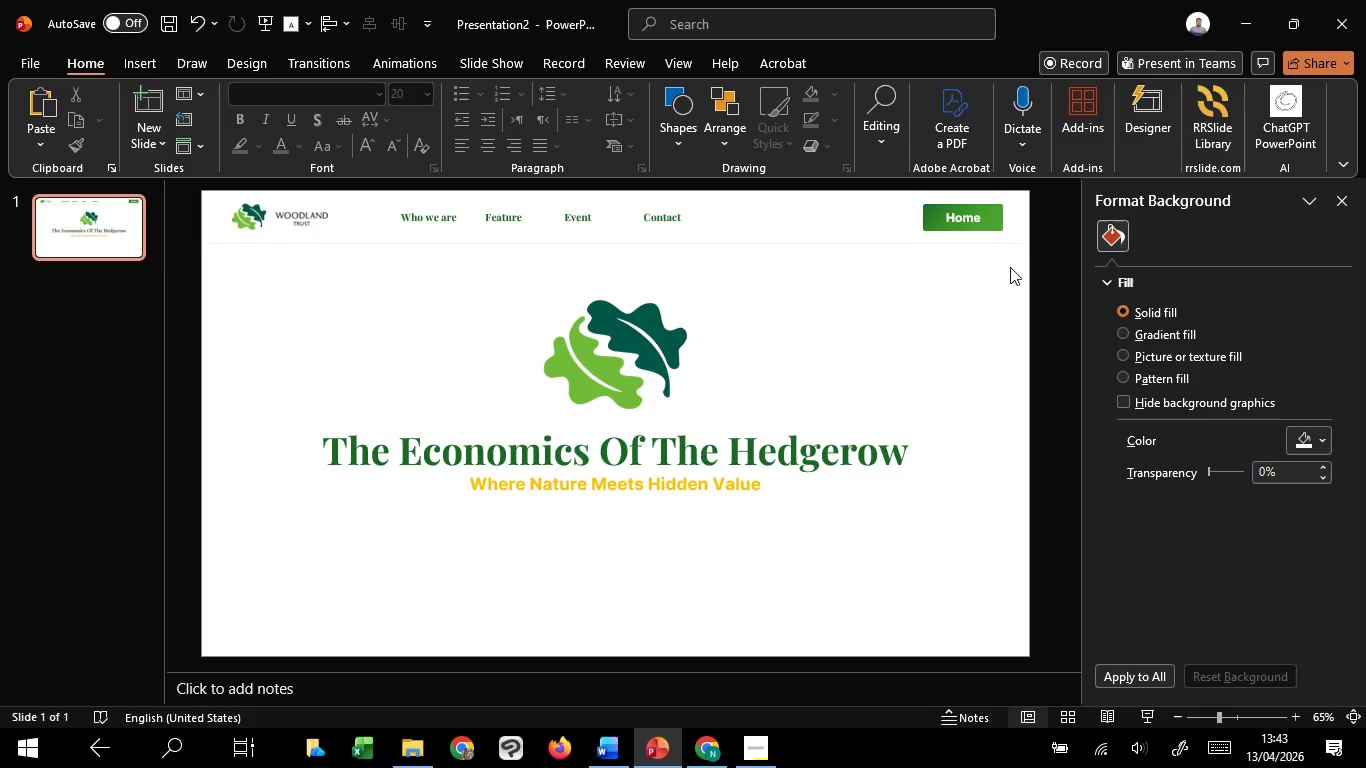 
key(Control+ControlLeft)
 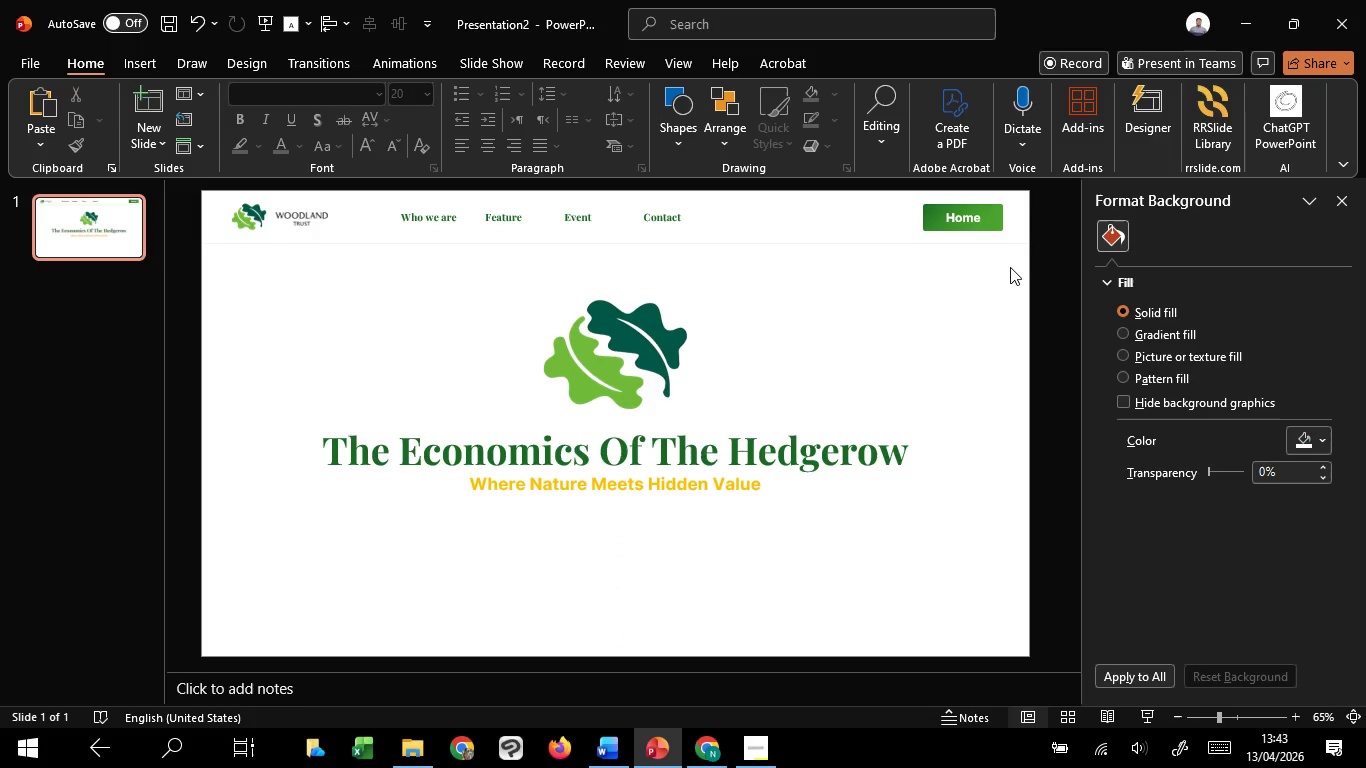 
key(Control+ControlLeft)
 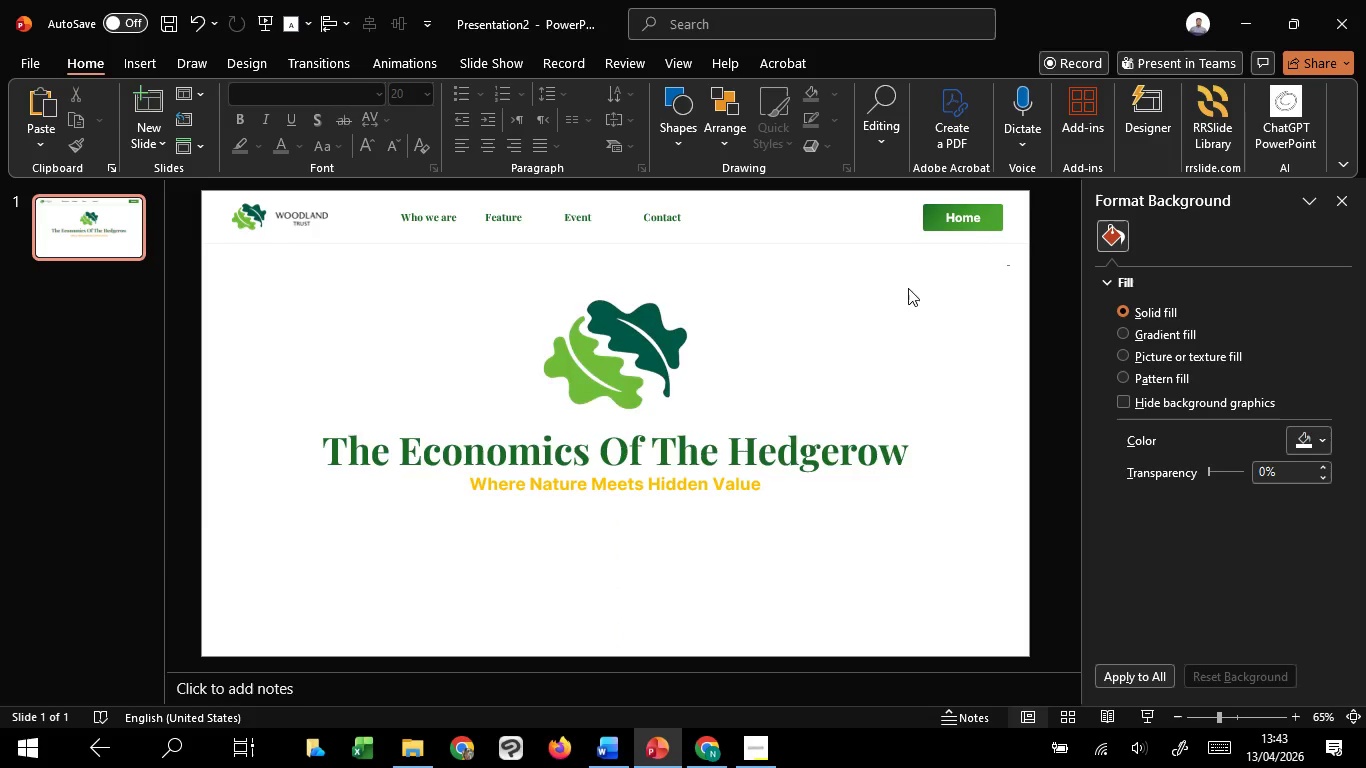 
left_click_drag(start_coordinate=[1010, 266], to_coordinate=[85, 598])
 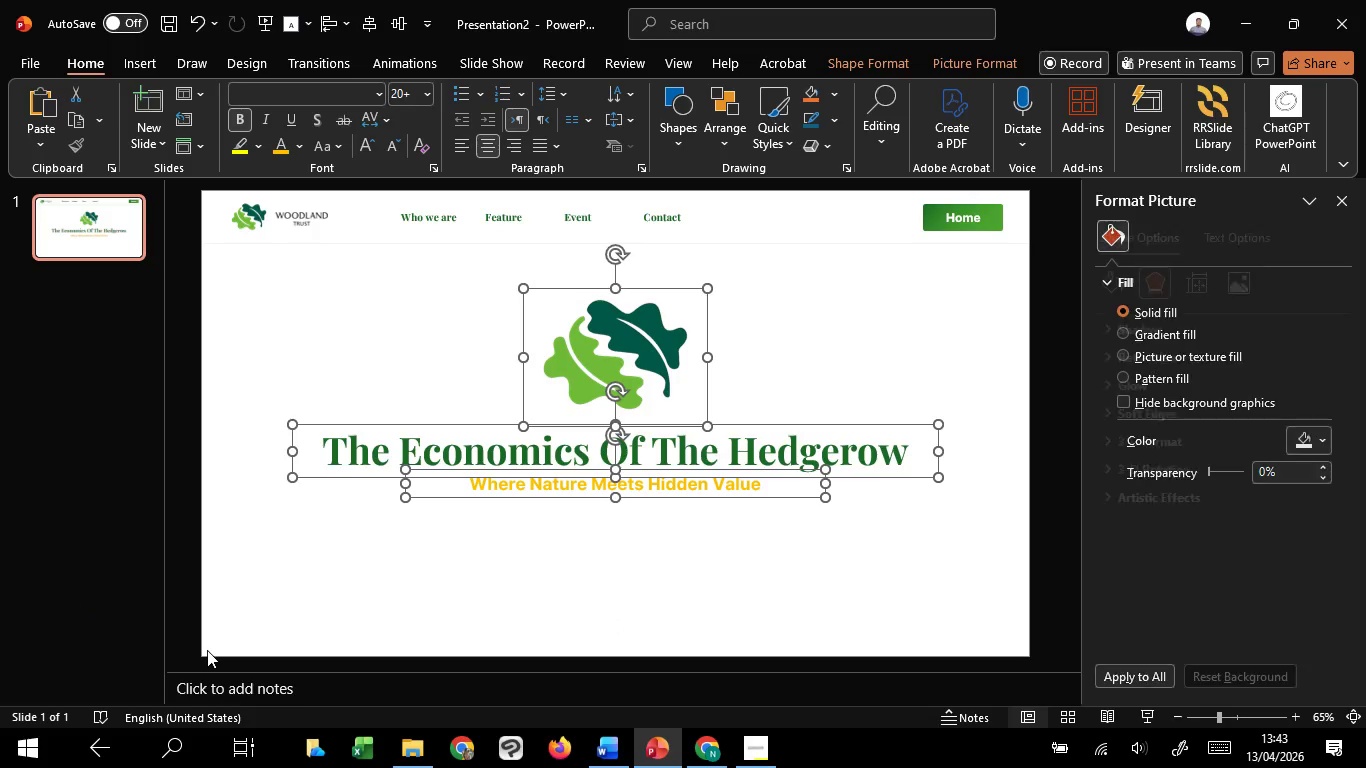 
key(Control+G)
 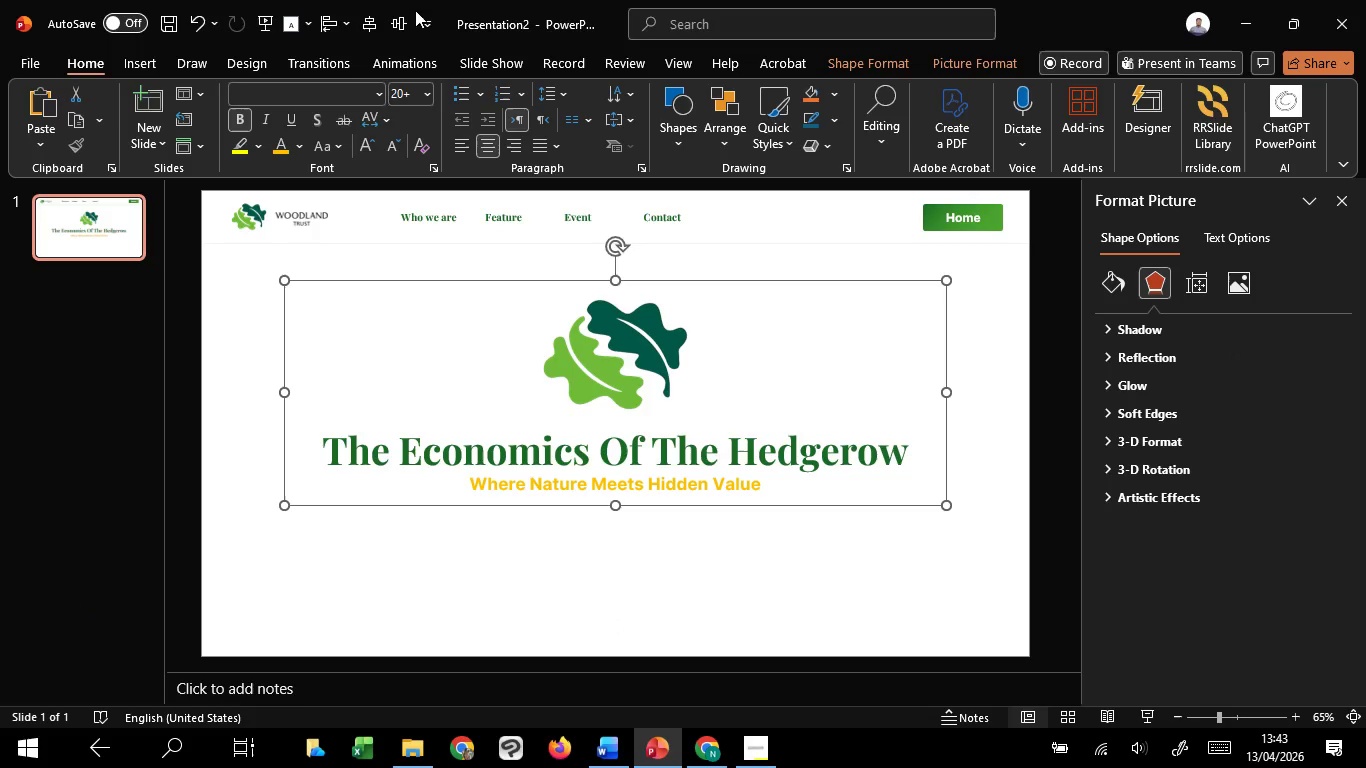 
left_click([403, 18])
 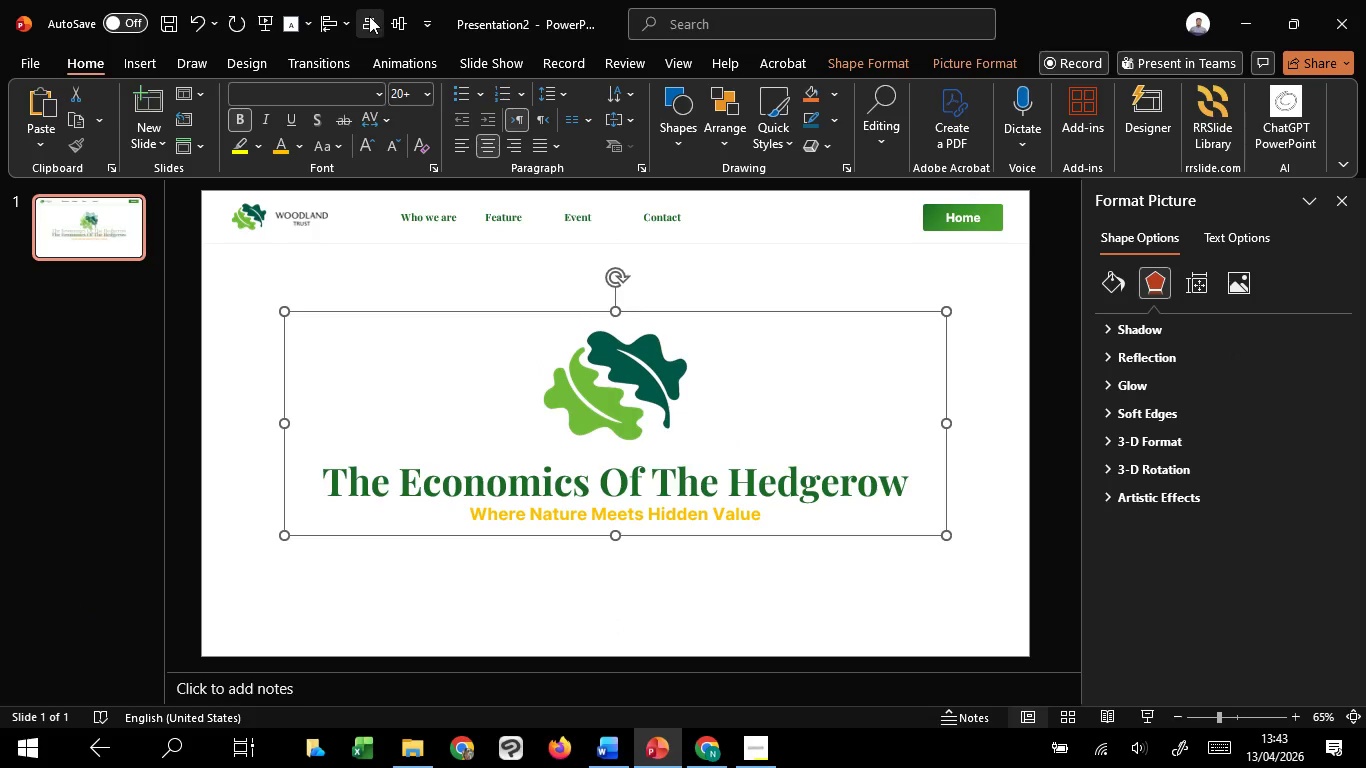 
left_click([369, 16])
 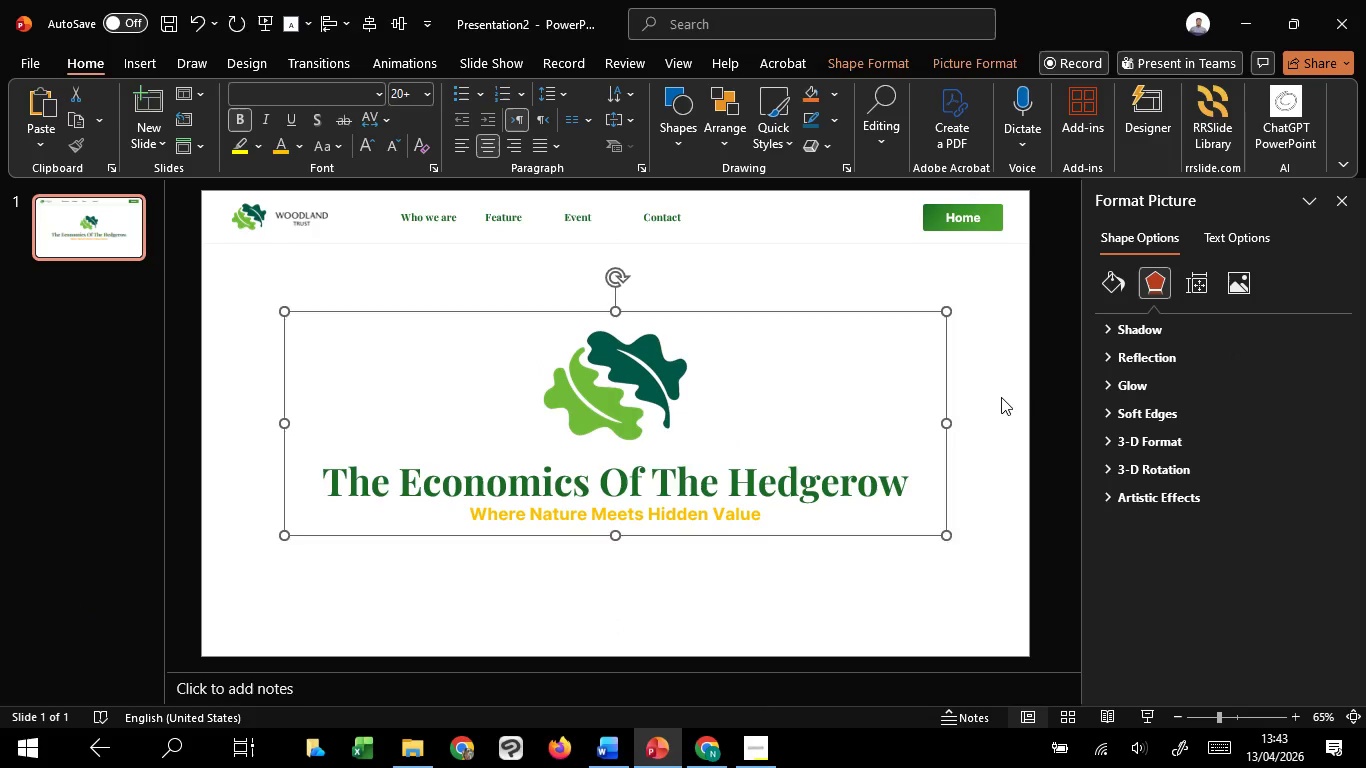 
left_click([1002, 398])
 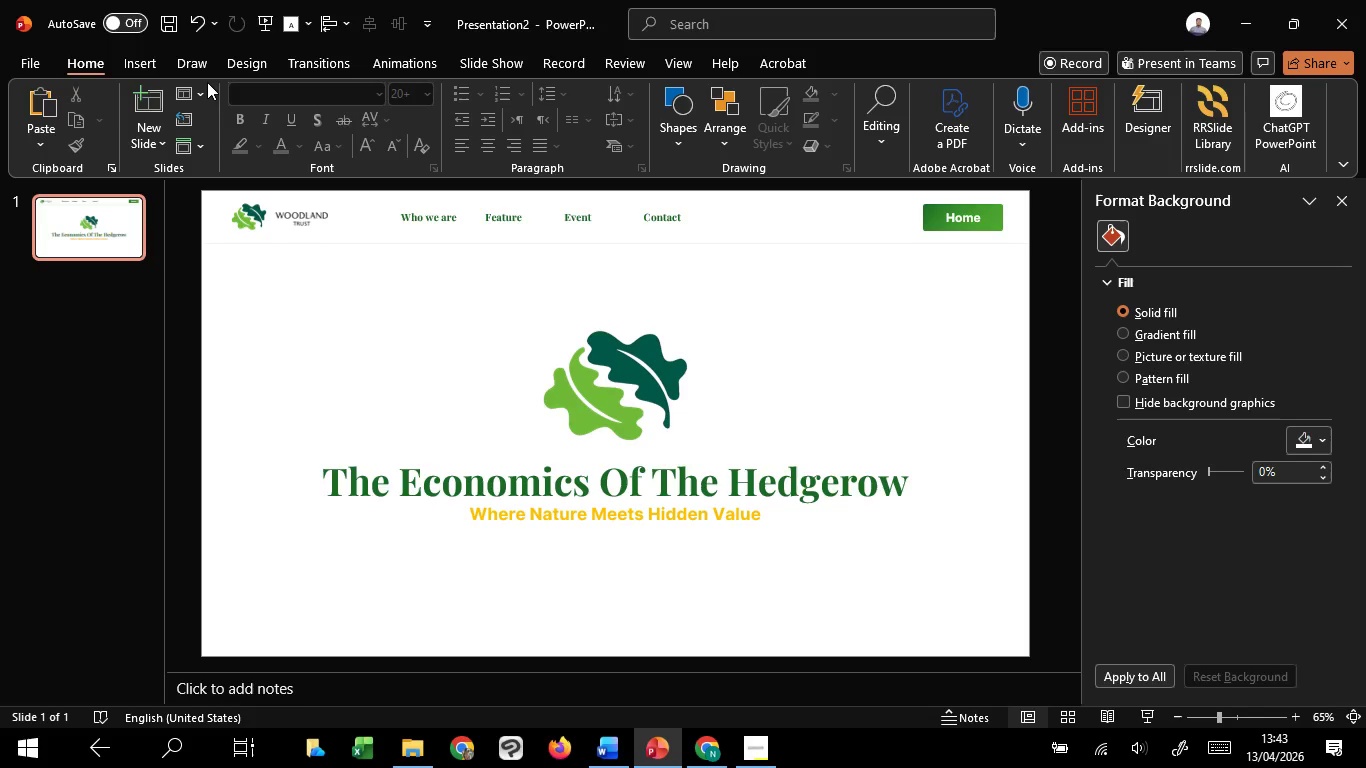 
left_click([206, 82])
 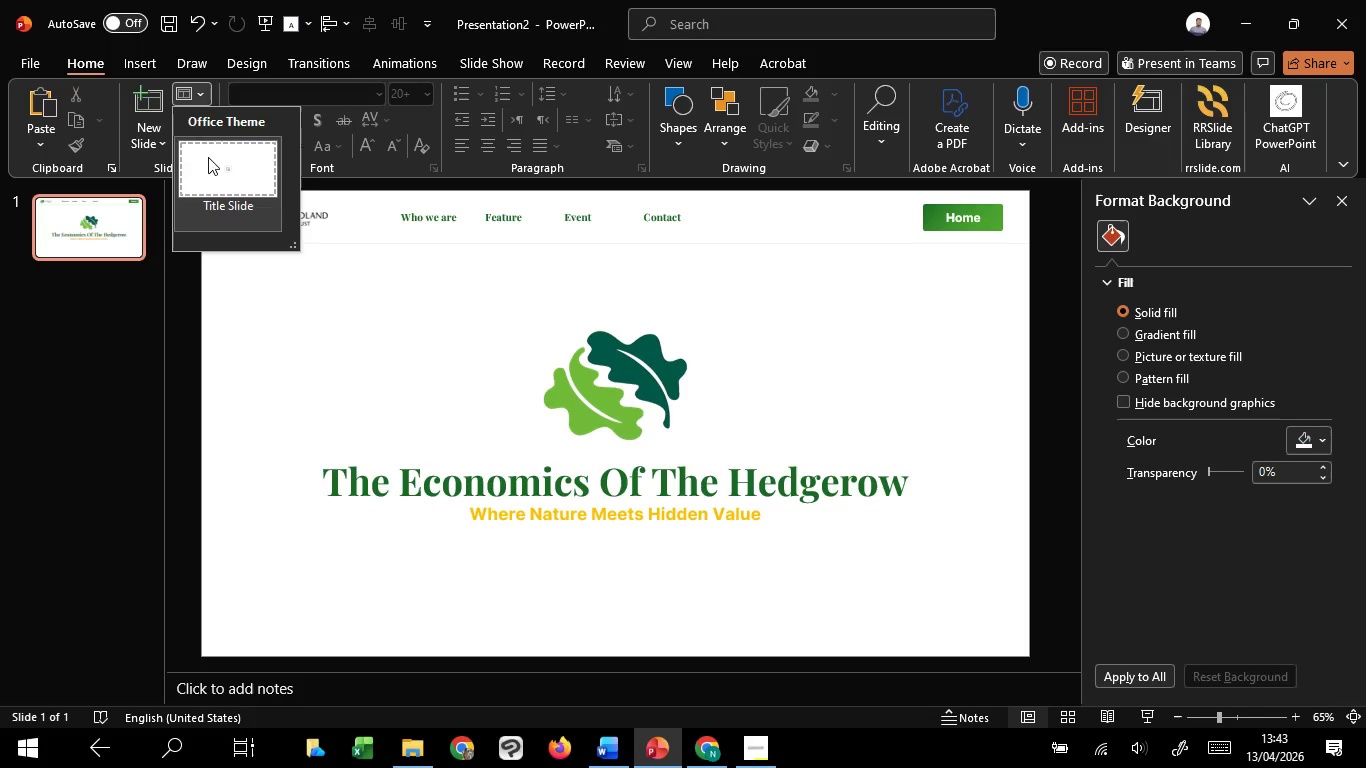 
left_click([210, 158])
 